 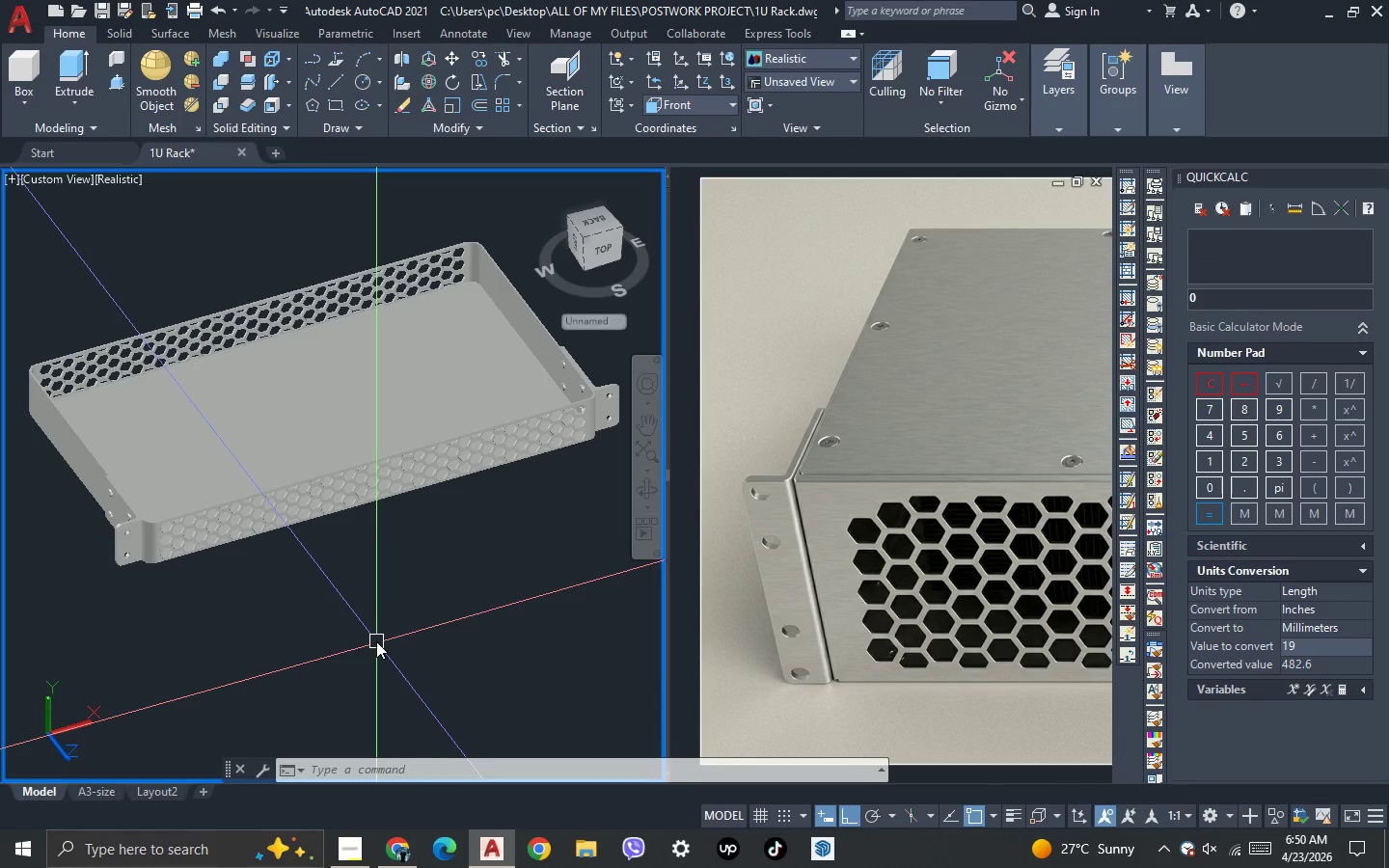 
key(Control+S)
 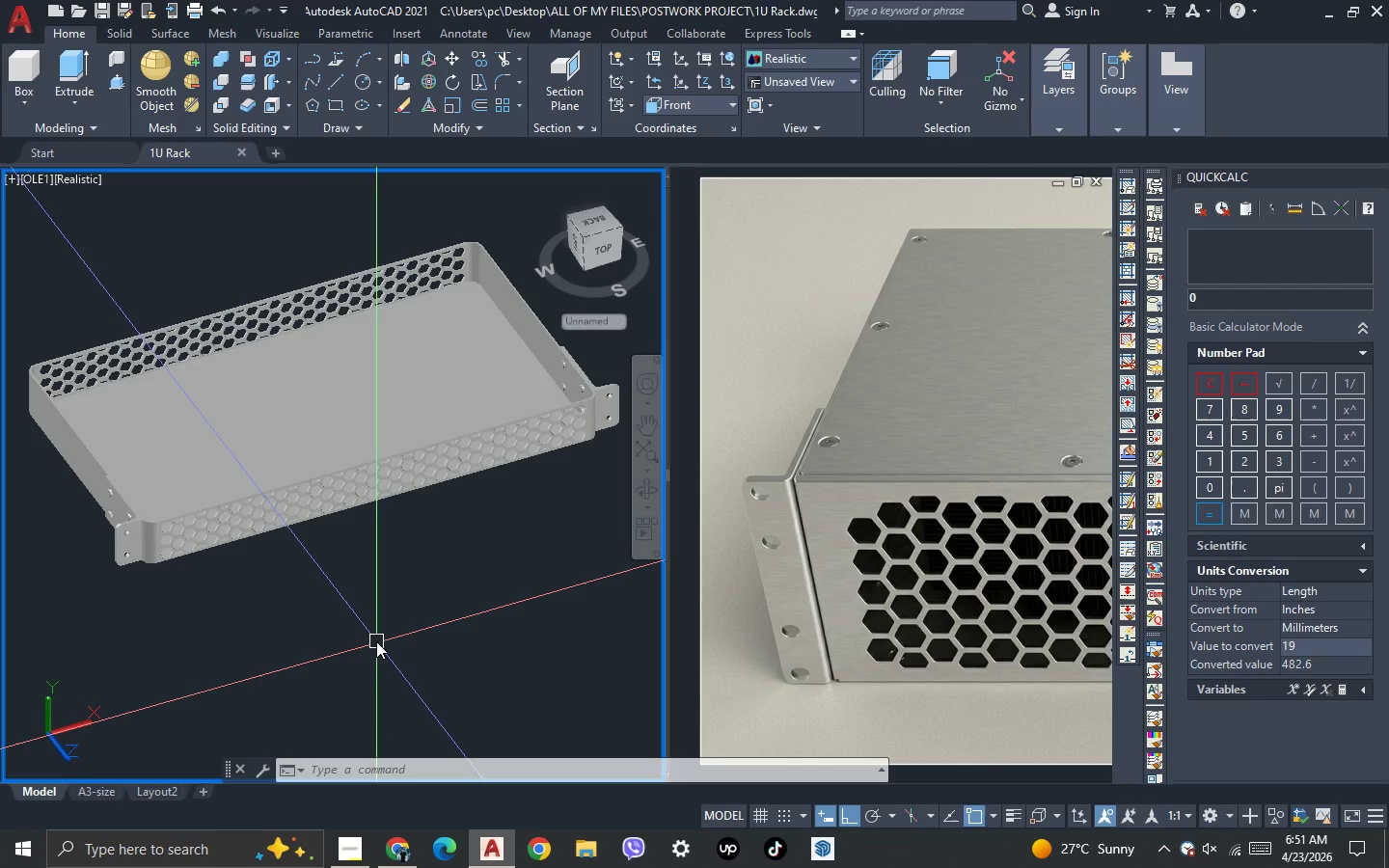 
wait(16.89)
 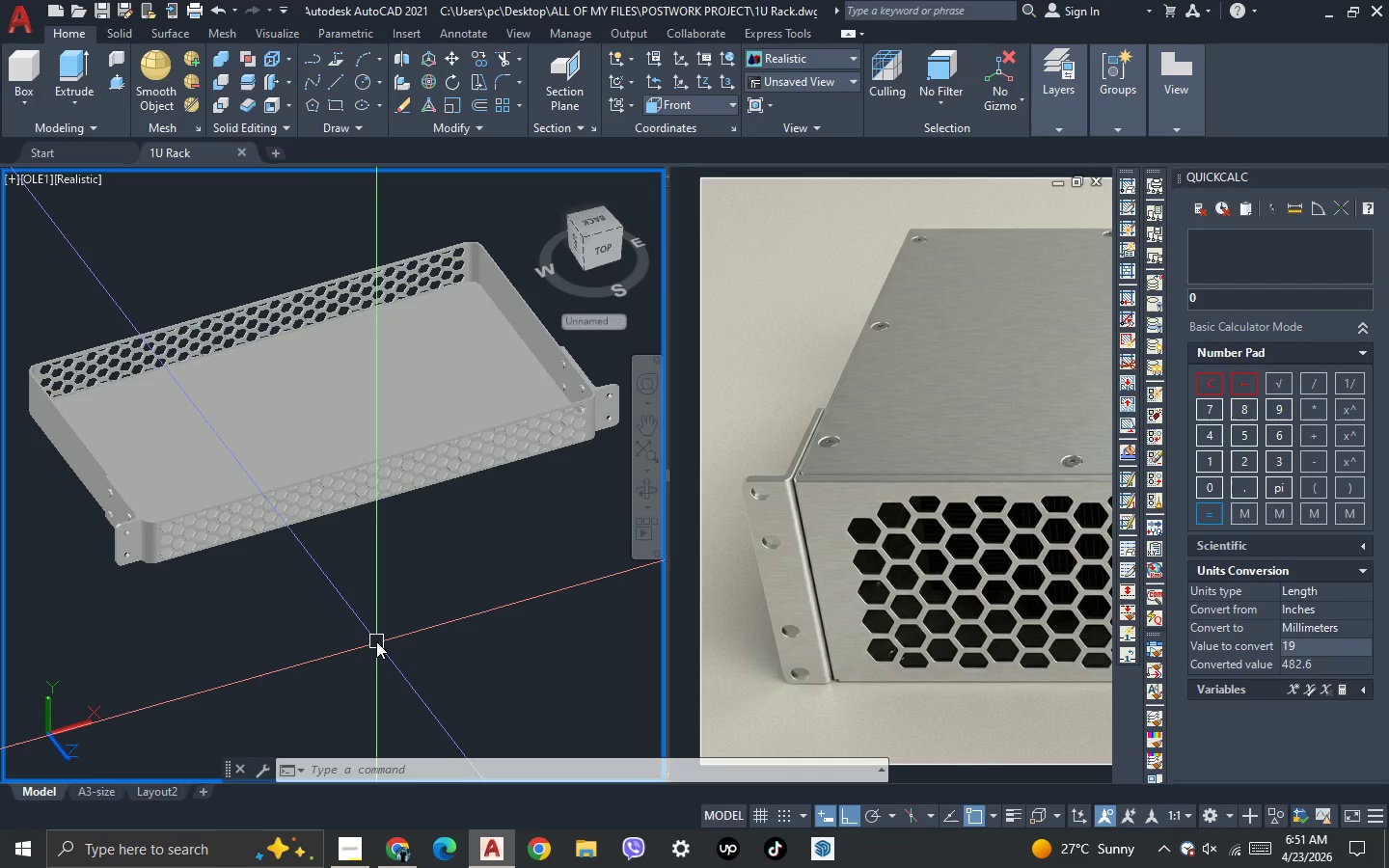 
key(3)
 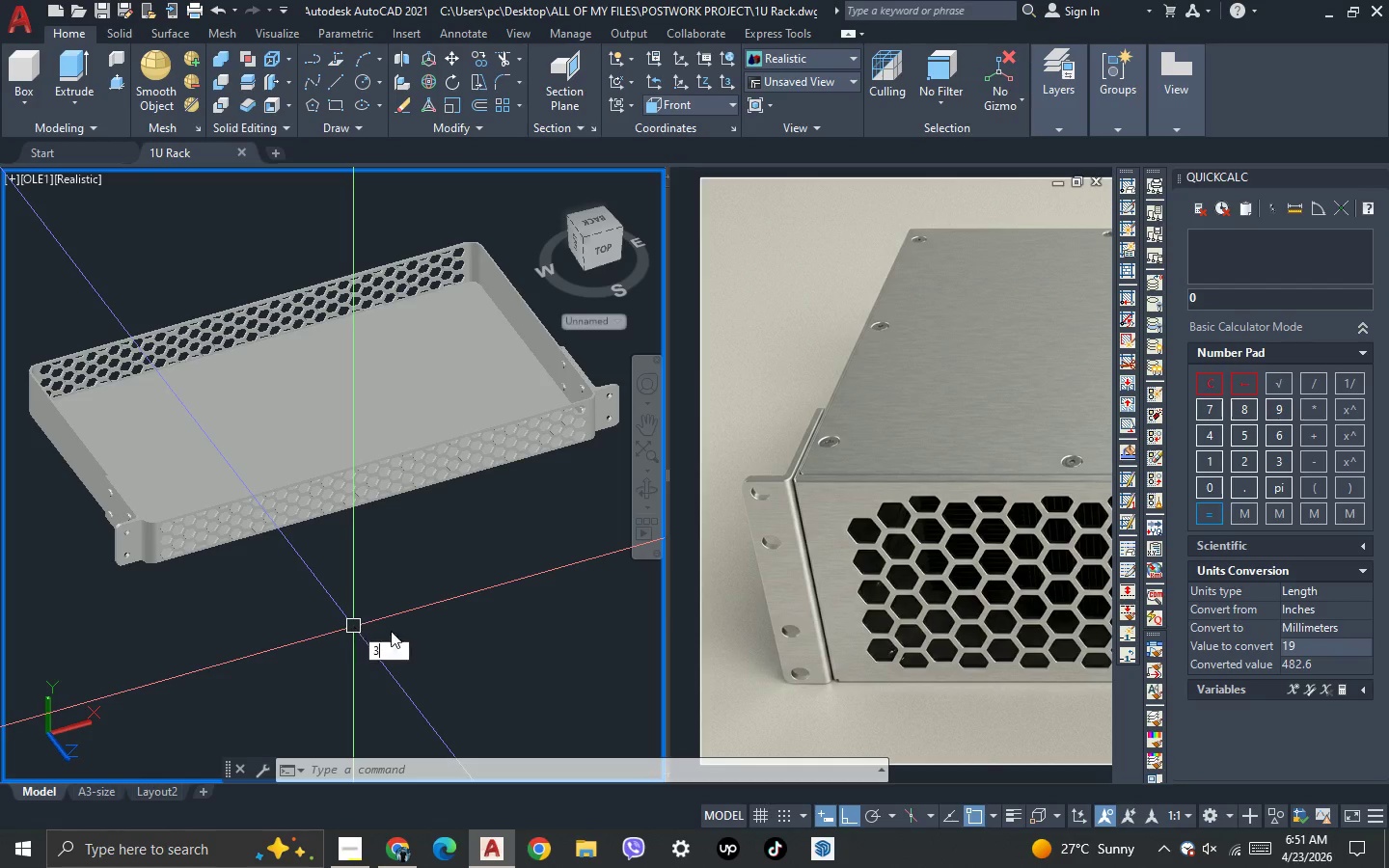 
key(Space)
 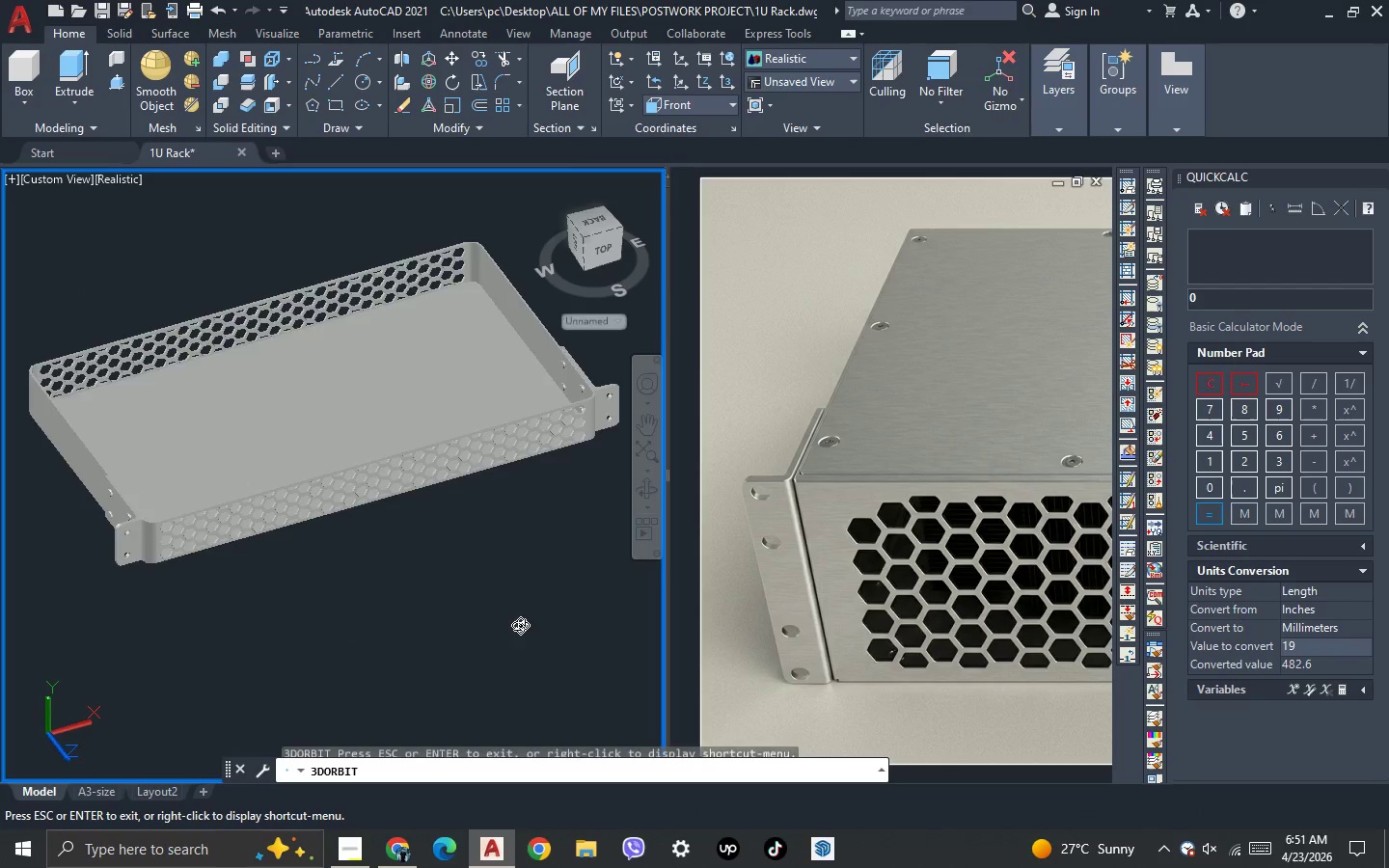 
left_click_drag(start_coordinate=[517, 630], to_coordinate=[80, 643])
 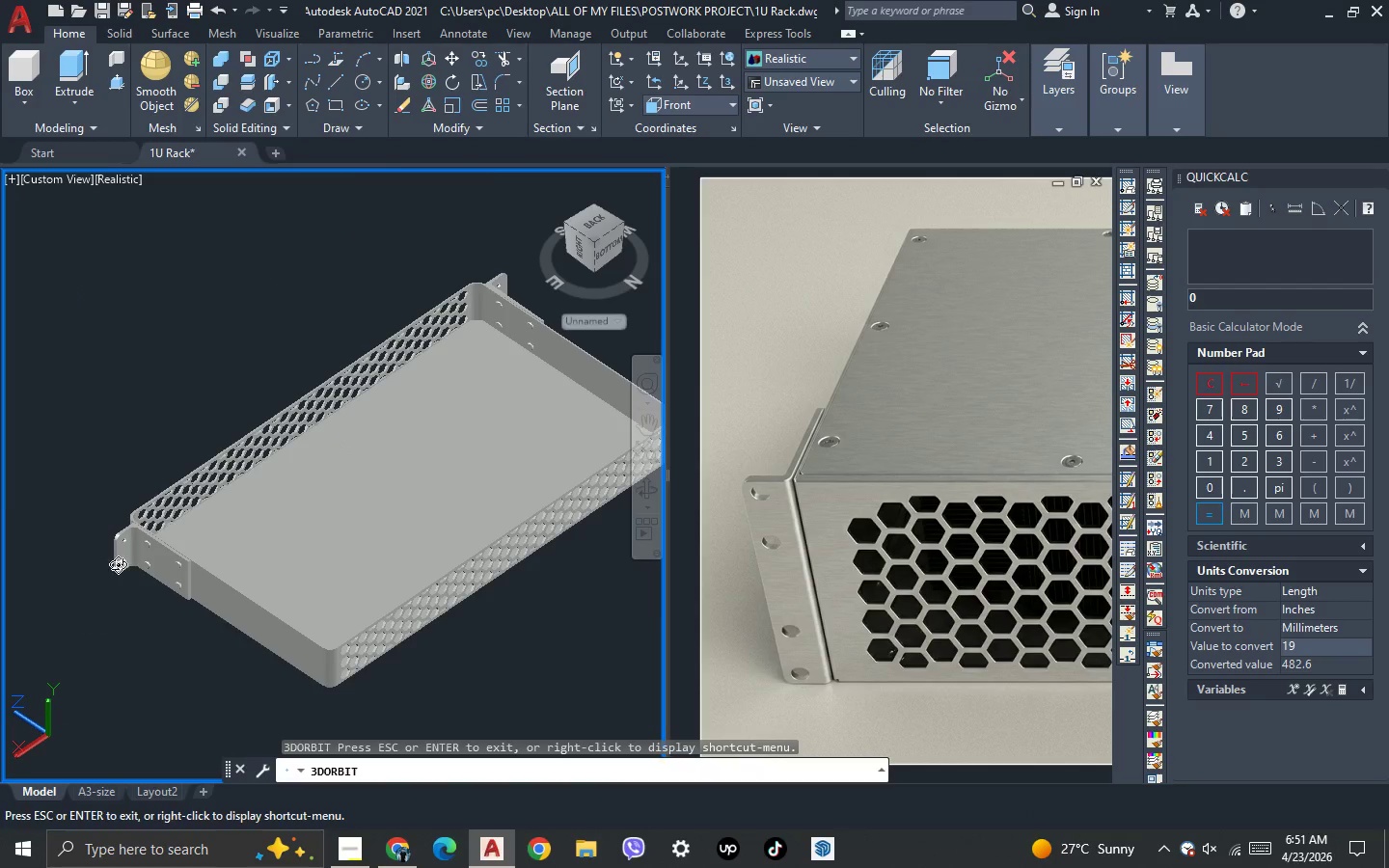 
key(Escape)
 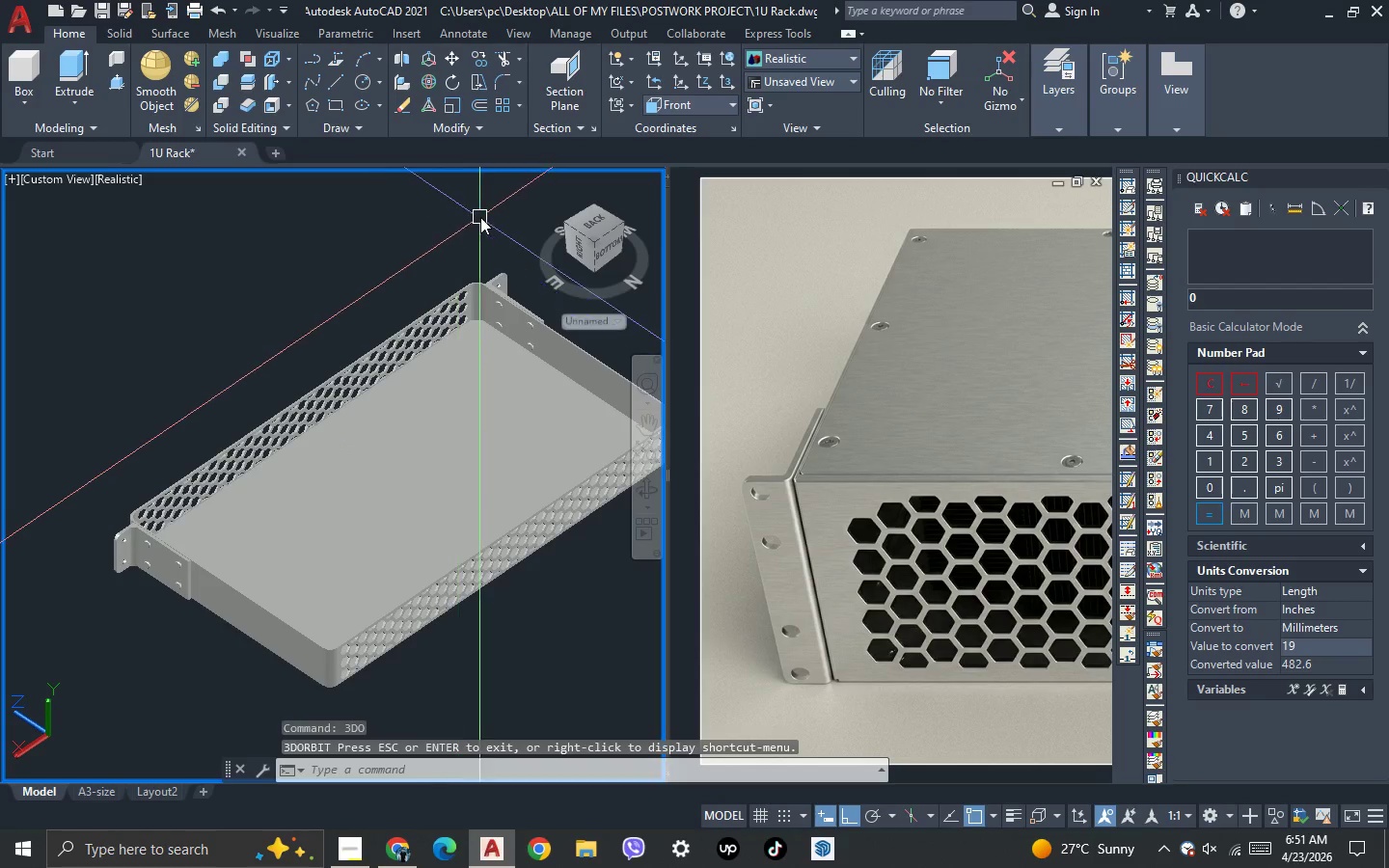 
scroll: coordinate [446, 285], scroll_direction: up, amount: 8.0
 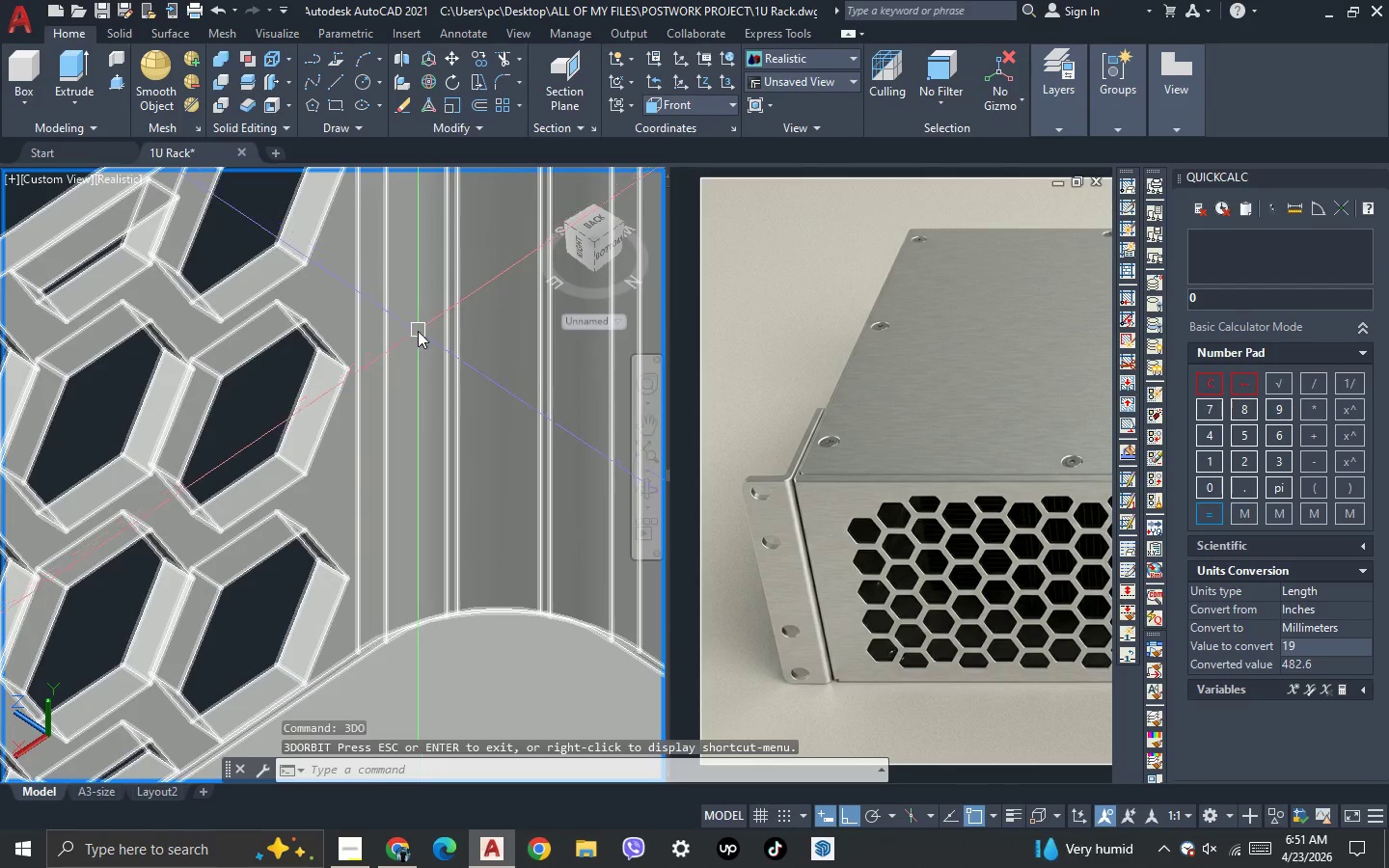 
scroll: coordinate [427, 356], scroll_direction: down, amount: 2.0
 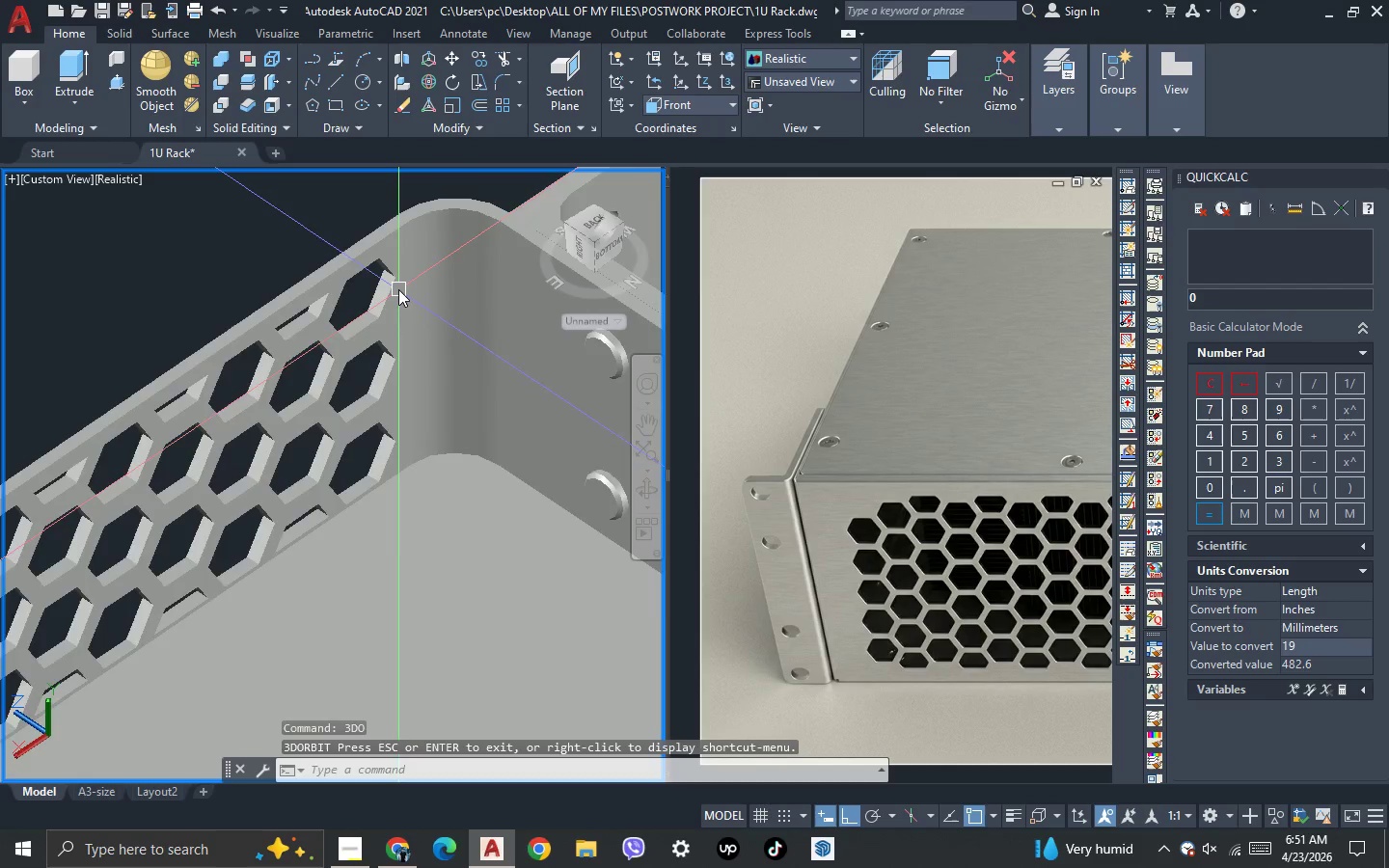 
scroll: coordinate [398, 289], scroll_direction: up, amount: 2.0
 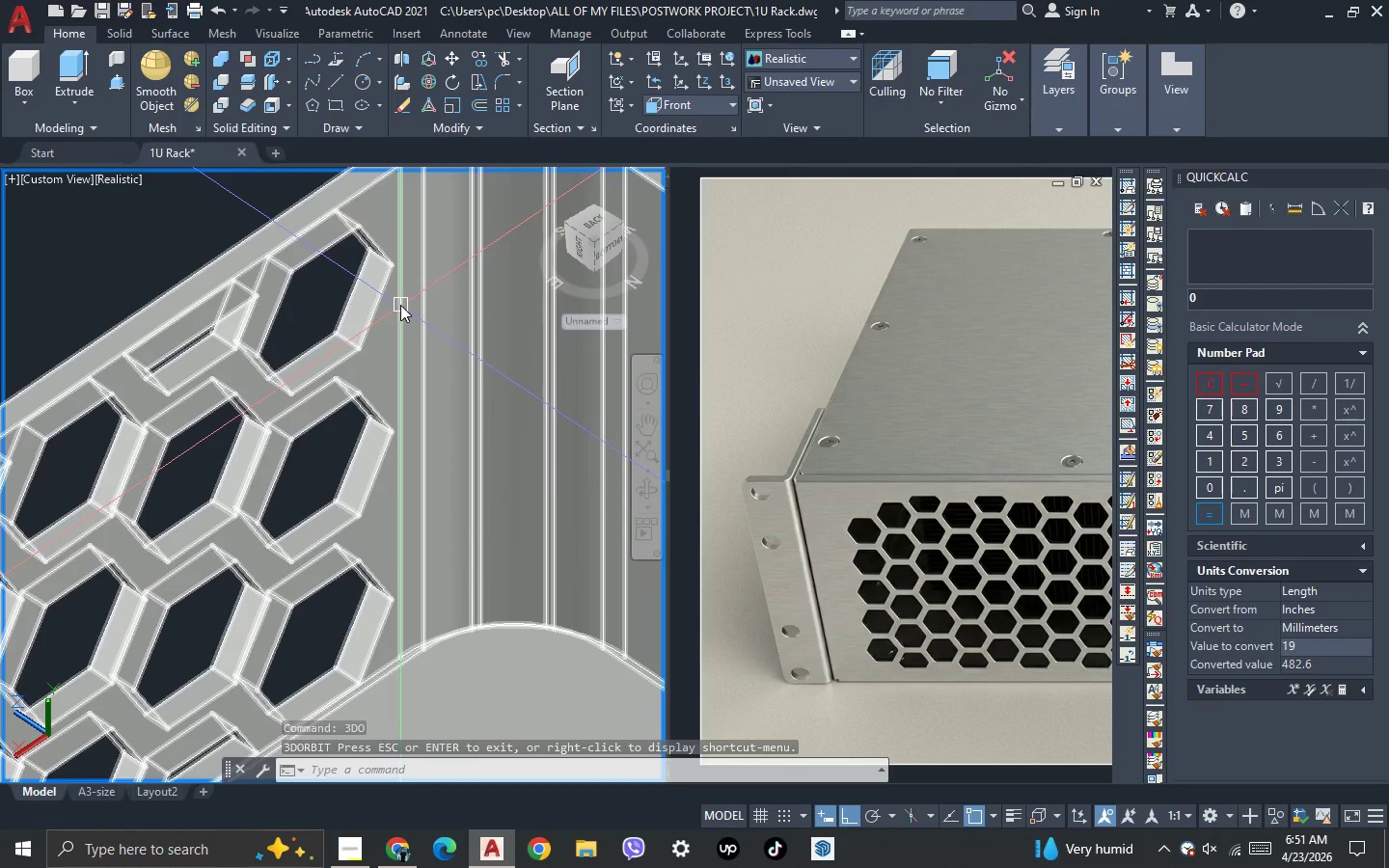 
key(L)
 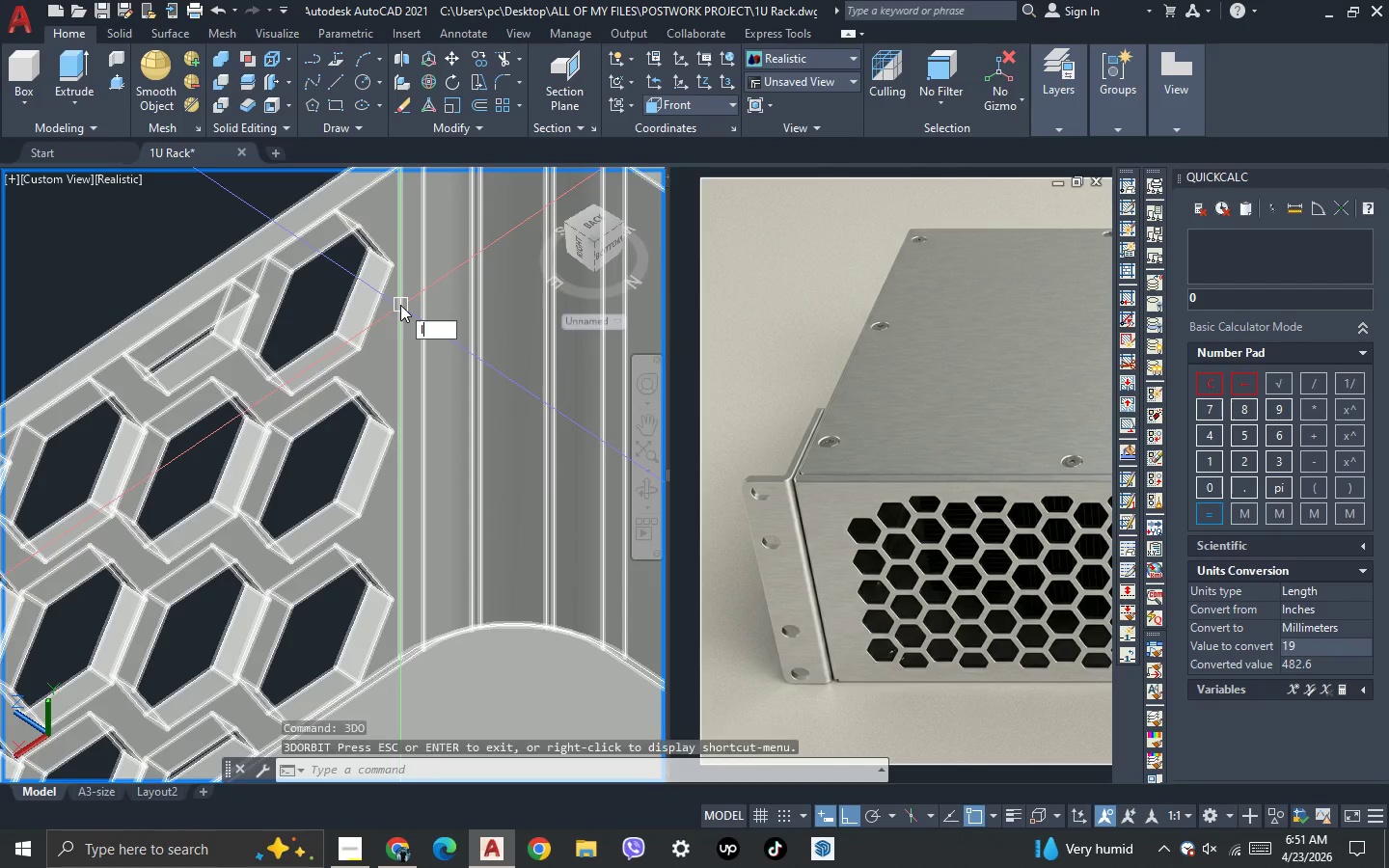 
key(Space)
 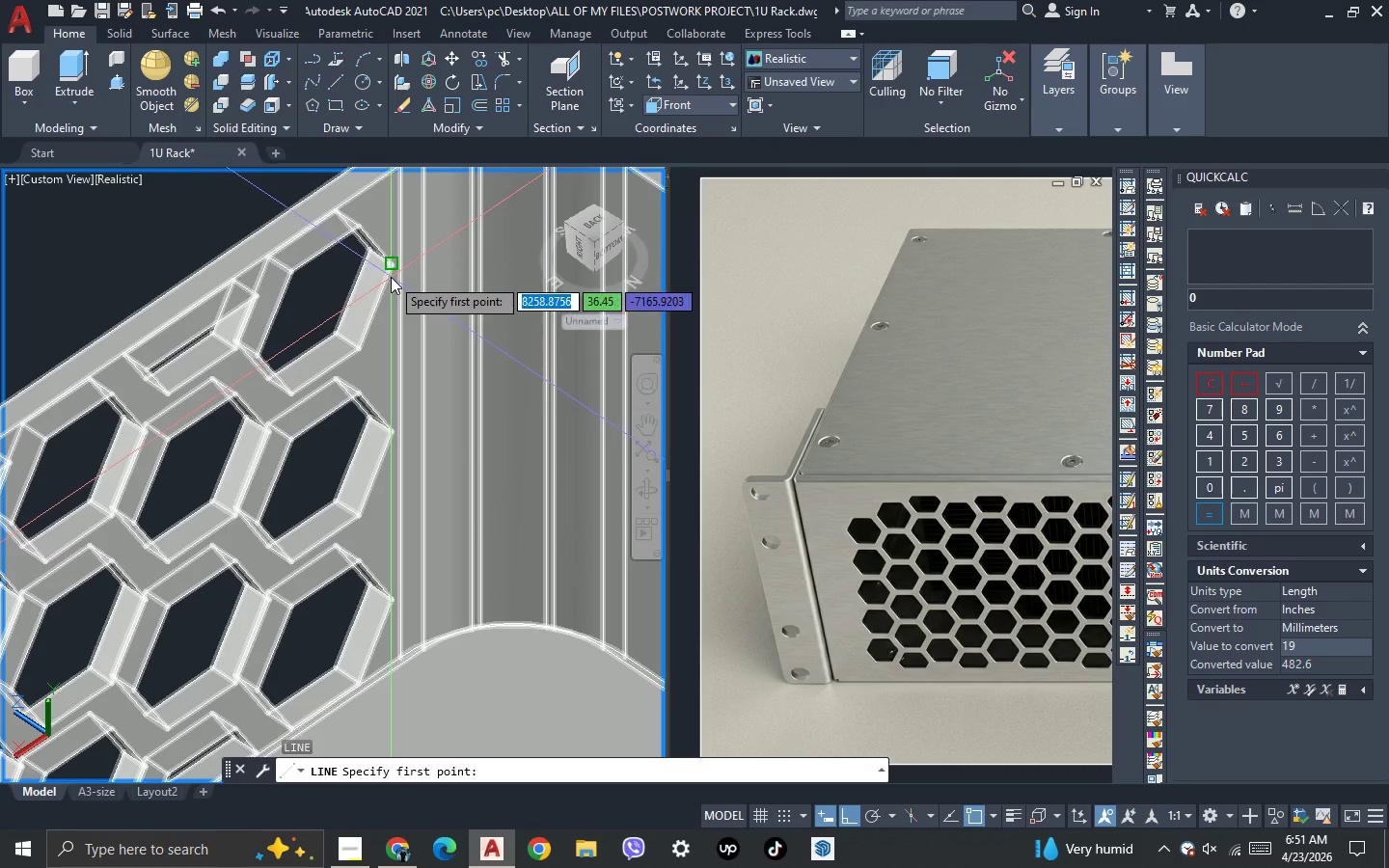 
left_click([391, 277])
 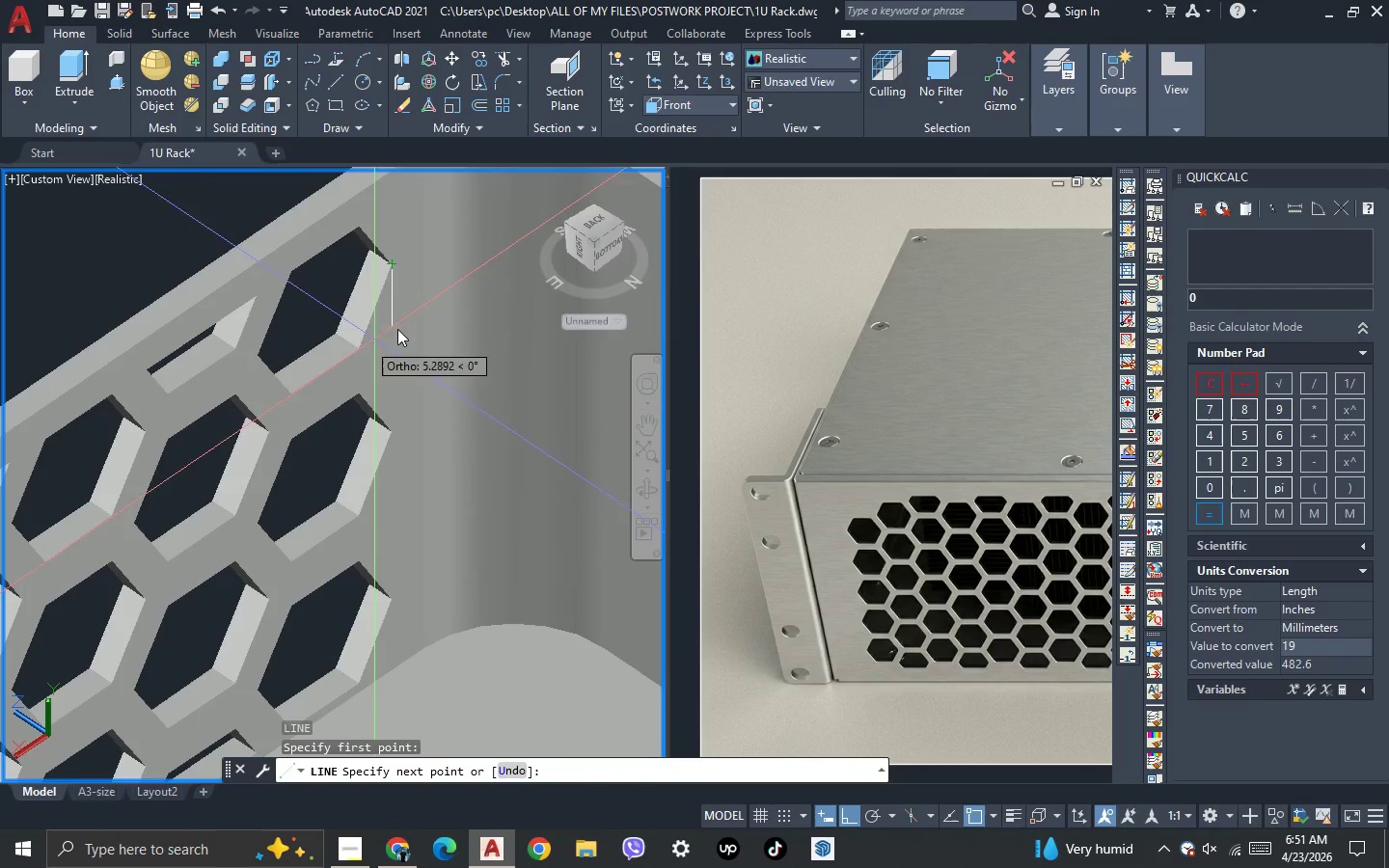 
scroll: coordinate [438, 312], scroll_direction: down, amount: 6.0
 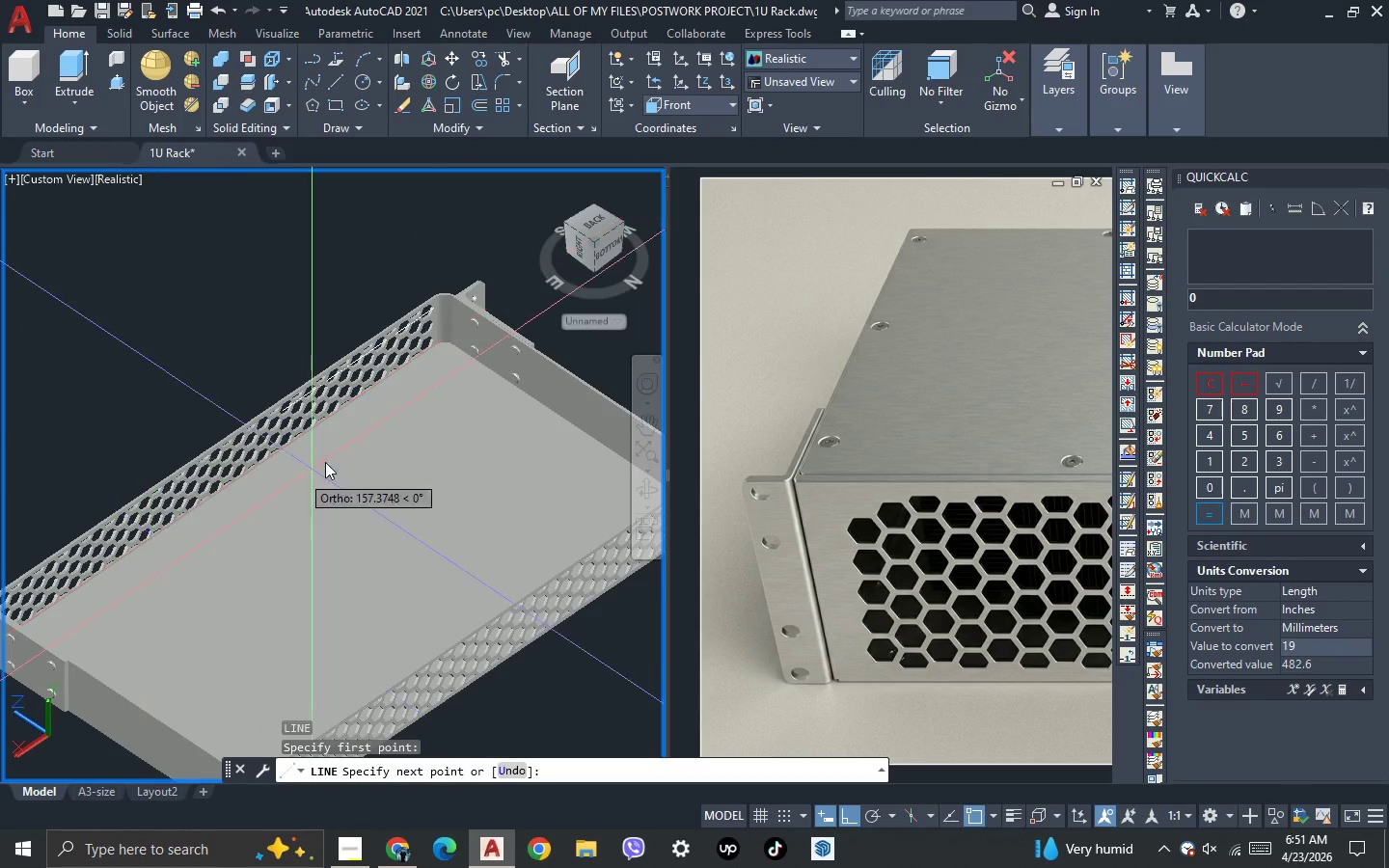 
scroll: coordinate [188, 394], scroll_direction: up, amount: 7.0
 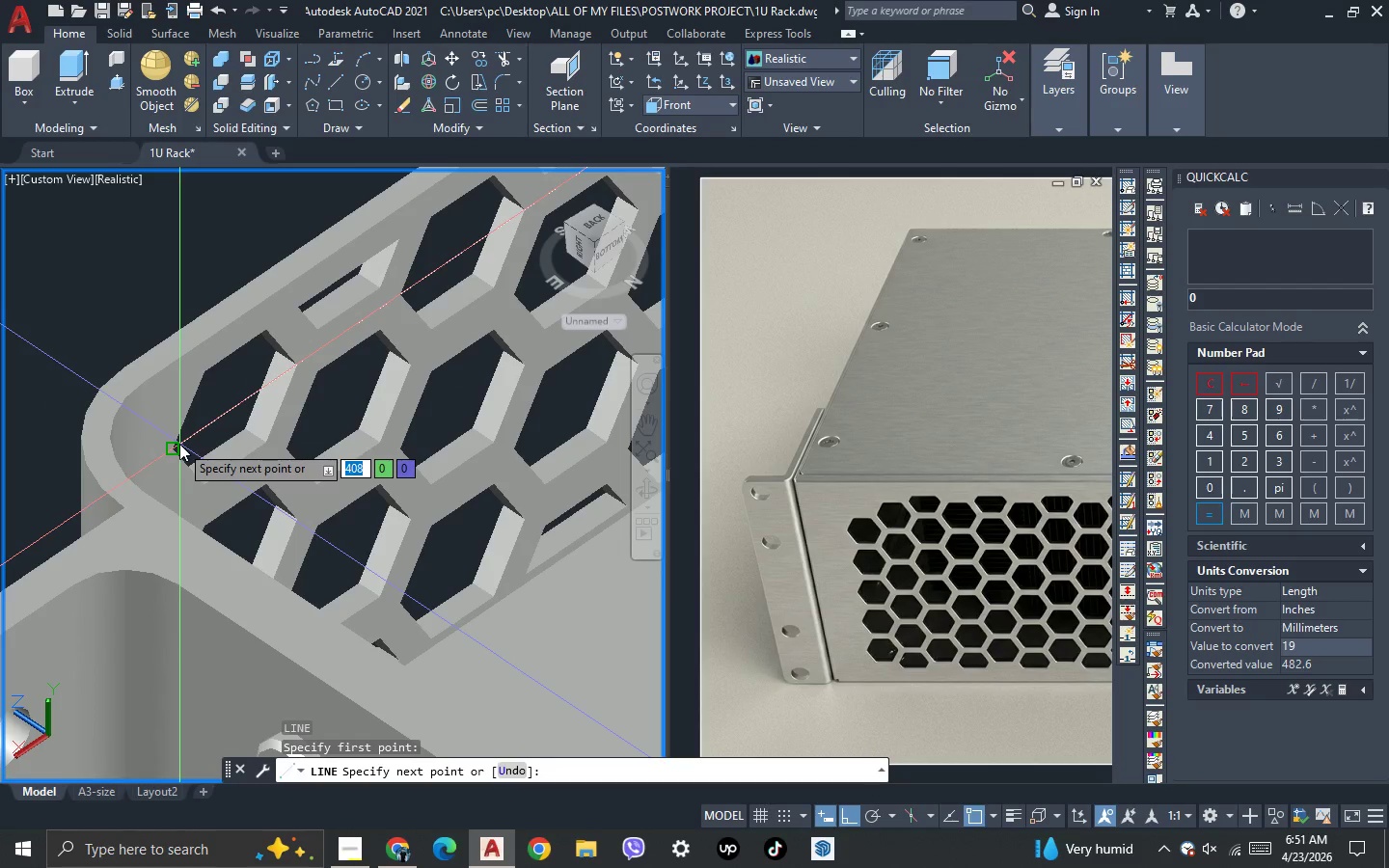 
left_click([179, 444])
 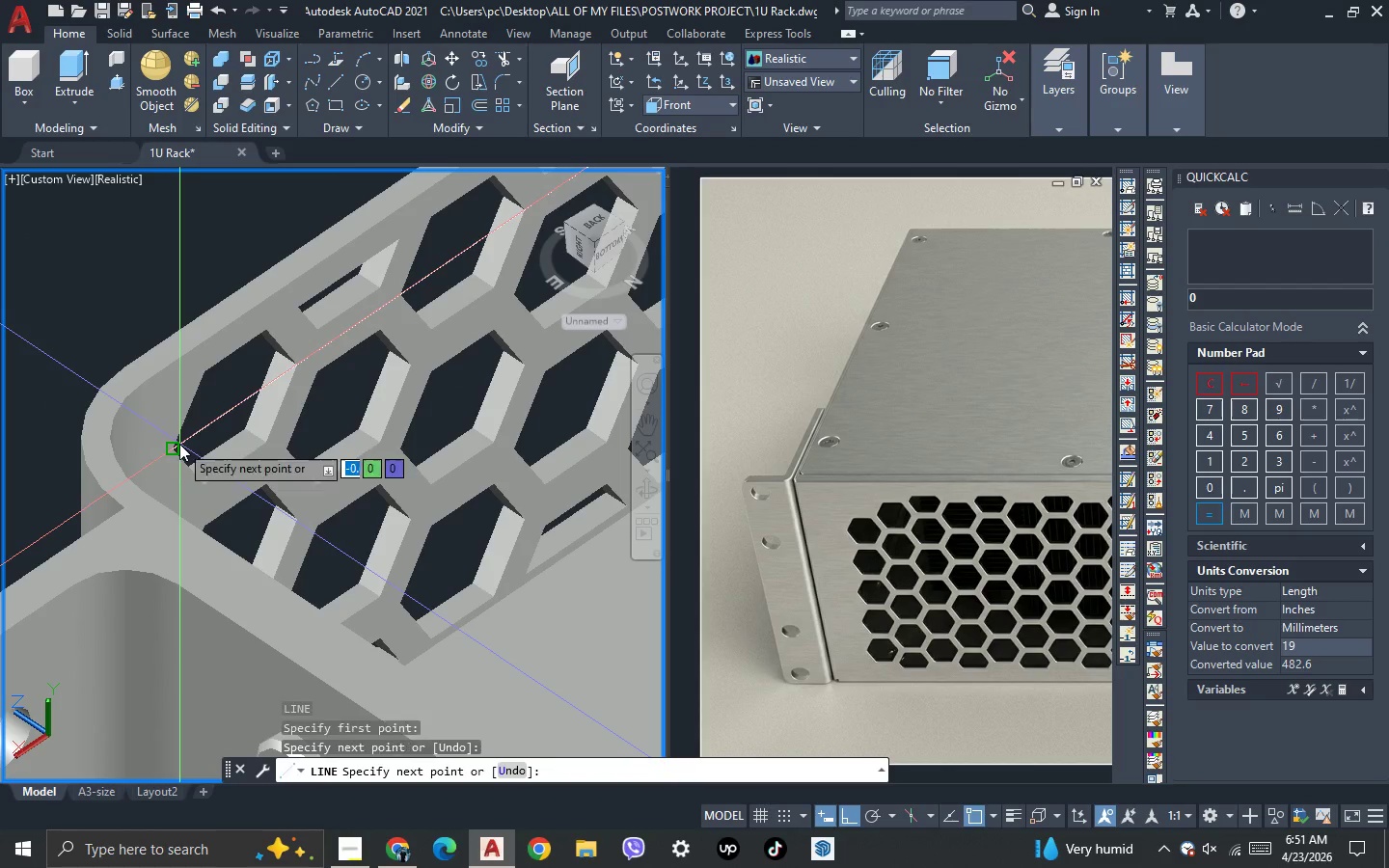 
key(Space)
 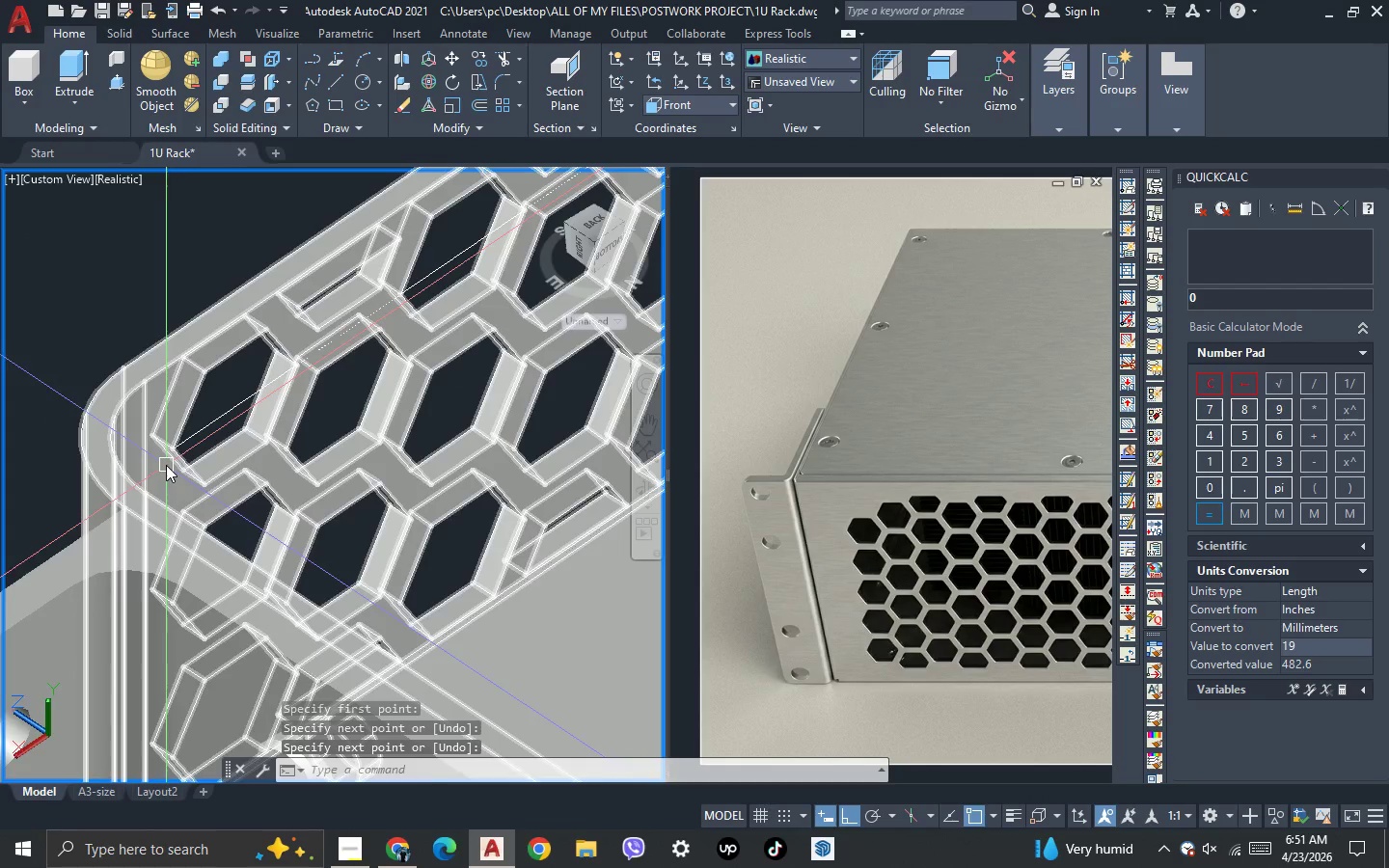 
scroll: coordinate [166, 468], scroll_direction: down, amount: 3.0
 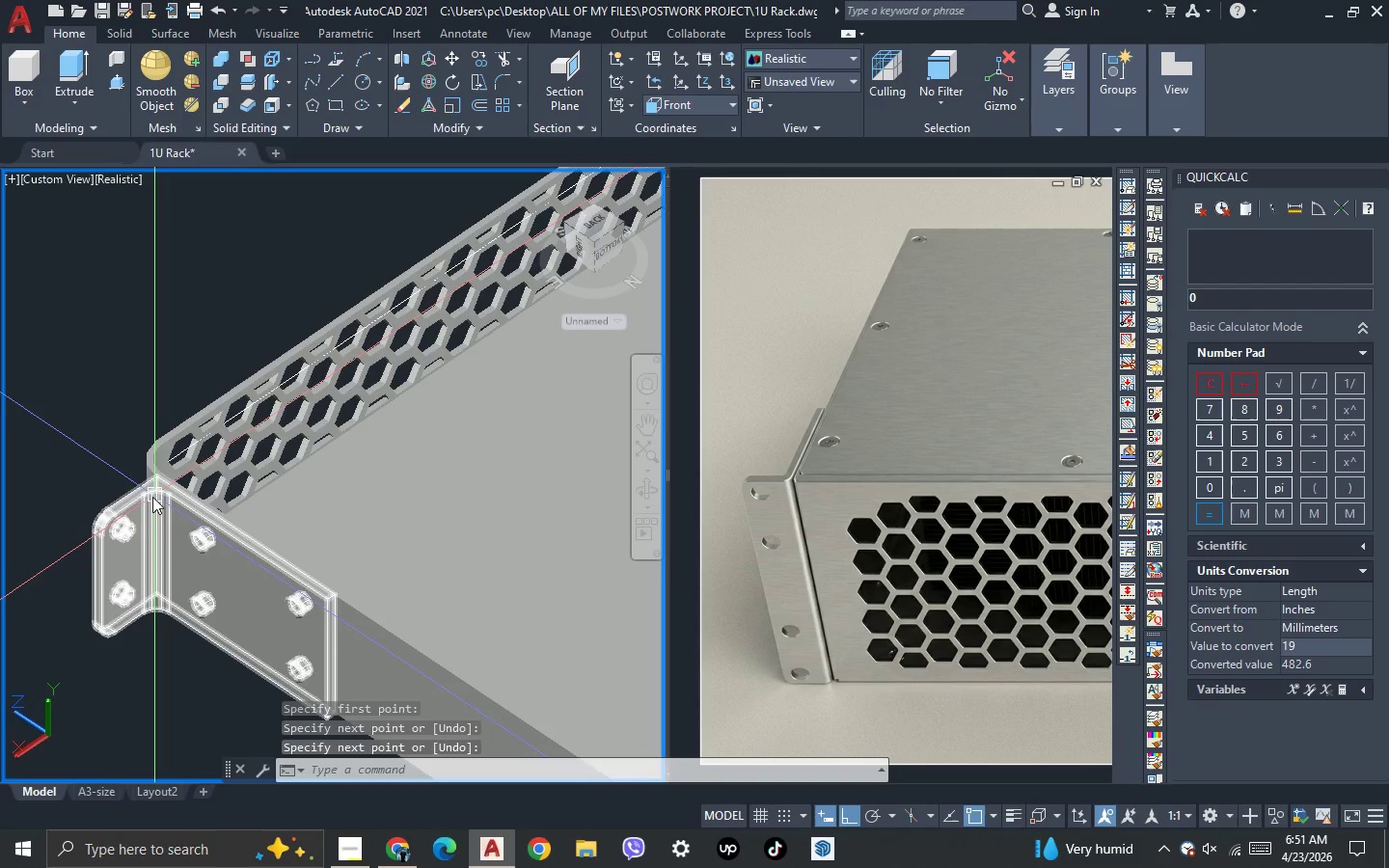 
key(3)
 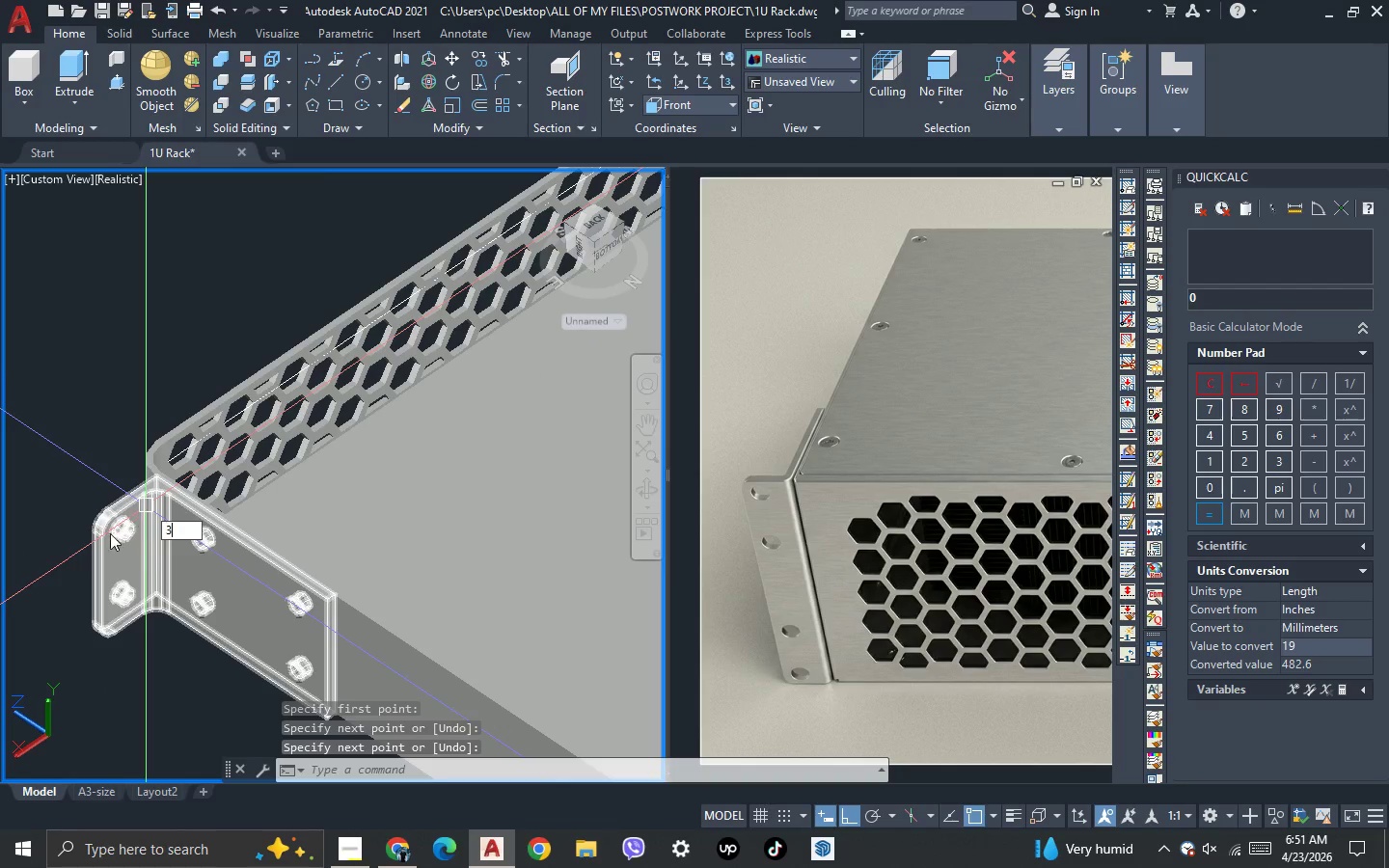 
key(Space)
 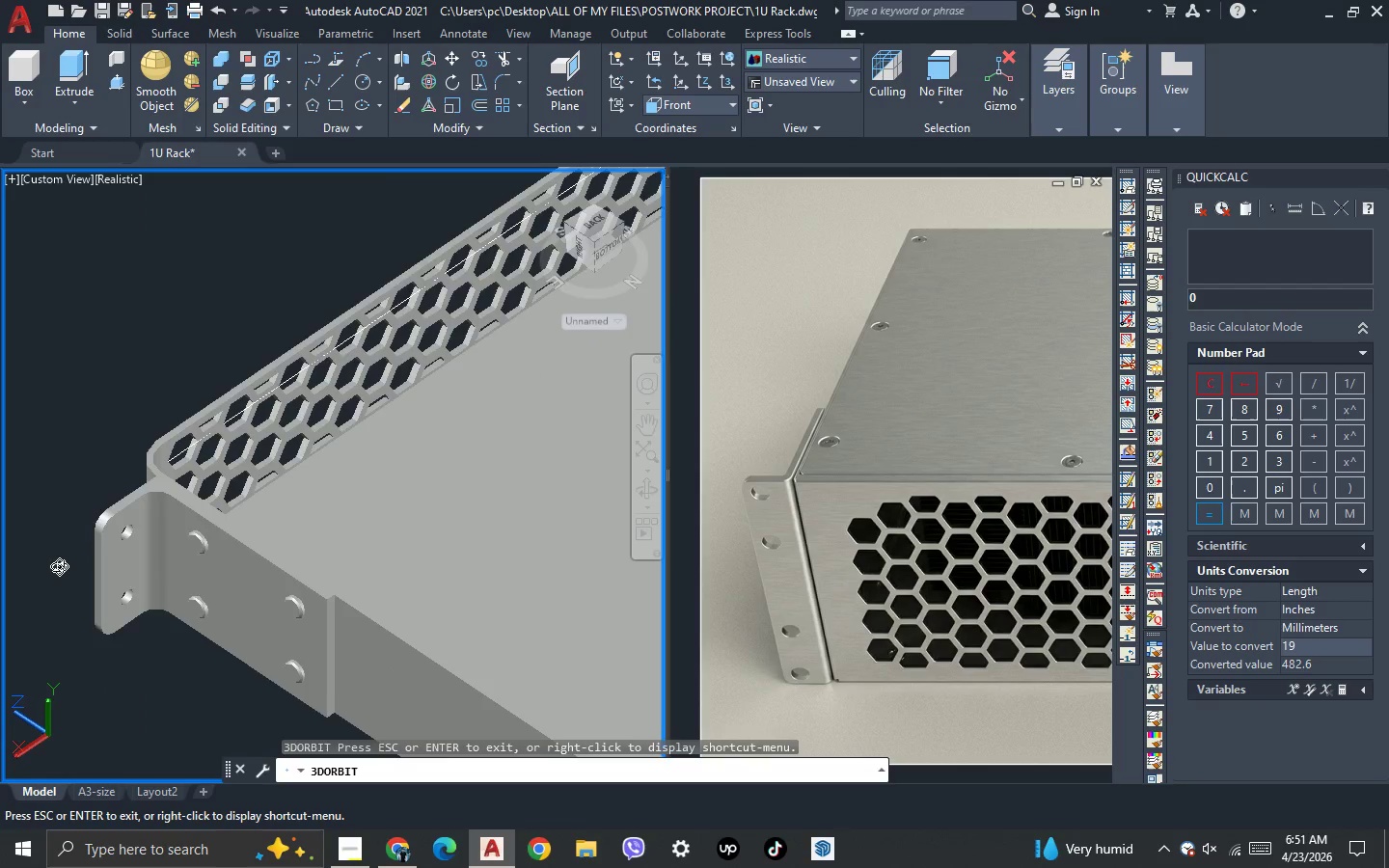 
left_click_drag(start_coordinate=[59, 568], to_coordinate=[340, 543])
 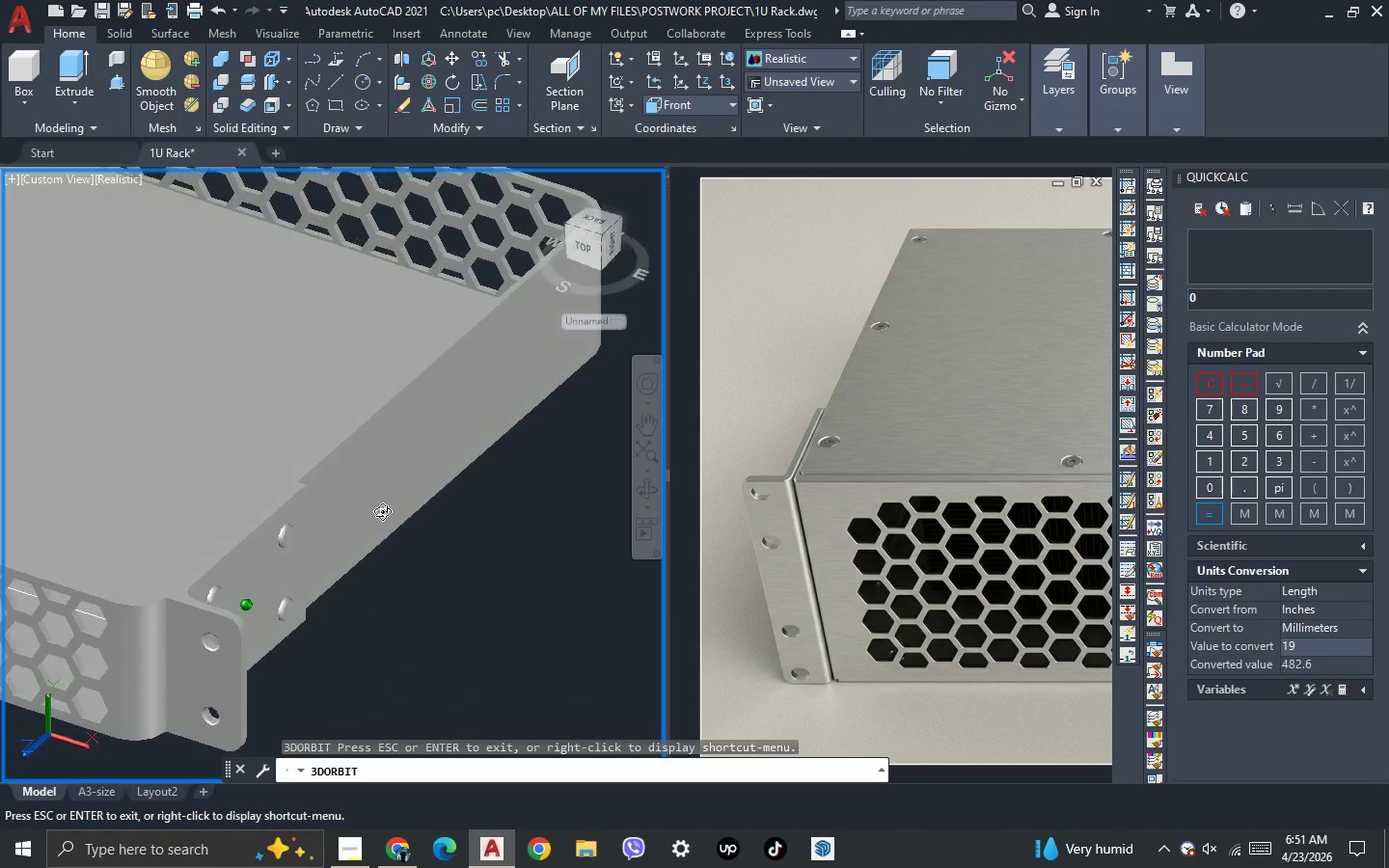 
left_click_drag(start_coordinate=[376, 517], to_coordinate=[397, 499])
 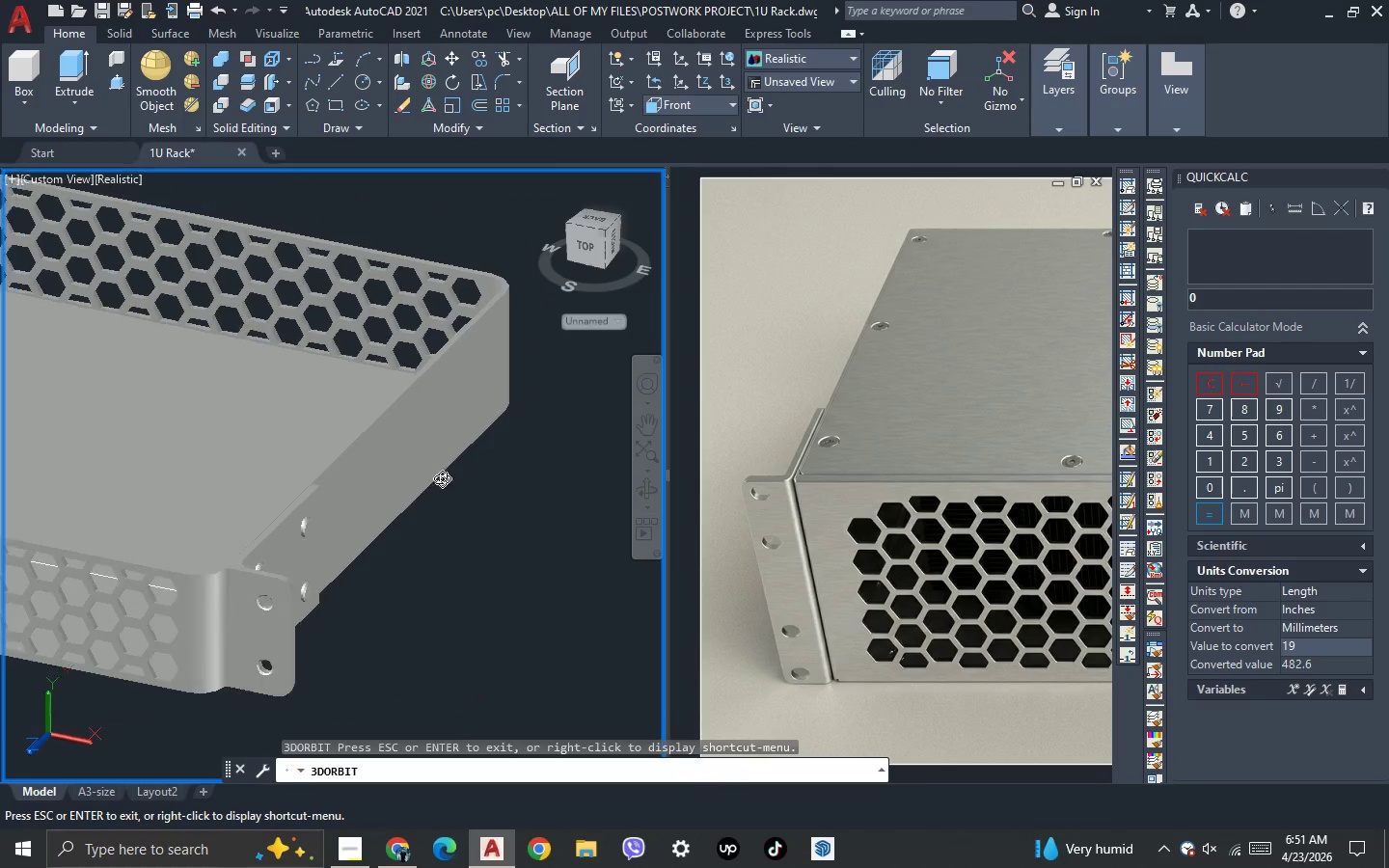 
scroll: coordinate [575, 446], scroll_direction: down, amount: 14.0
 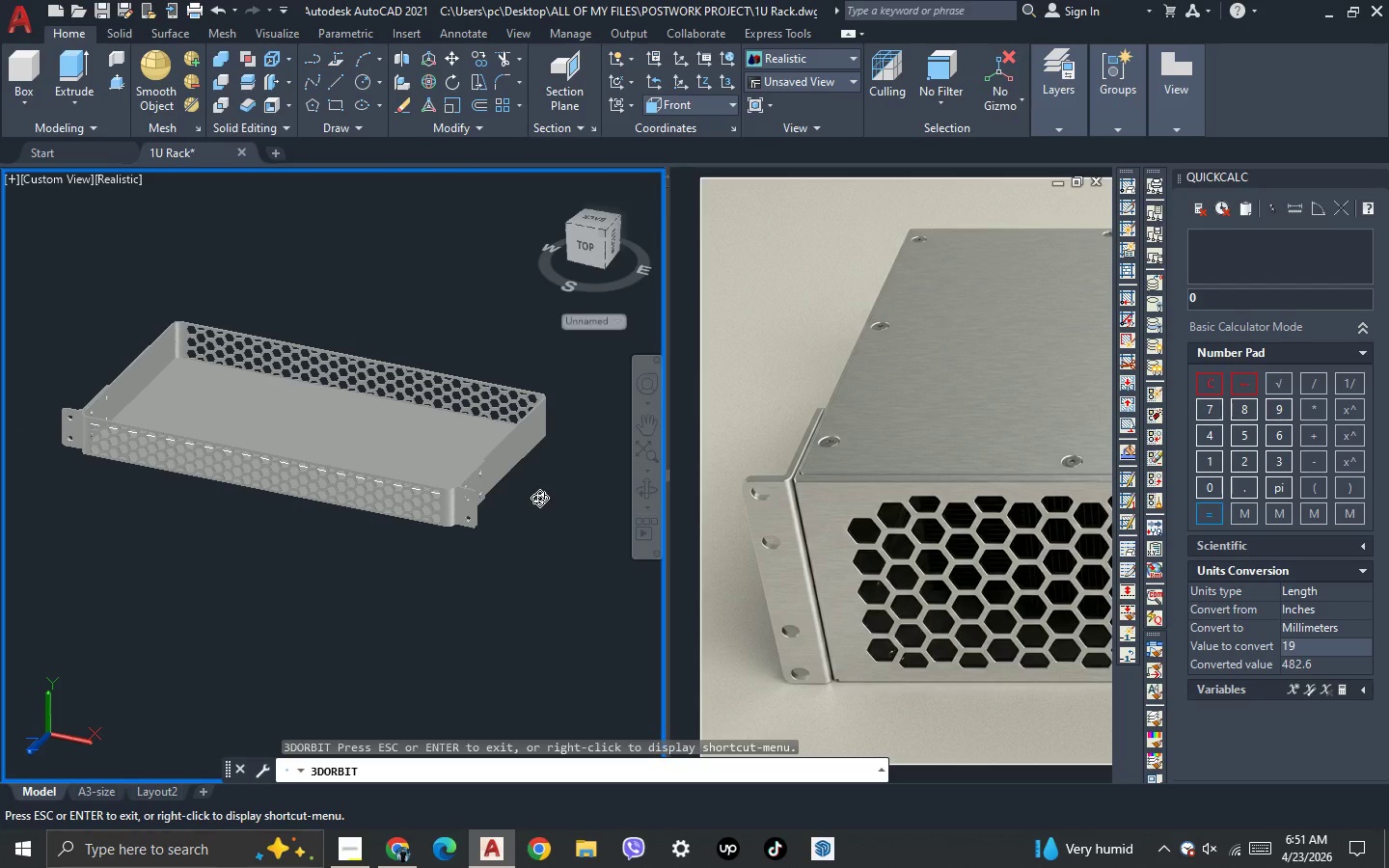 
left_click_drag(start_coordinate=[538, 499], to_coordinate=[177, 588])
 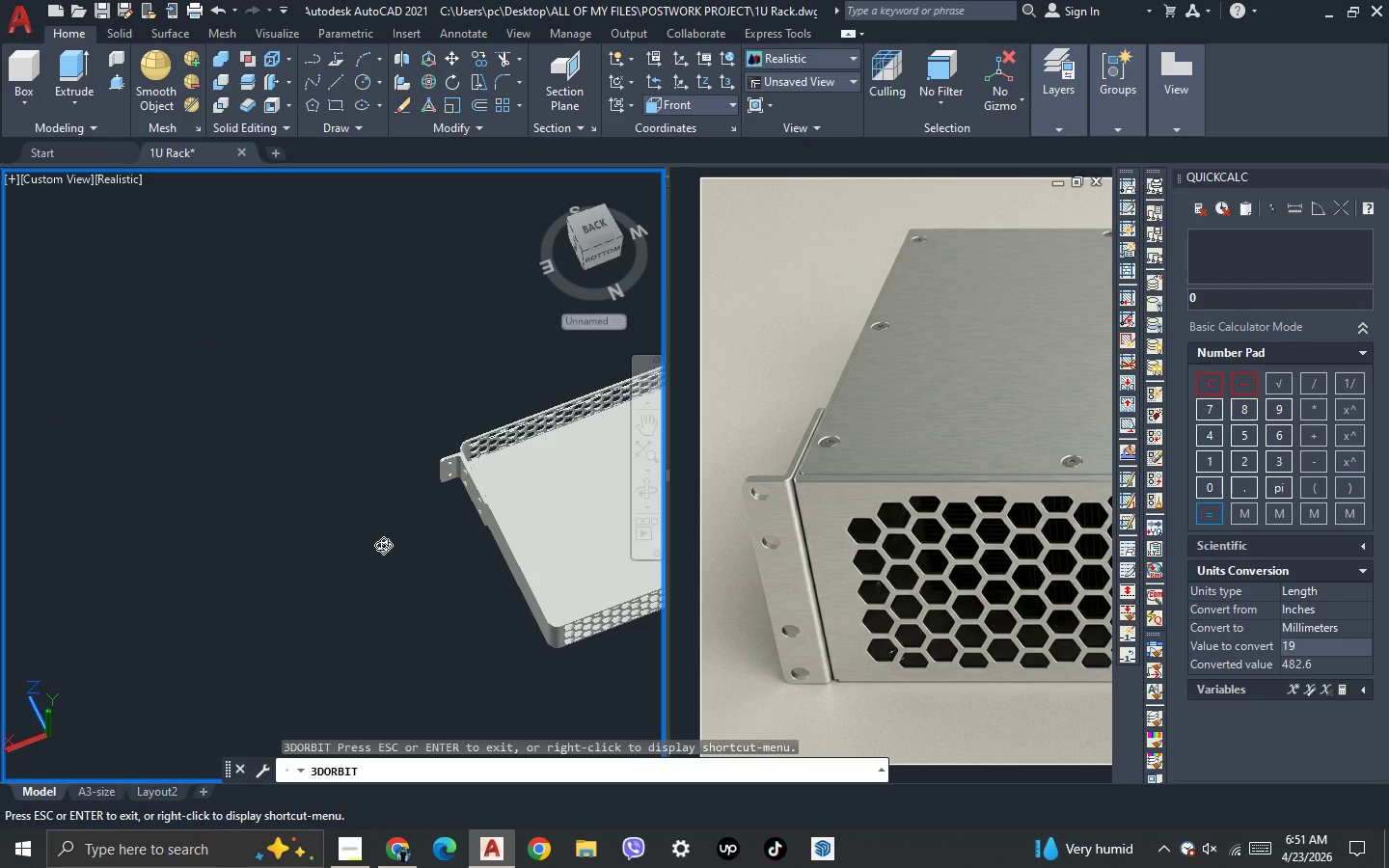 
key(Escape)
 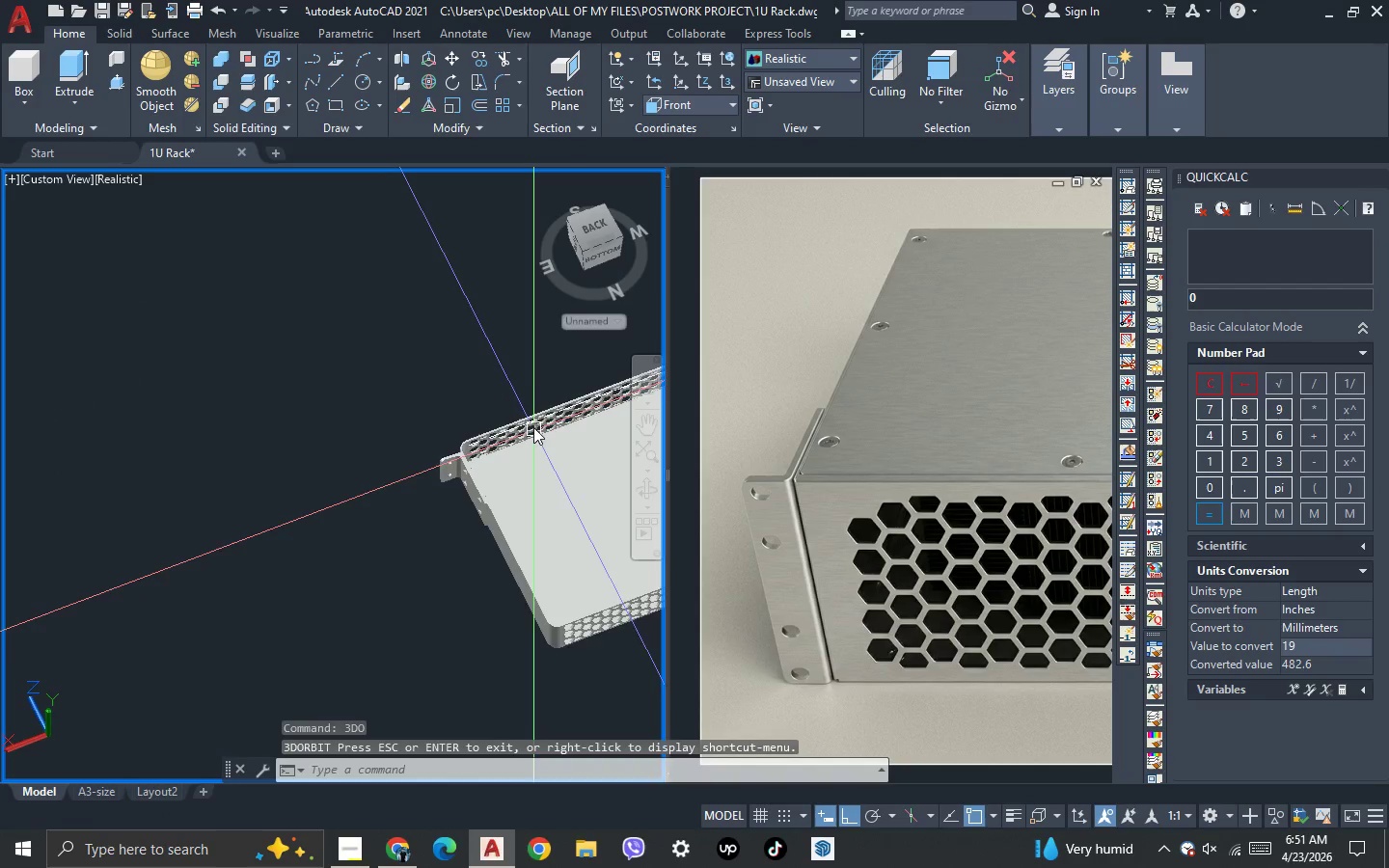 
scroll: coordinate [361, 491], scroll_direction: up, amount: 8.0
 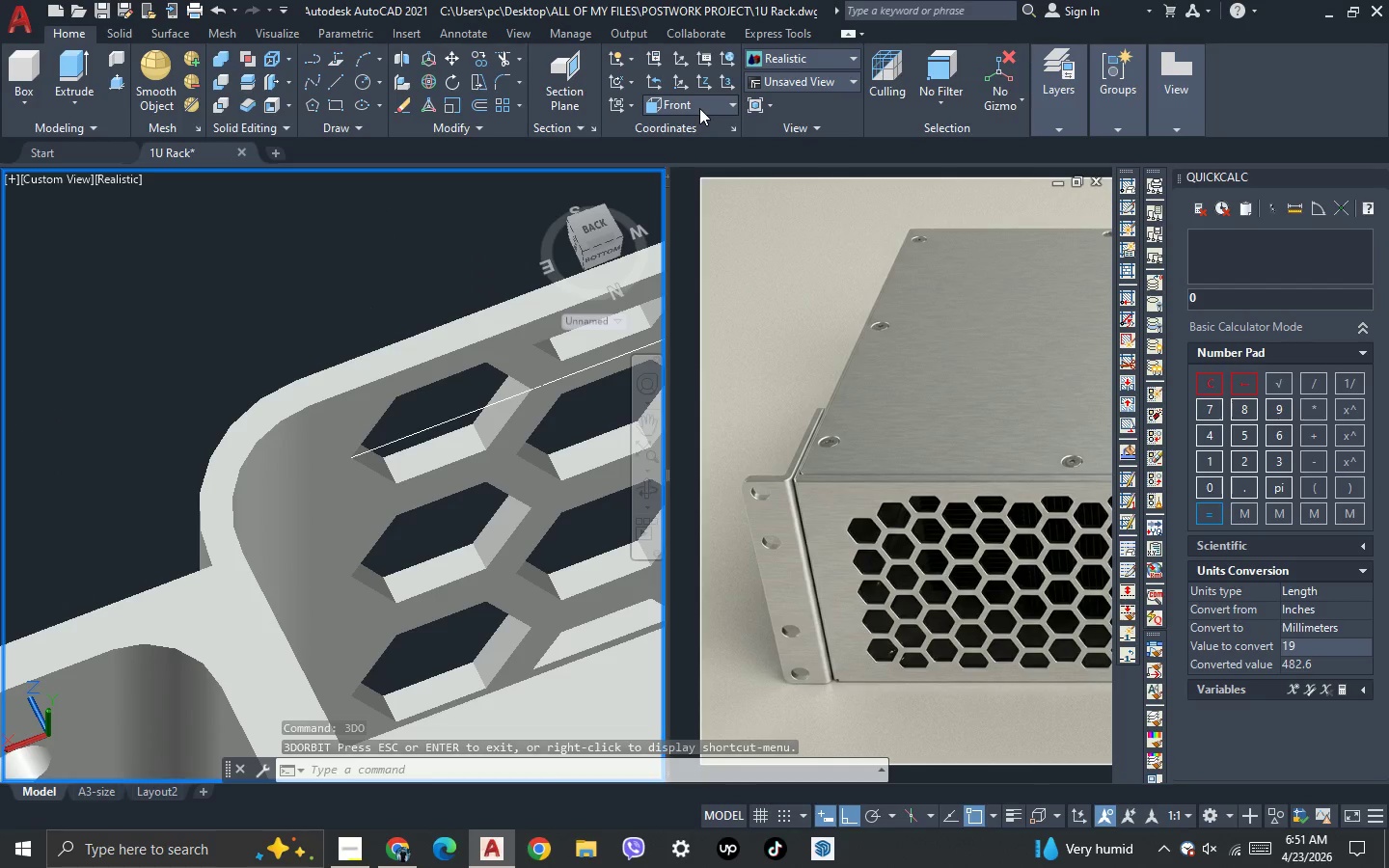 
left_click([699, 108])
 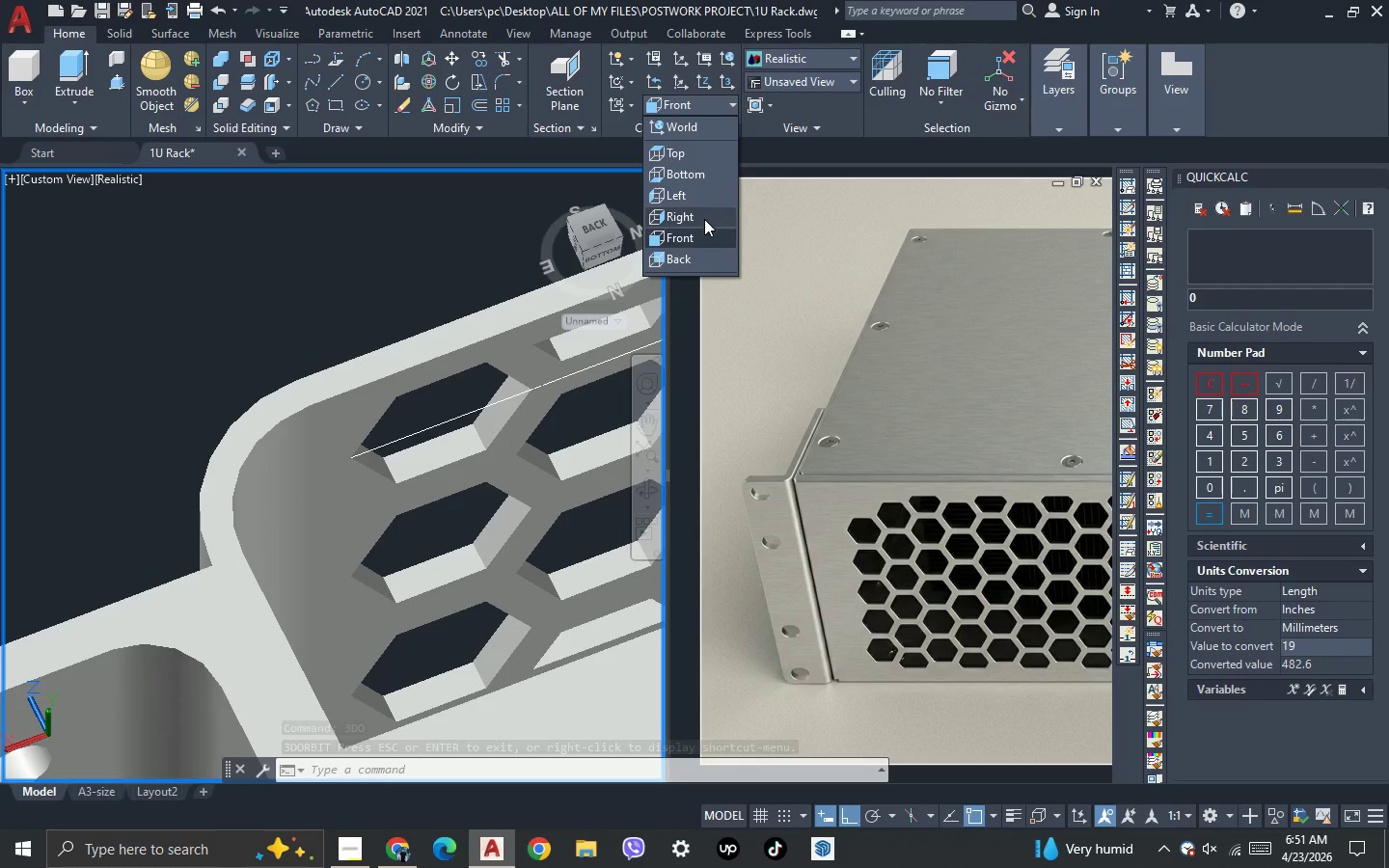 
left_click([704, 220])
 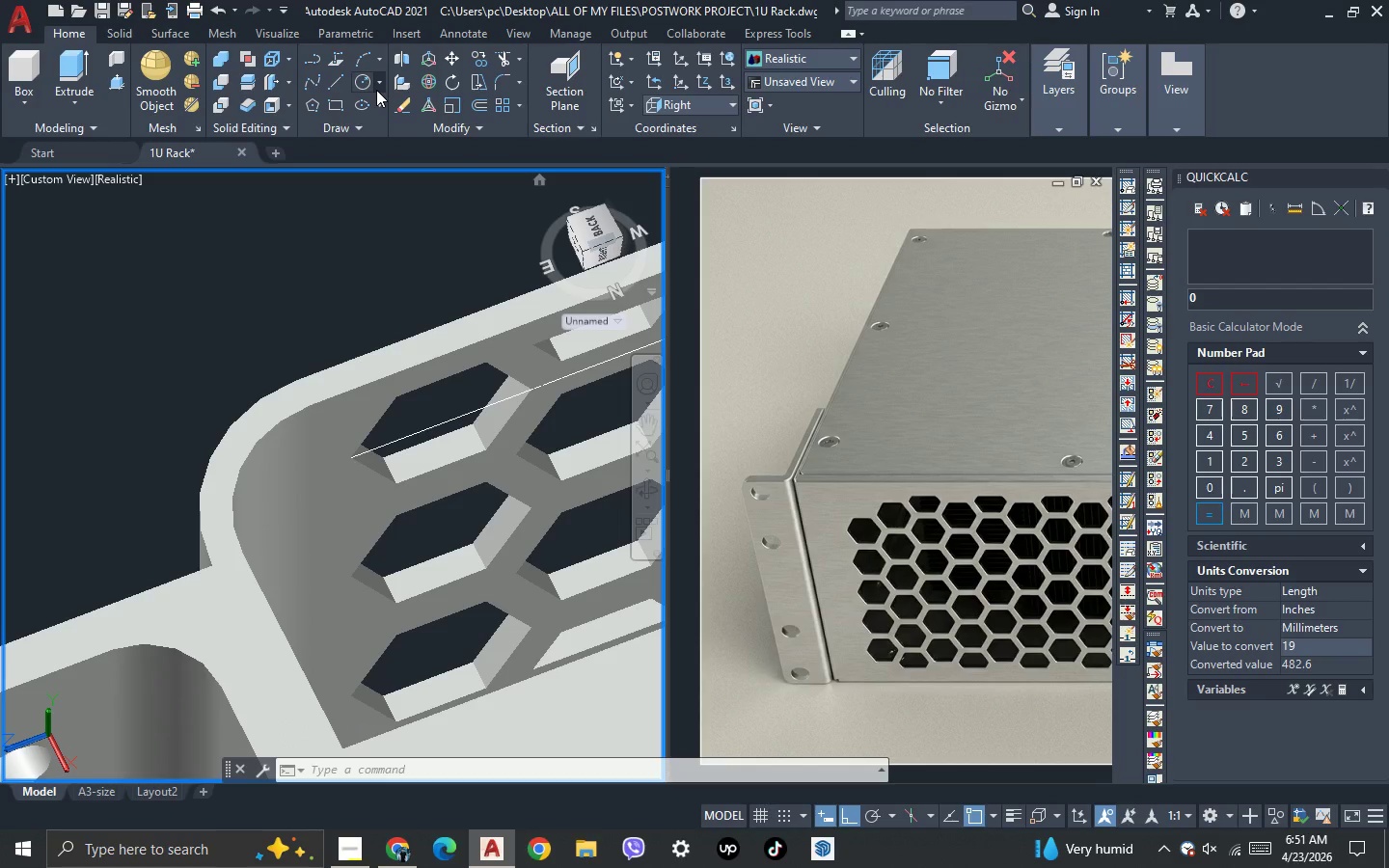 
left_click([376, 90])
 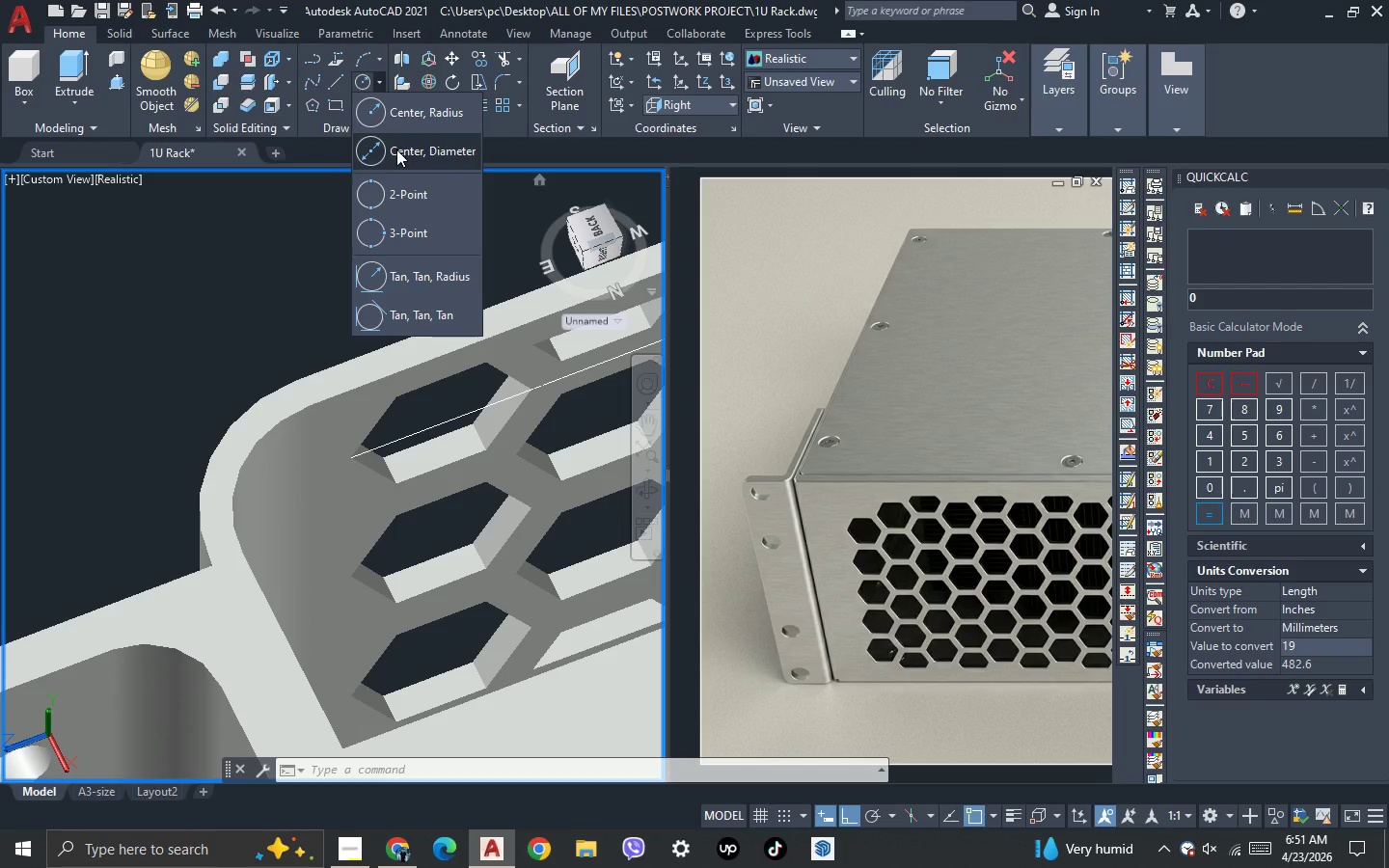 
left_click([396, 150])
 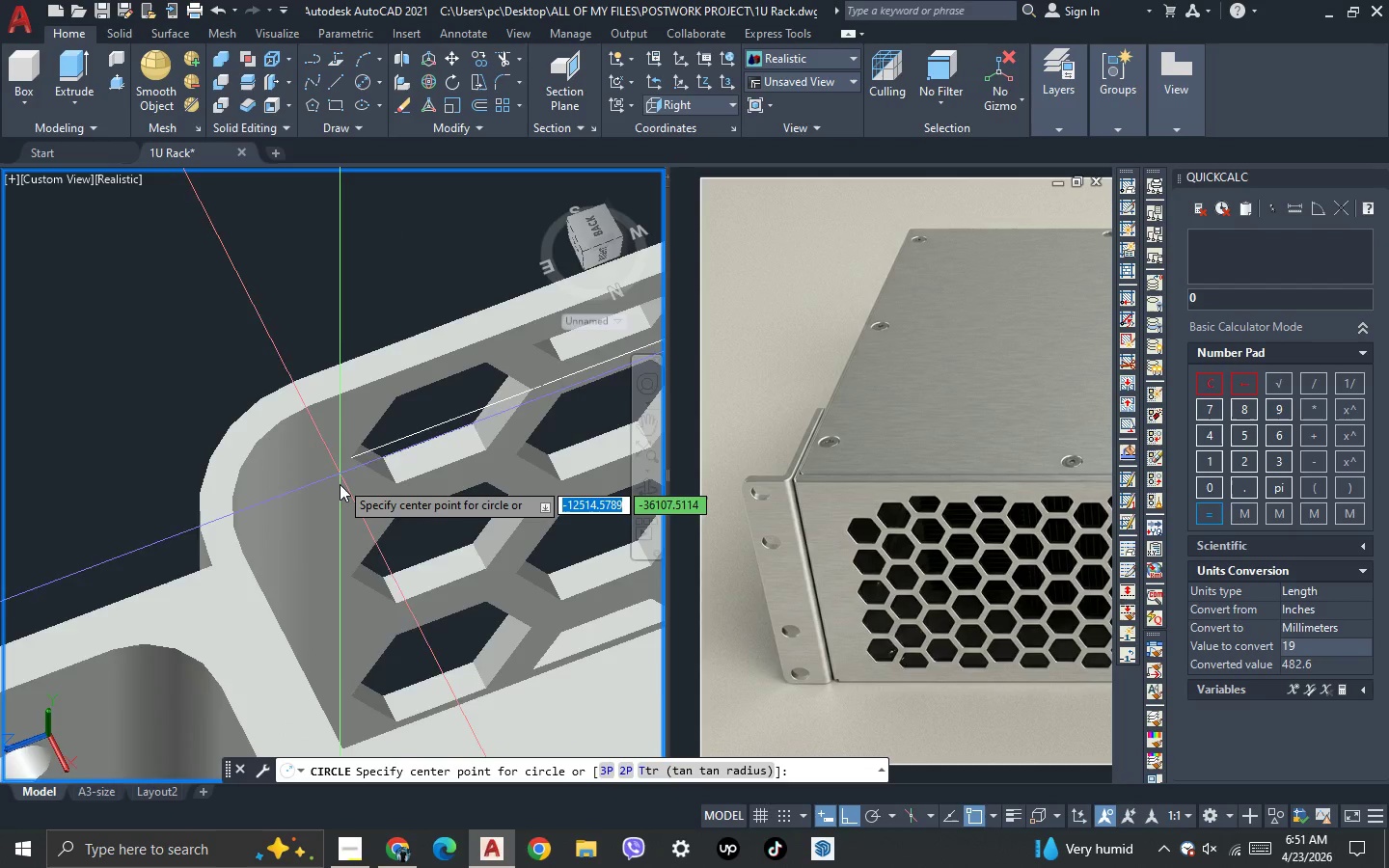 
scroll: coordinate [340, 490], scroll_direction: up, amount: 2.0
 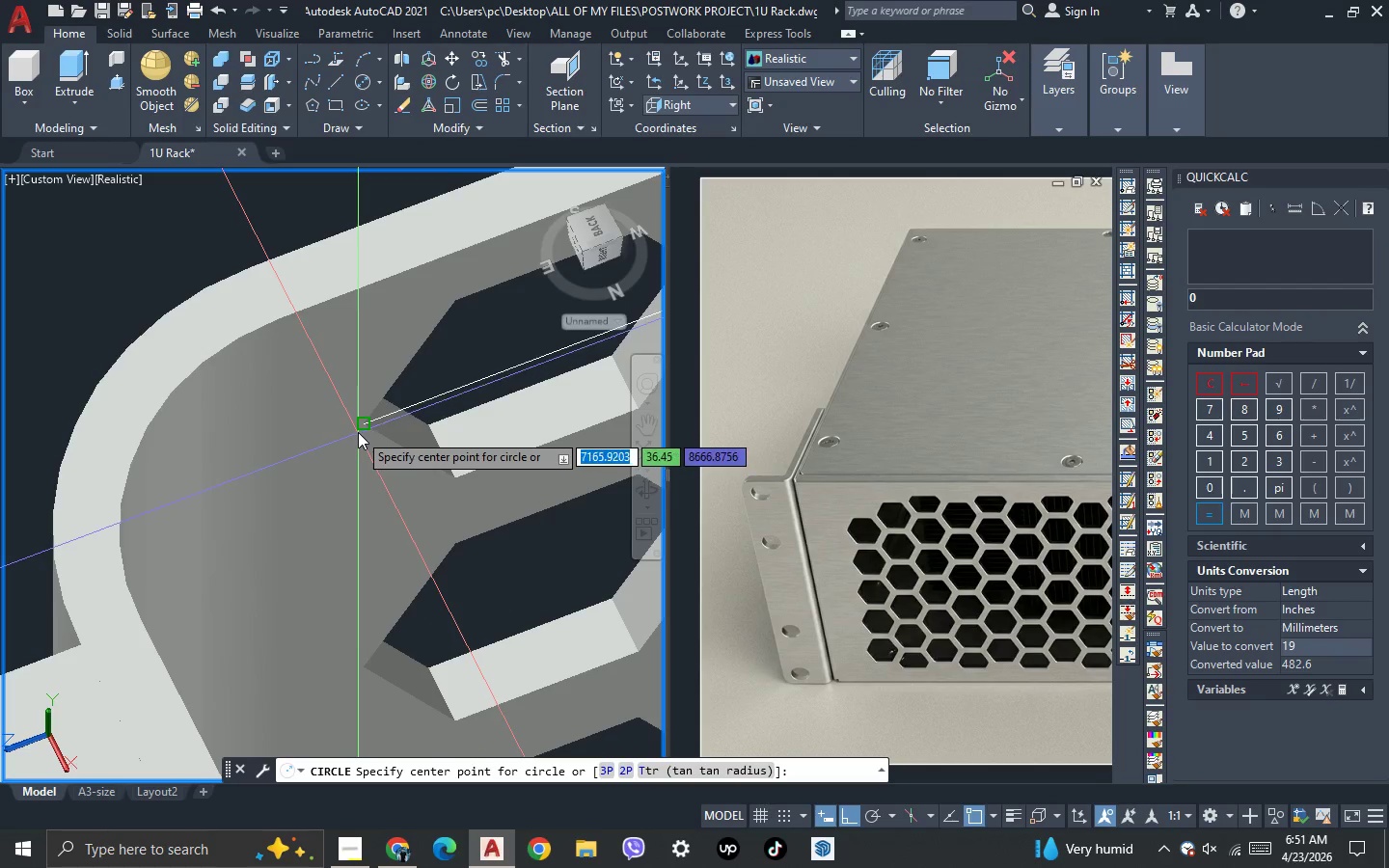 
left_click([358, 432])
 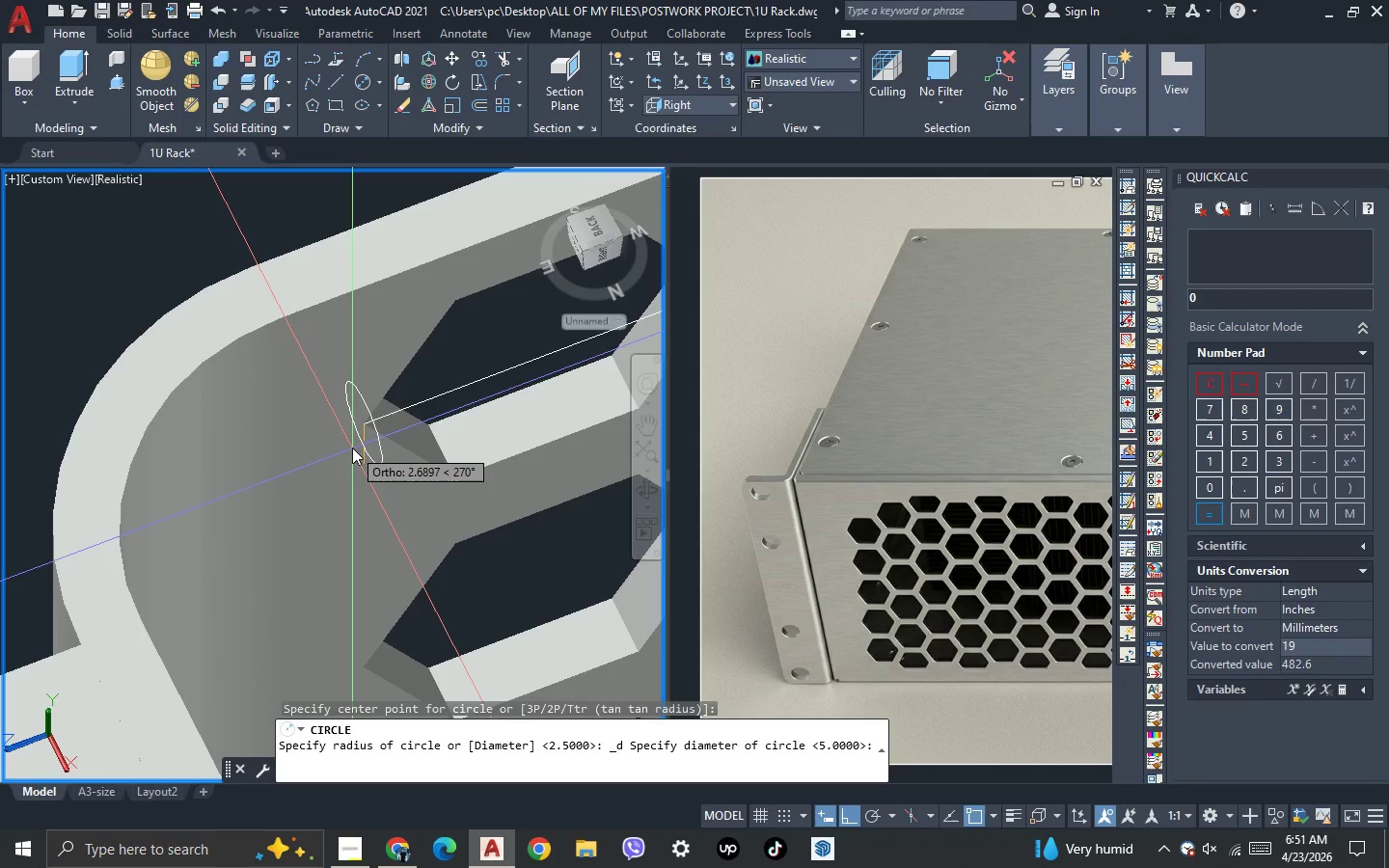 
key(1)
 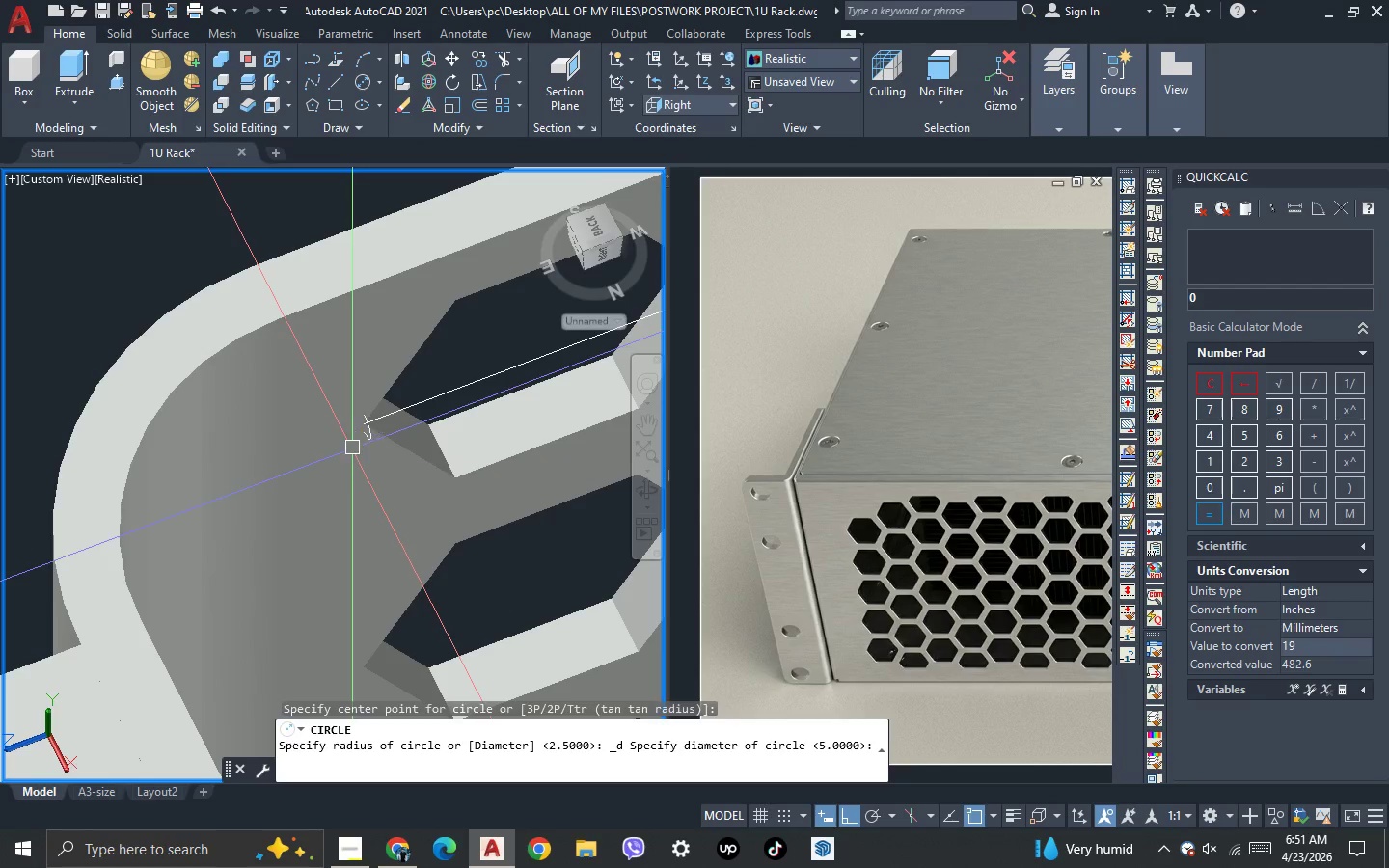 
key(NumpadEnter)
 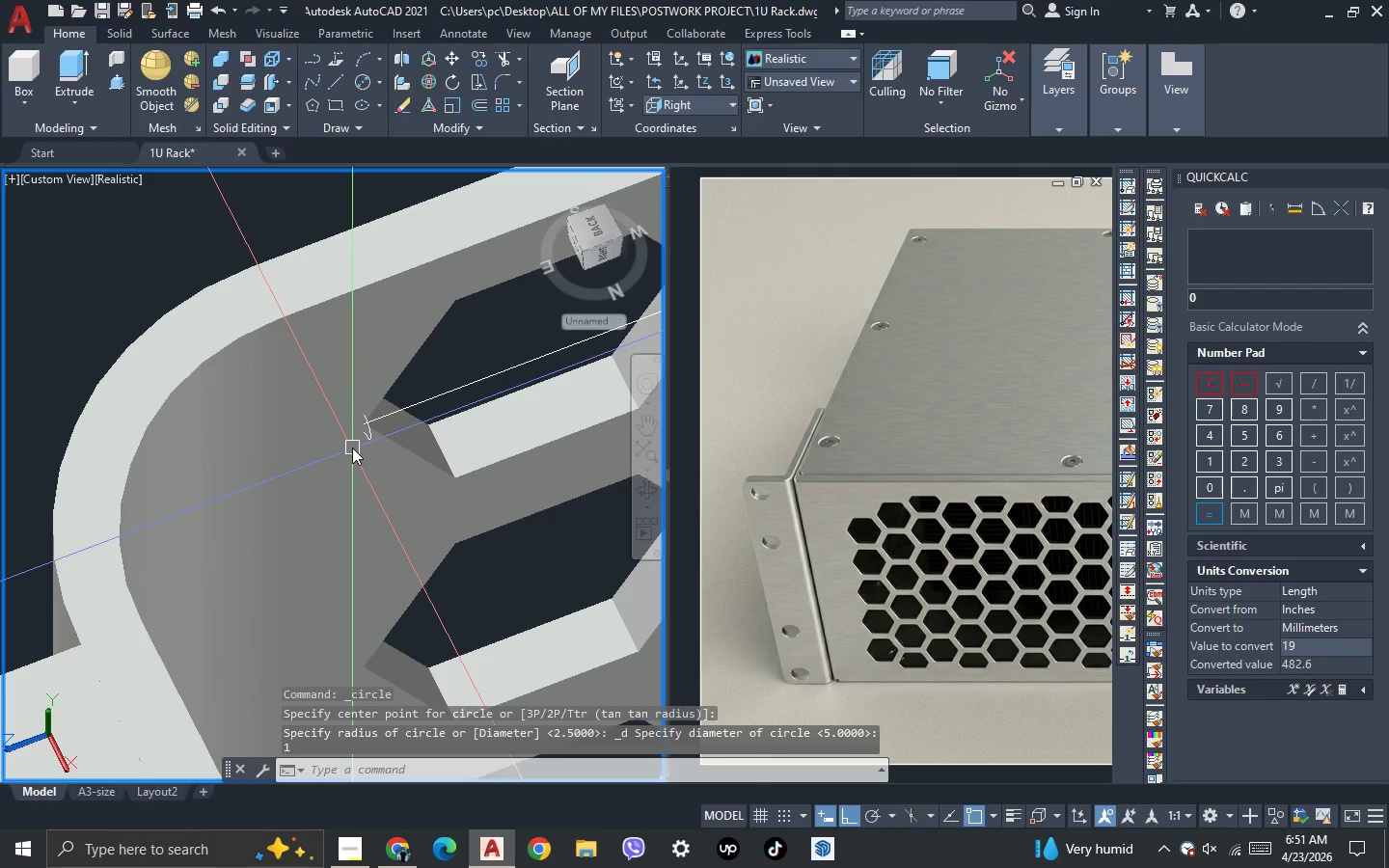 
key(Control+Z)
 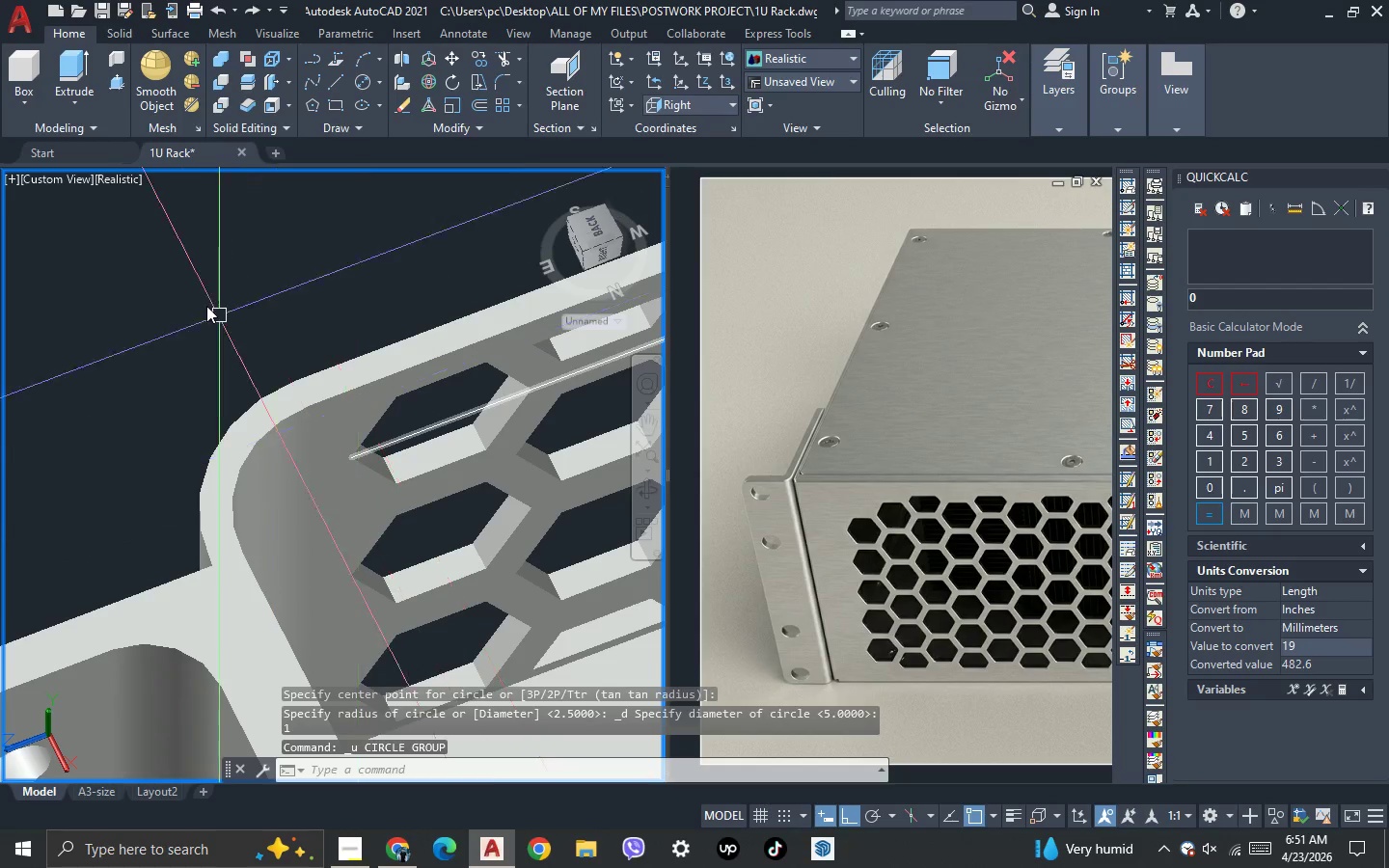 
left_click([831, 351])
 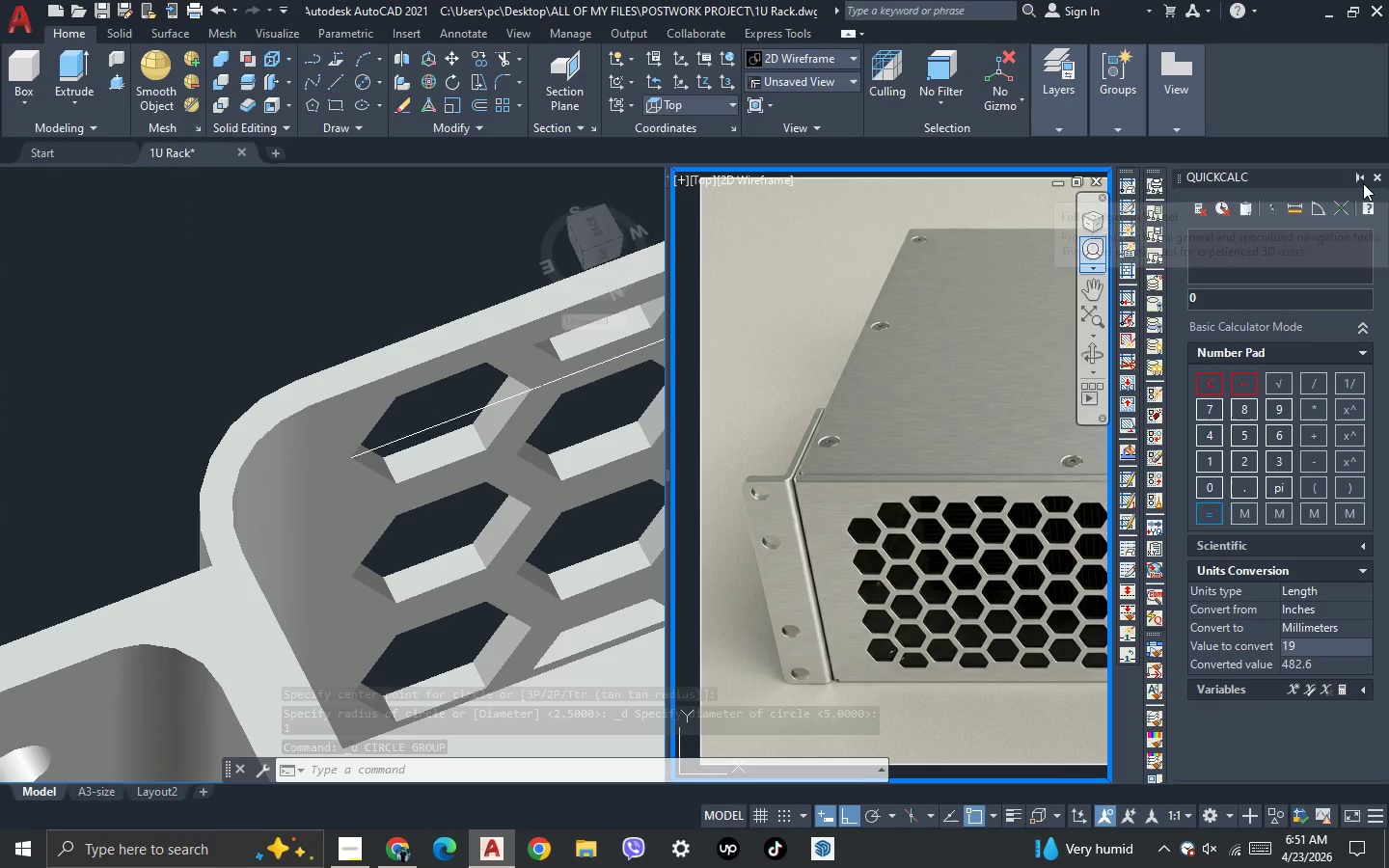 
left_click([1374, 181])
 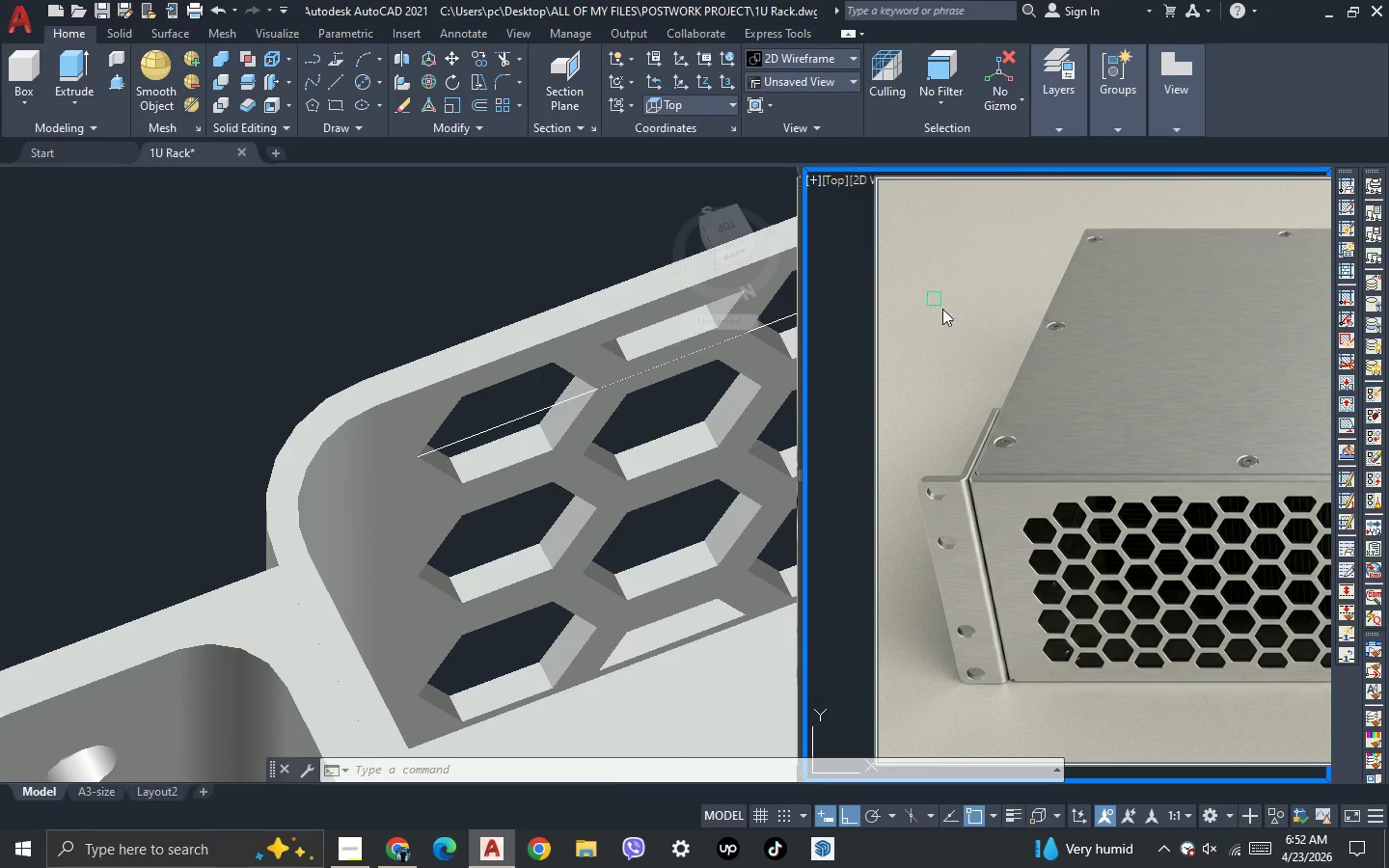 
left_click_drag(start_coordinate=[1114, 380], to_coordinate=[1111, 375])
 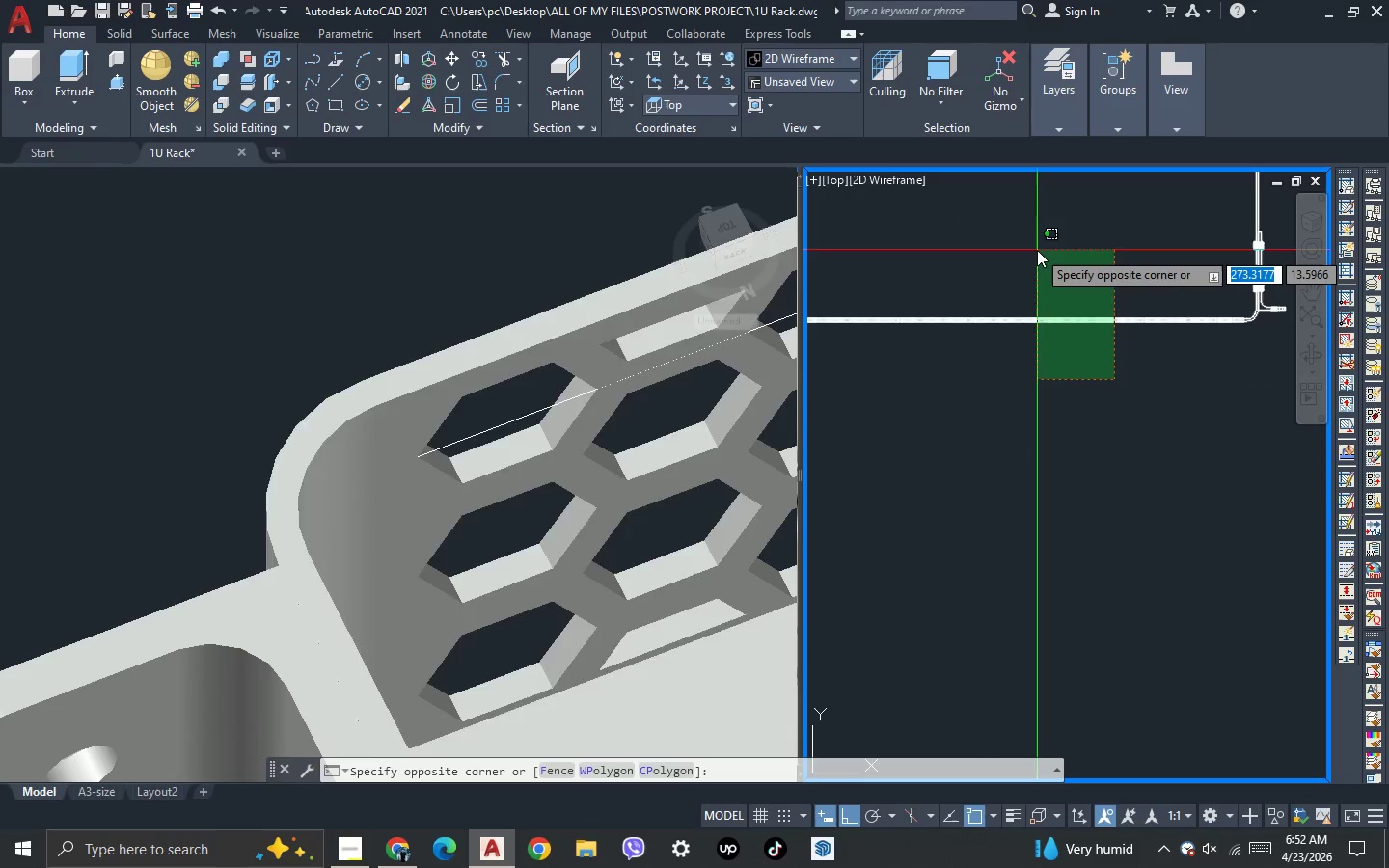 
scroll: coordinate [1193, 392], scroll_direction: down, amount: 2.0
 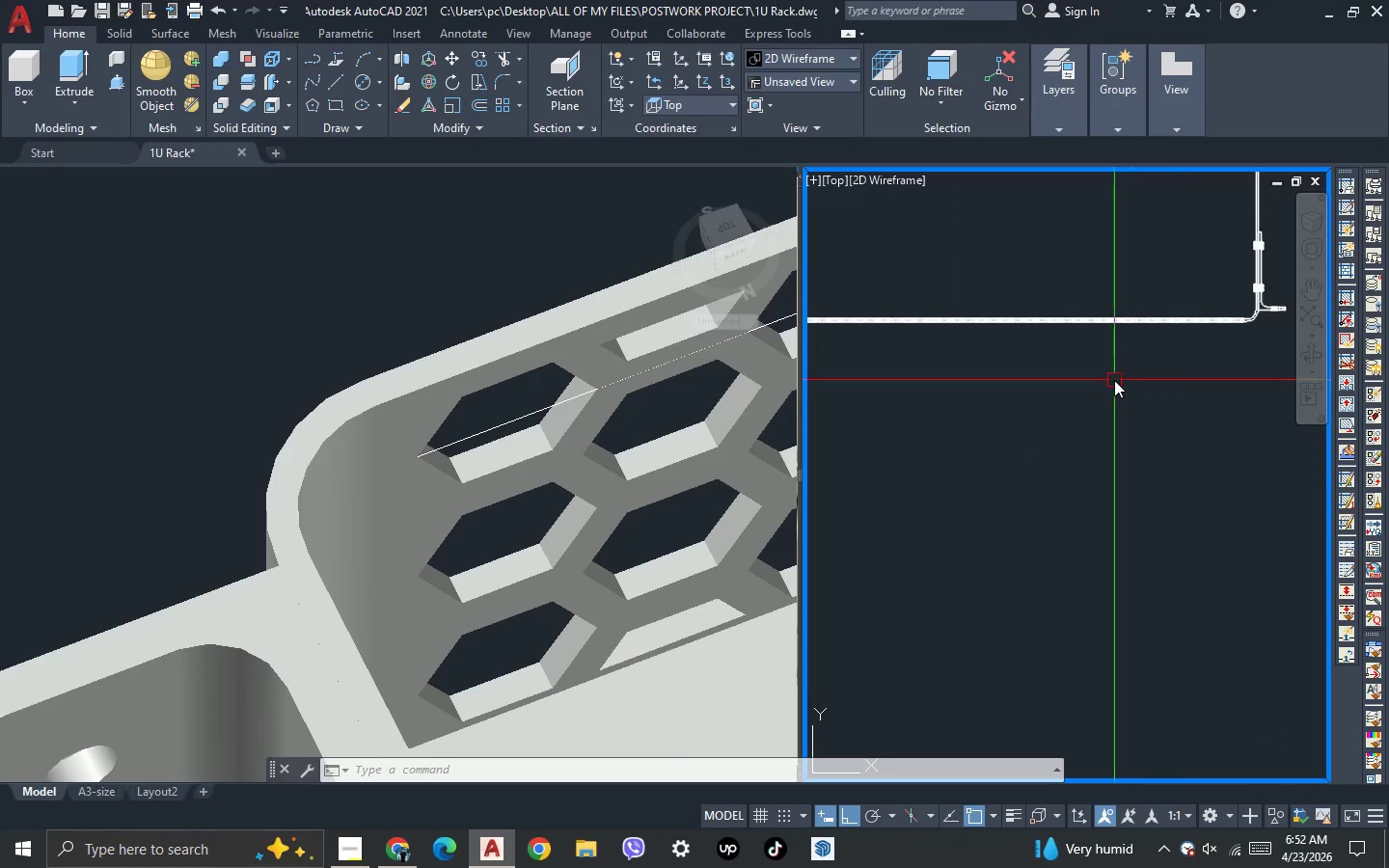 
double_click([1037, 250])
 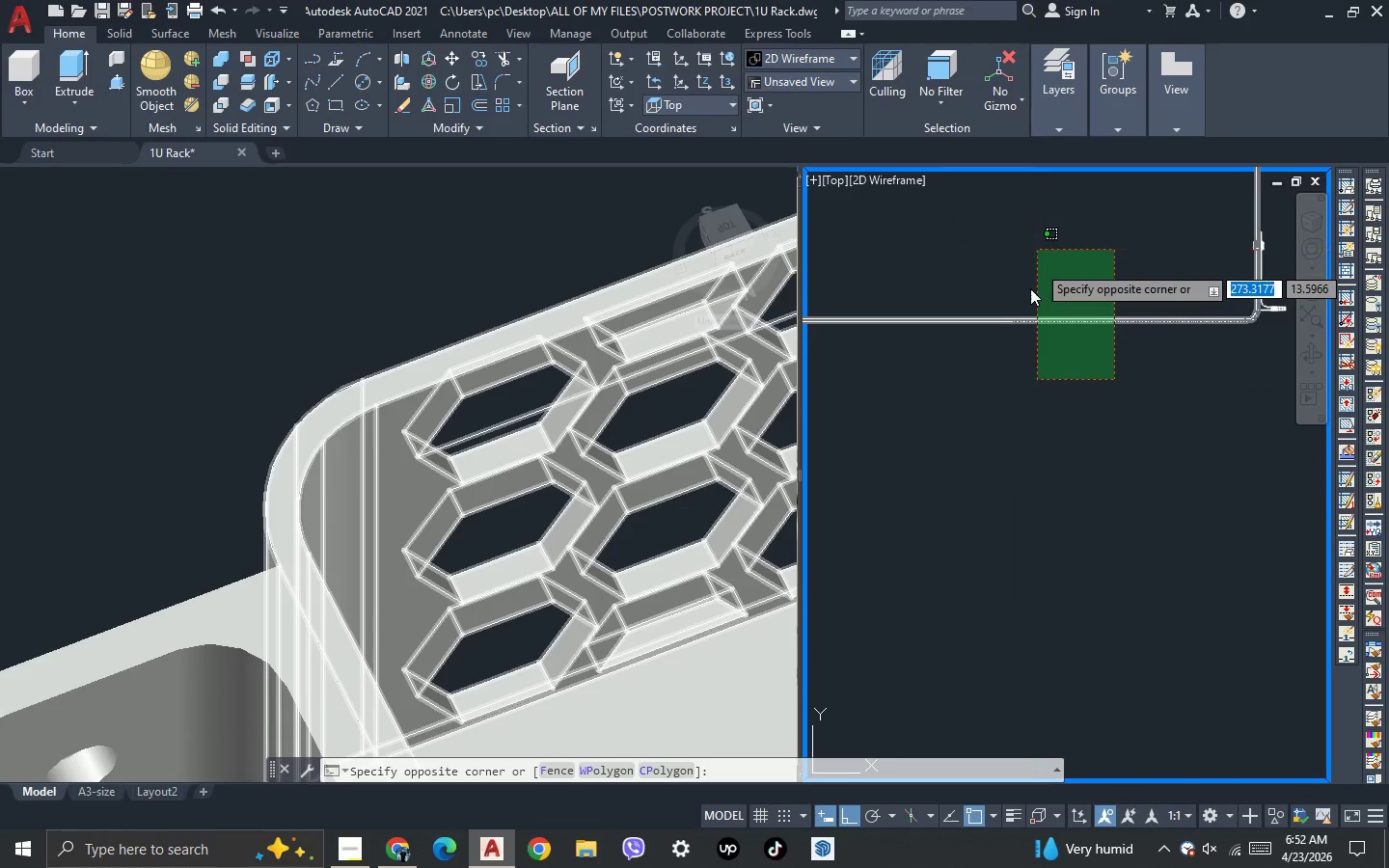 
scroll: coordinate [694, 434], scroll_direction: up, amount: 3.0
 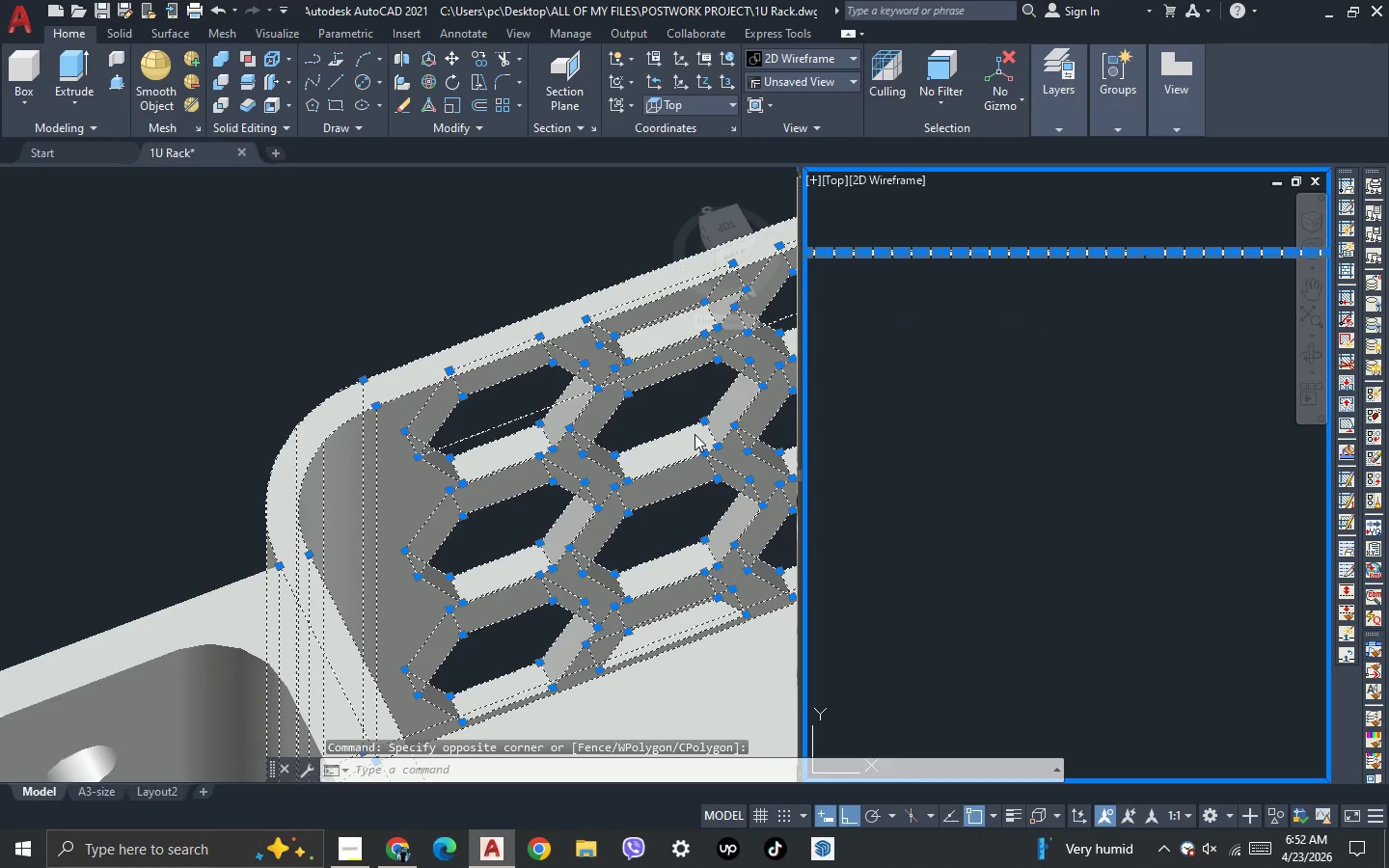 
key(Escape)
 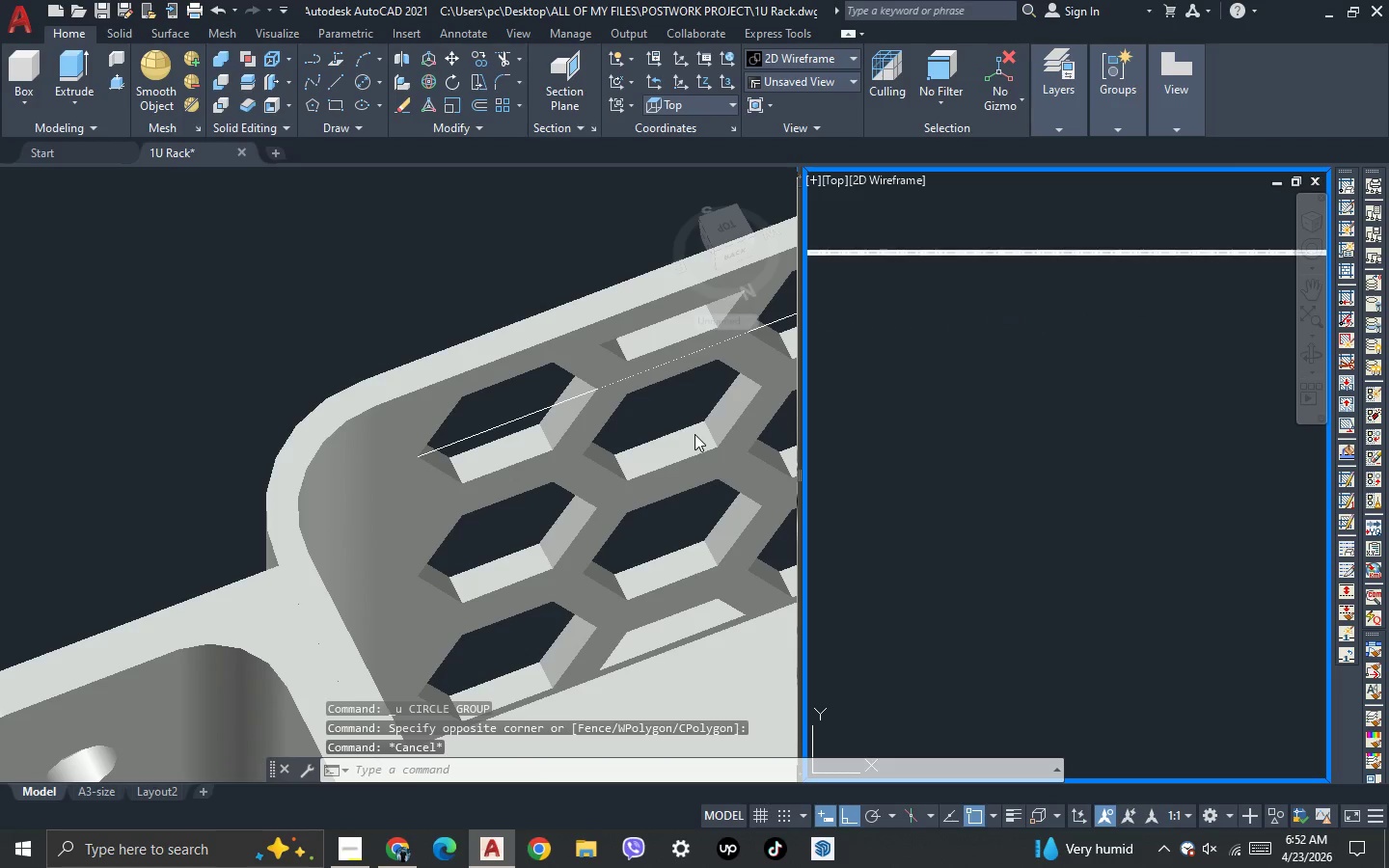 
key(Escape)
 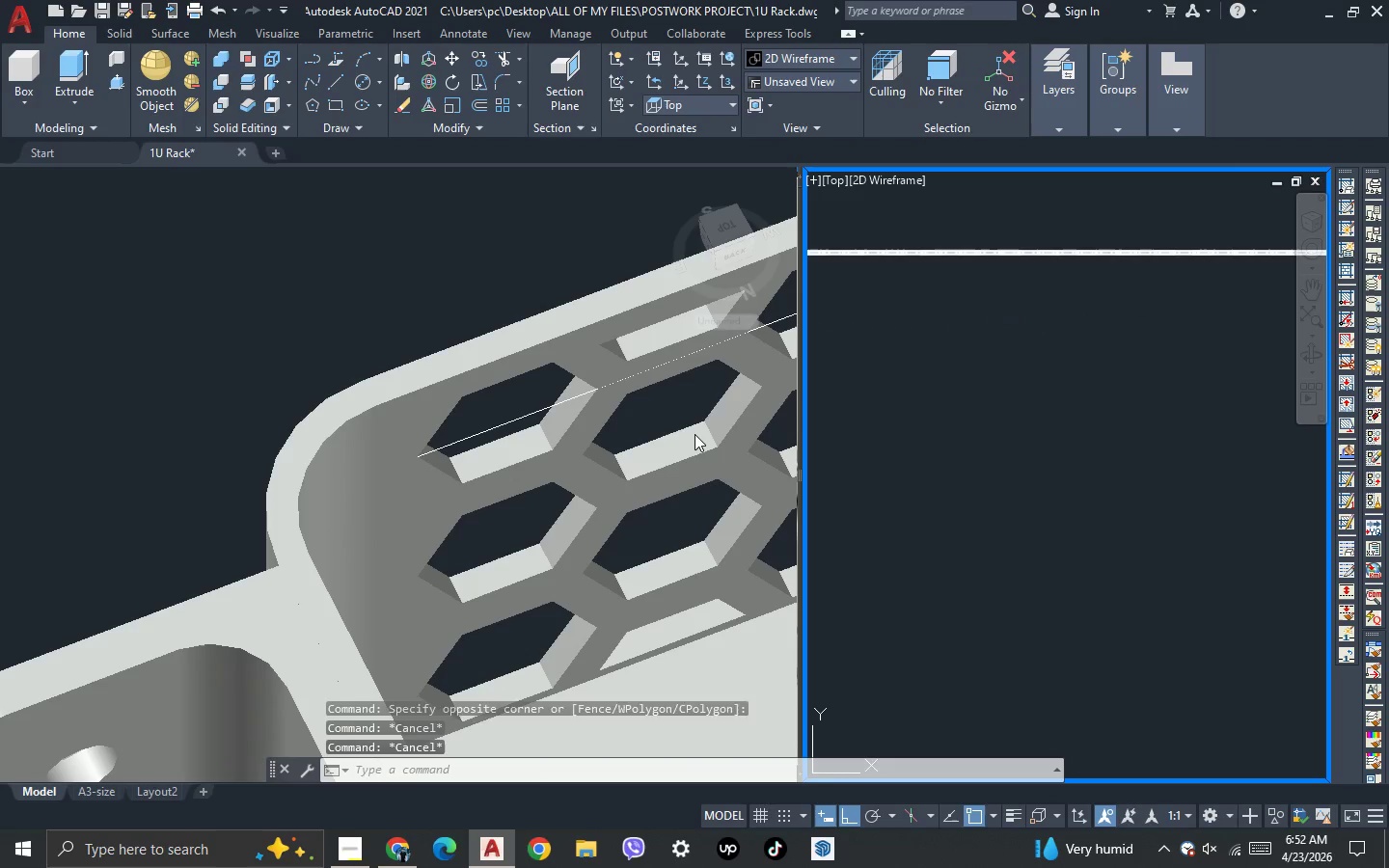 
key(Escape)
 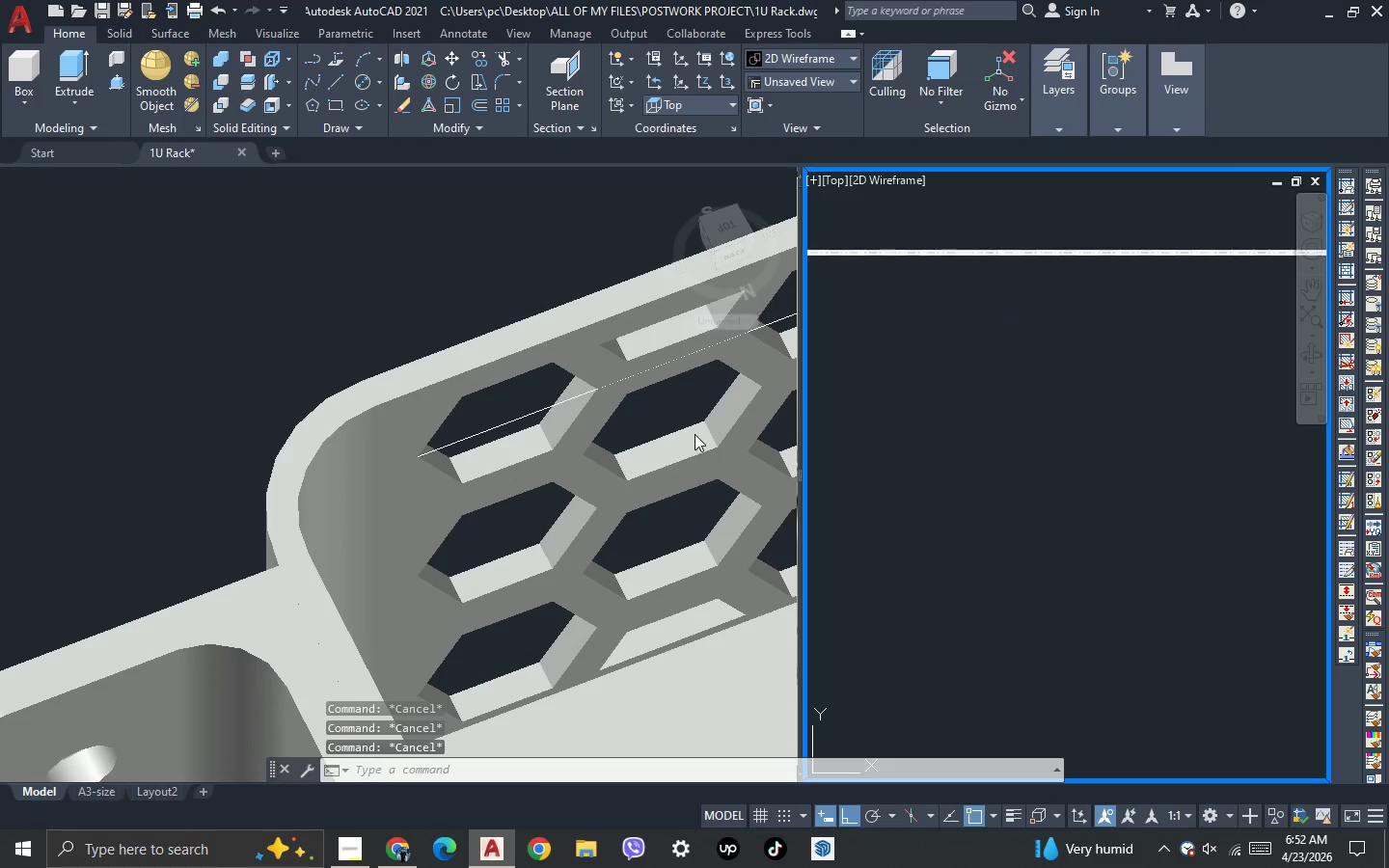 
key(Escape)
 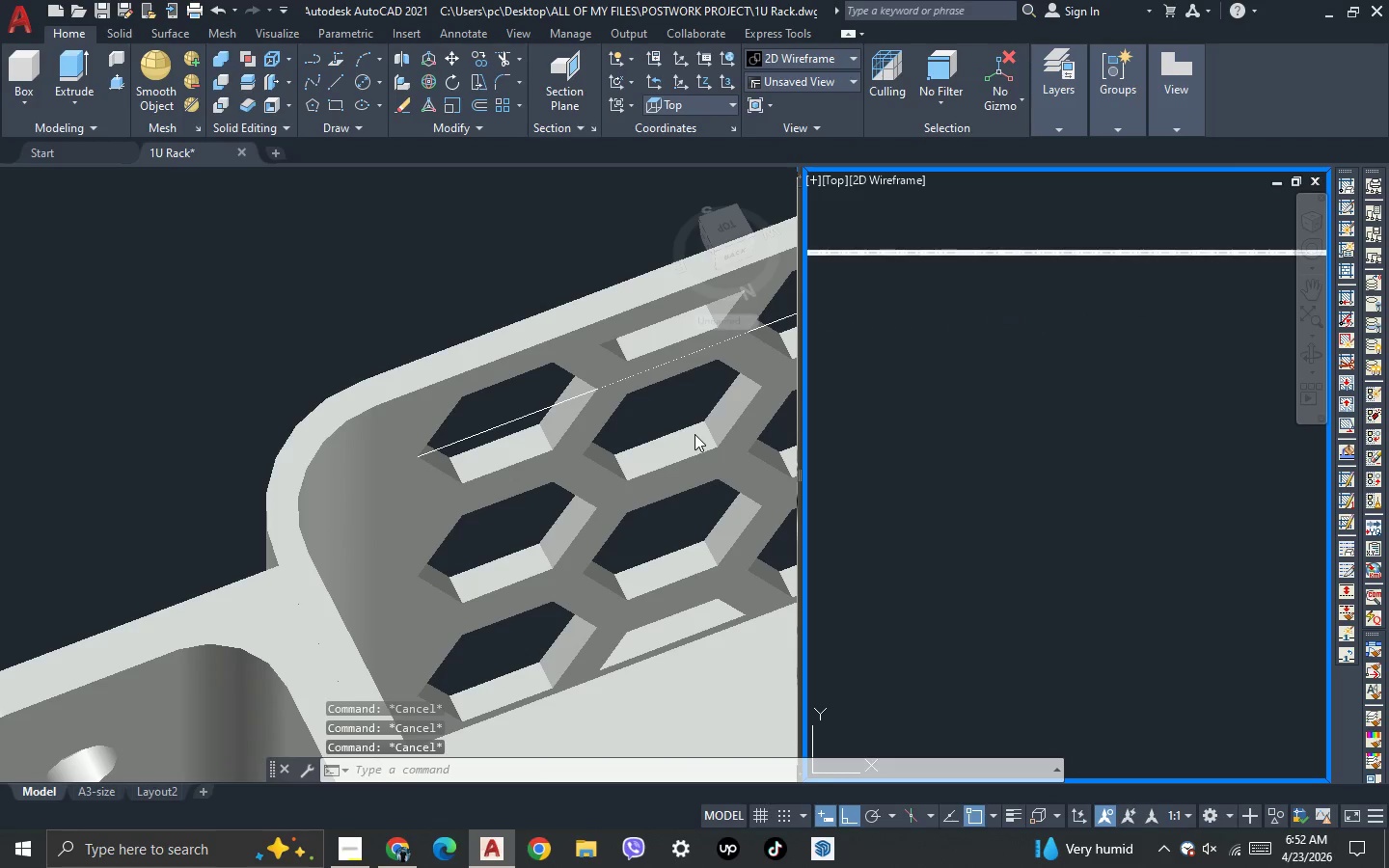 
key(Escape)
 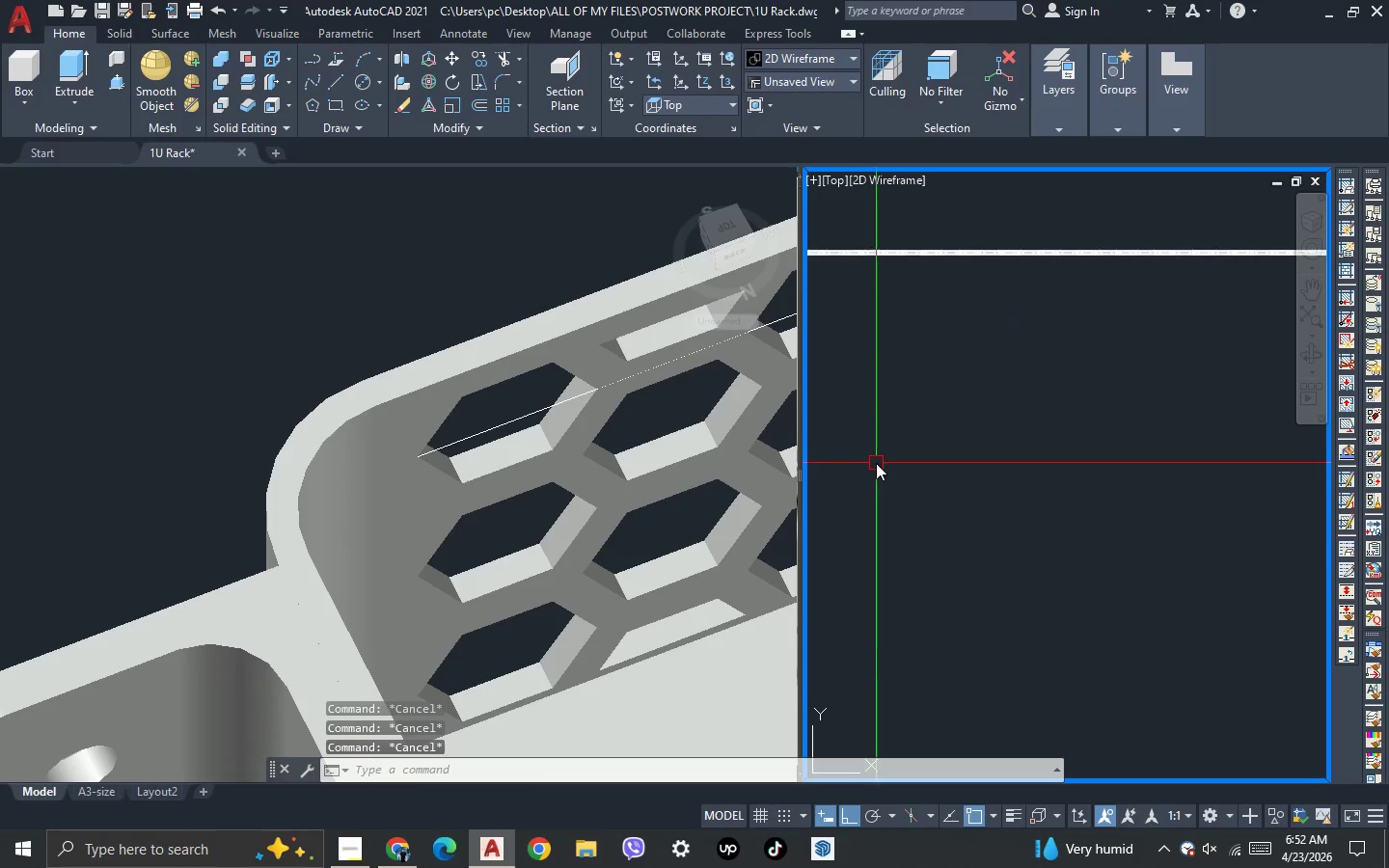 
left_click_drag(start_coordinate=[1001, 566], to_coordinate=[1000, 555])
 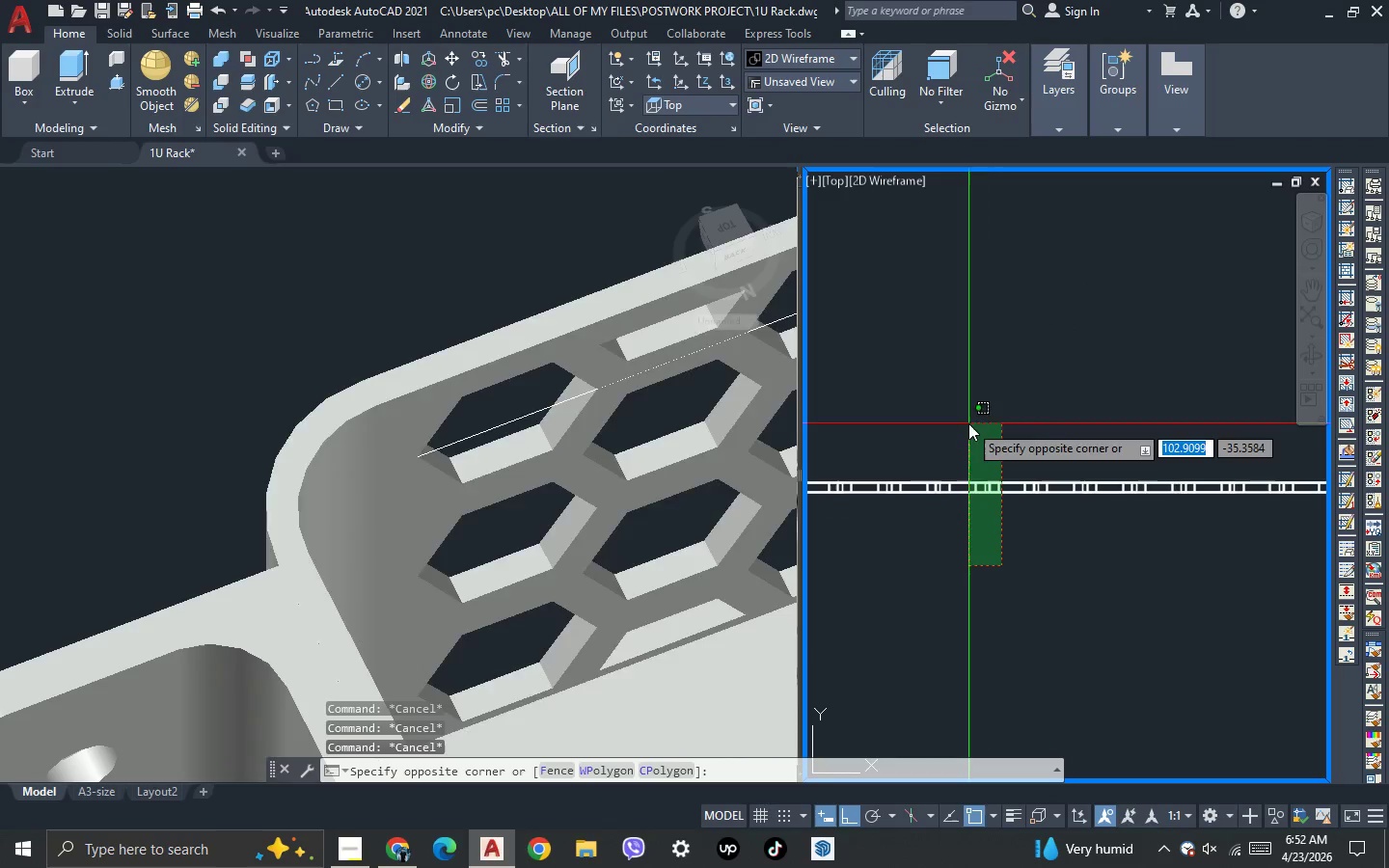 
scroll: coordinate [994, 492], scroll_direction: up, amount: 2.0
 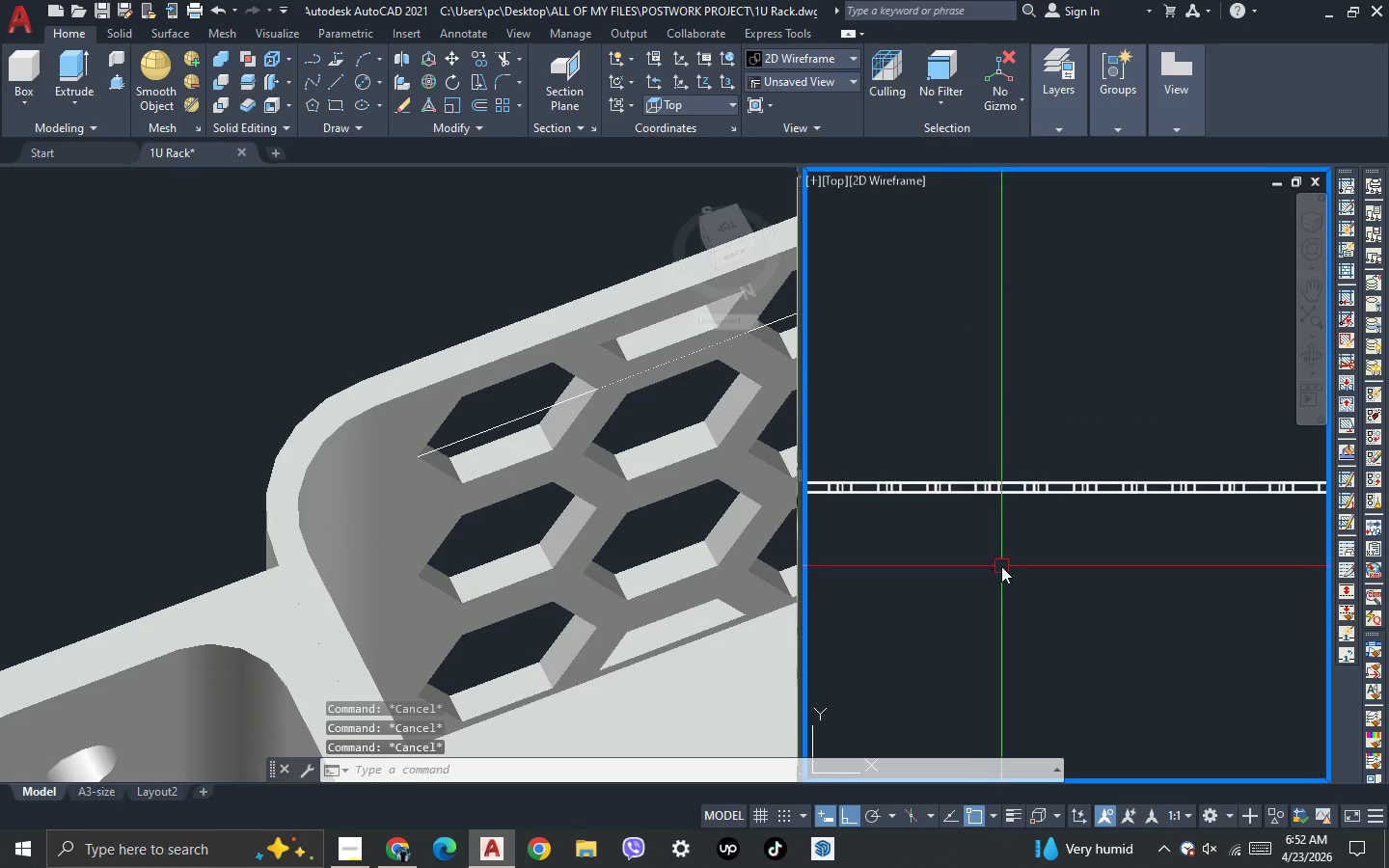 
double_click([968, 423])
 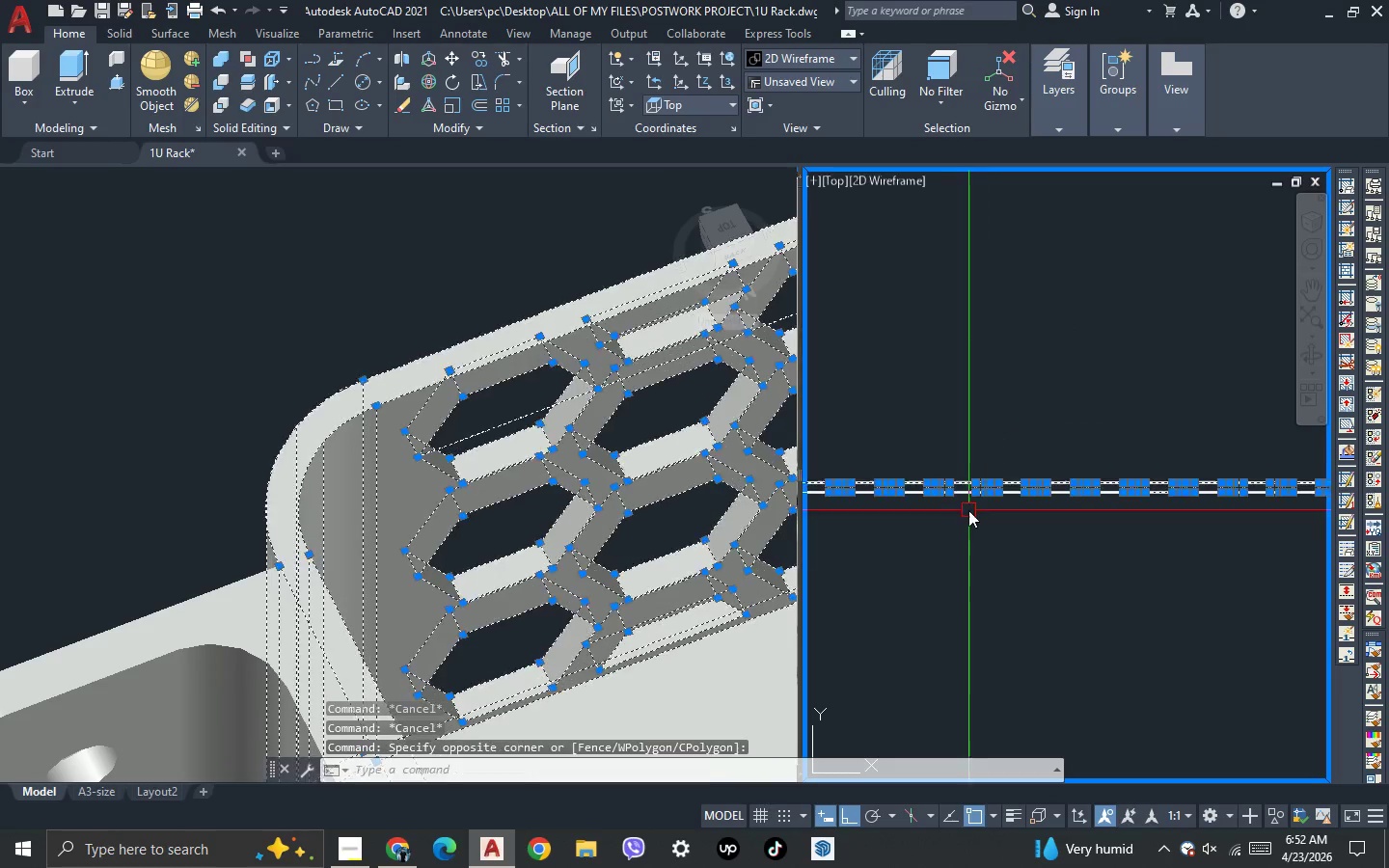 
hold_key(key=ShiftLeft, duration=1.34)
 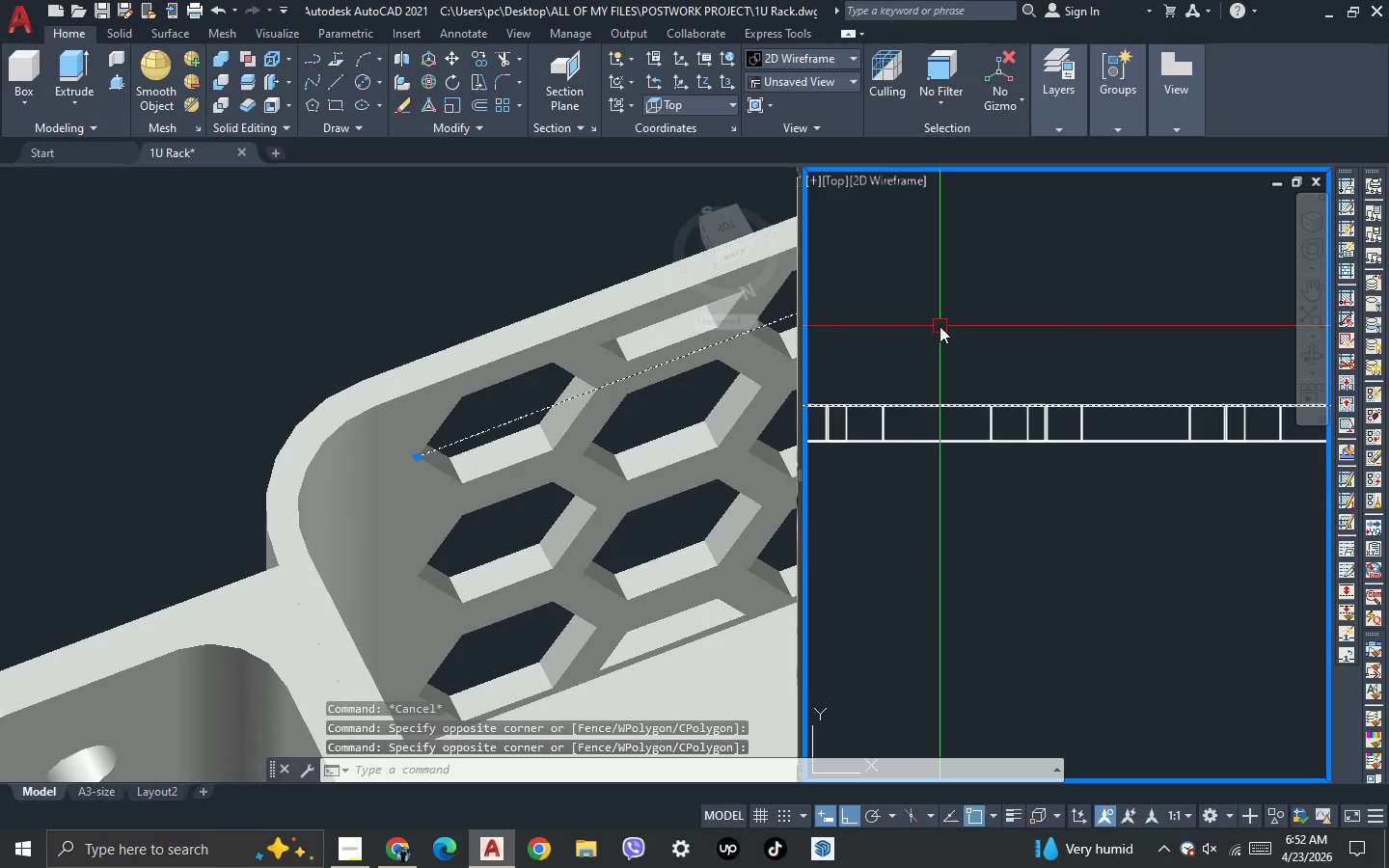 
scroll: coordinate [968, 510], scroll_direction: up, amount: 3.0
 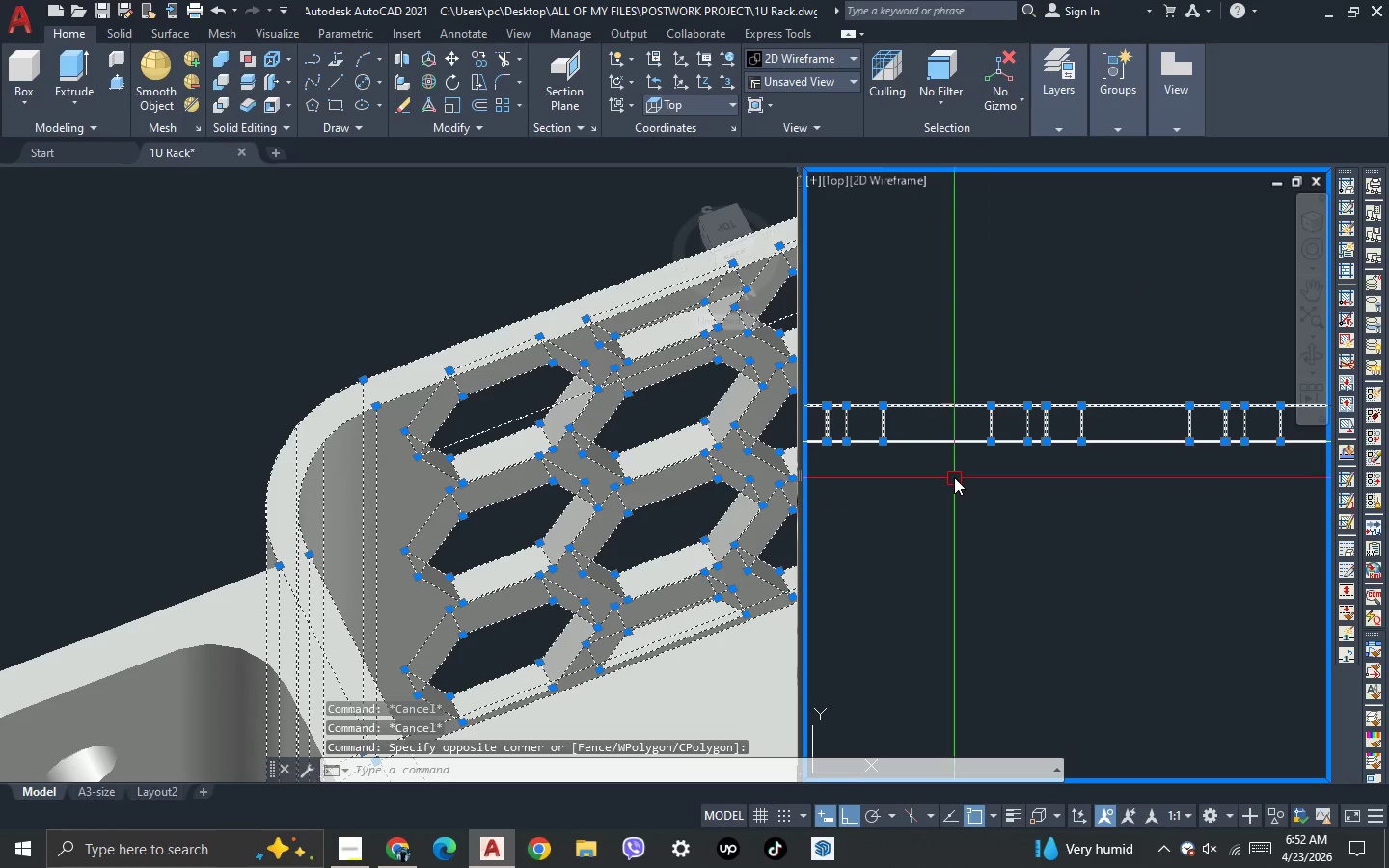 
left_click([951, 459])
 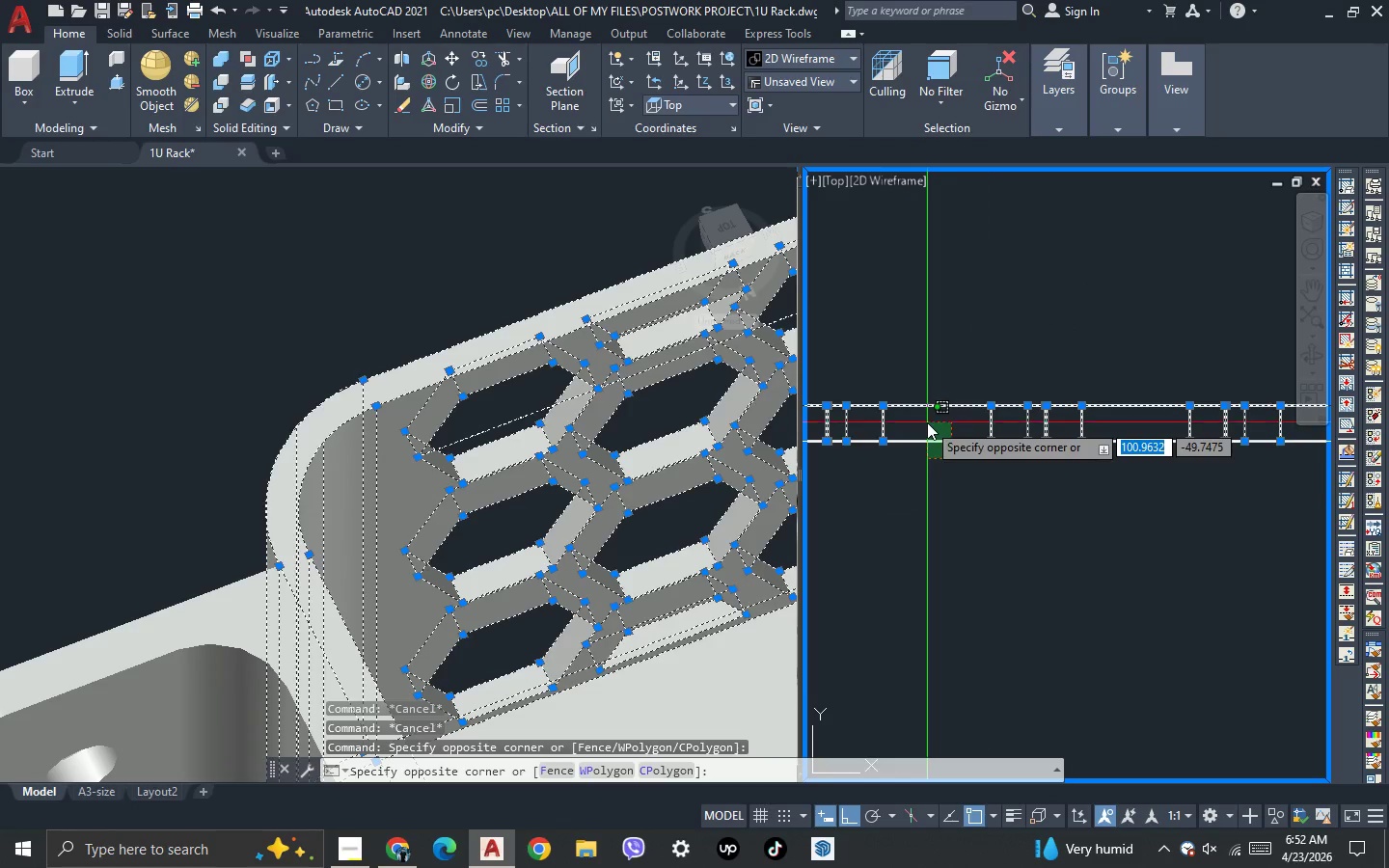 
double_click([927, 422])
 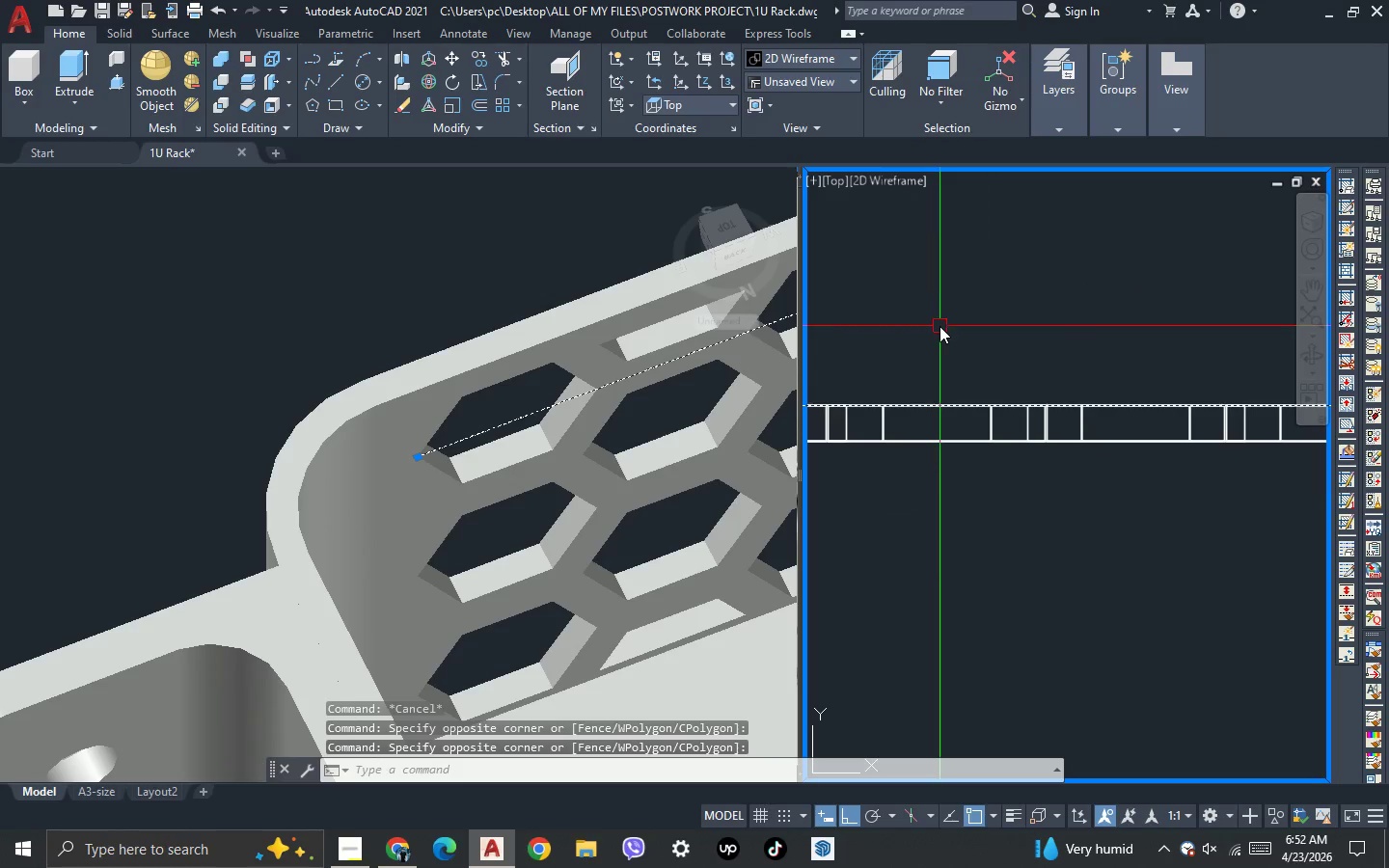 
key(M)
 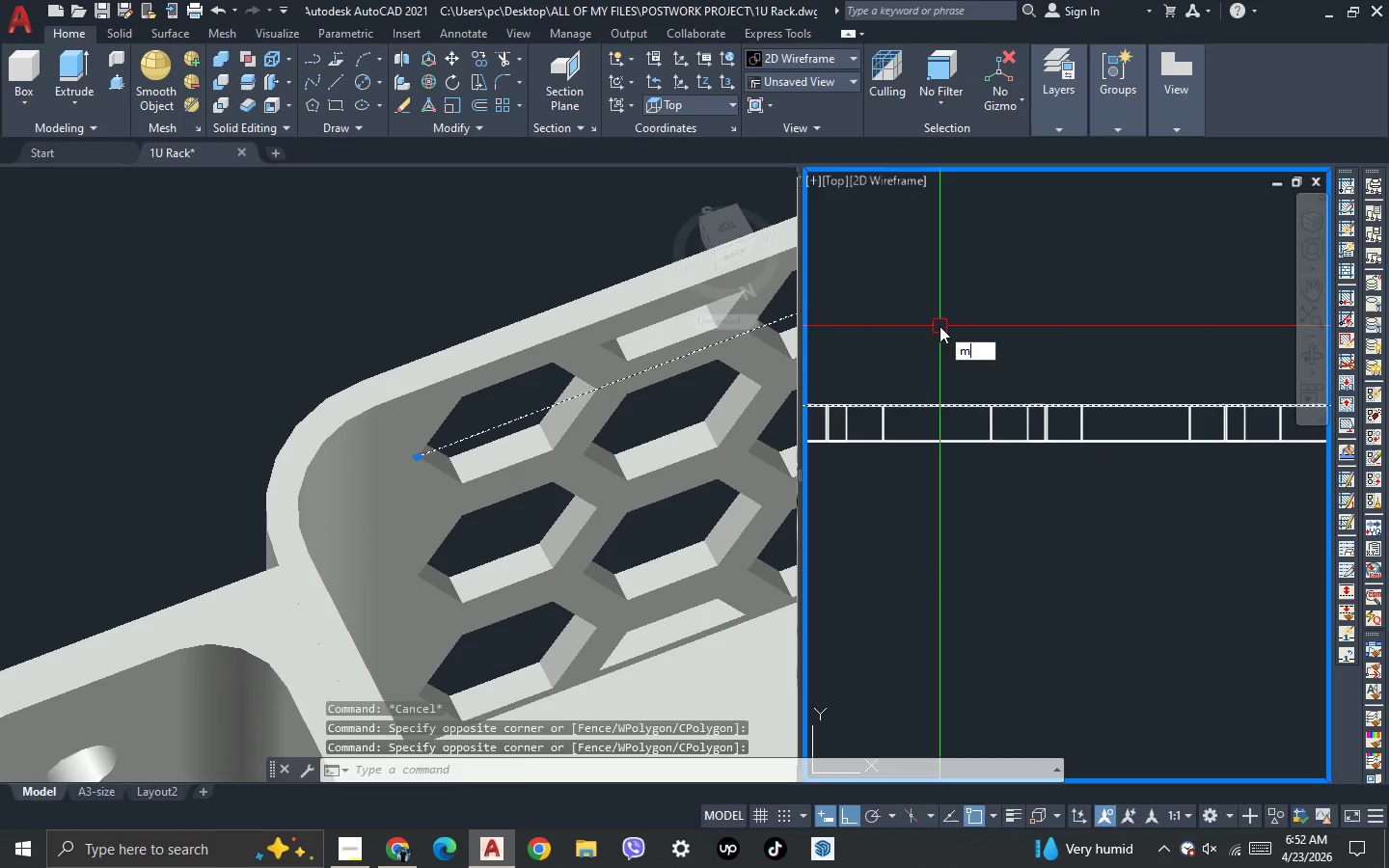 
key(Space)
 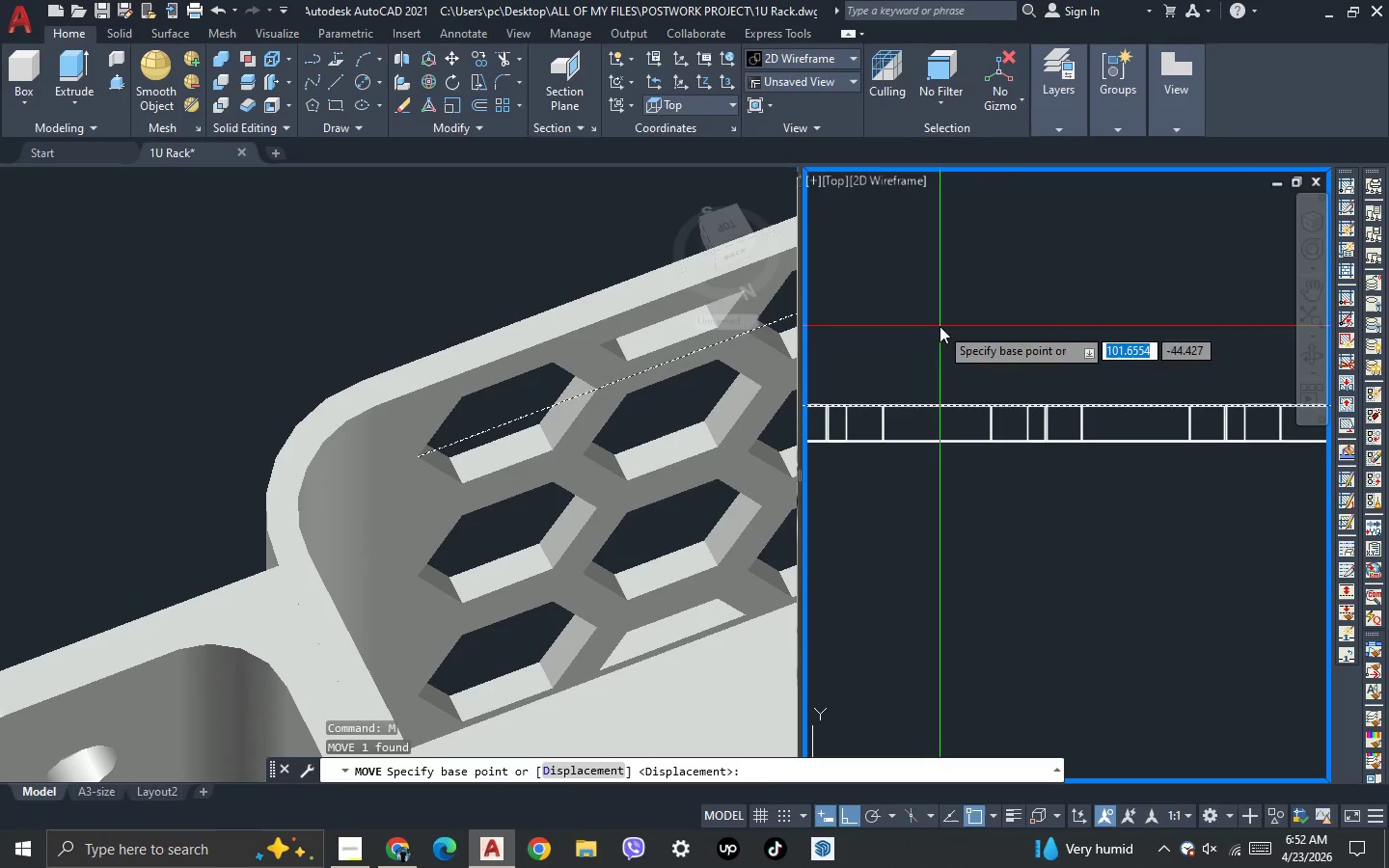 
left_click([940, 326])
 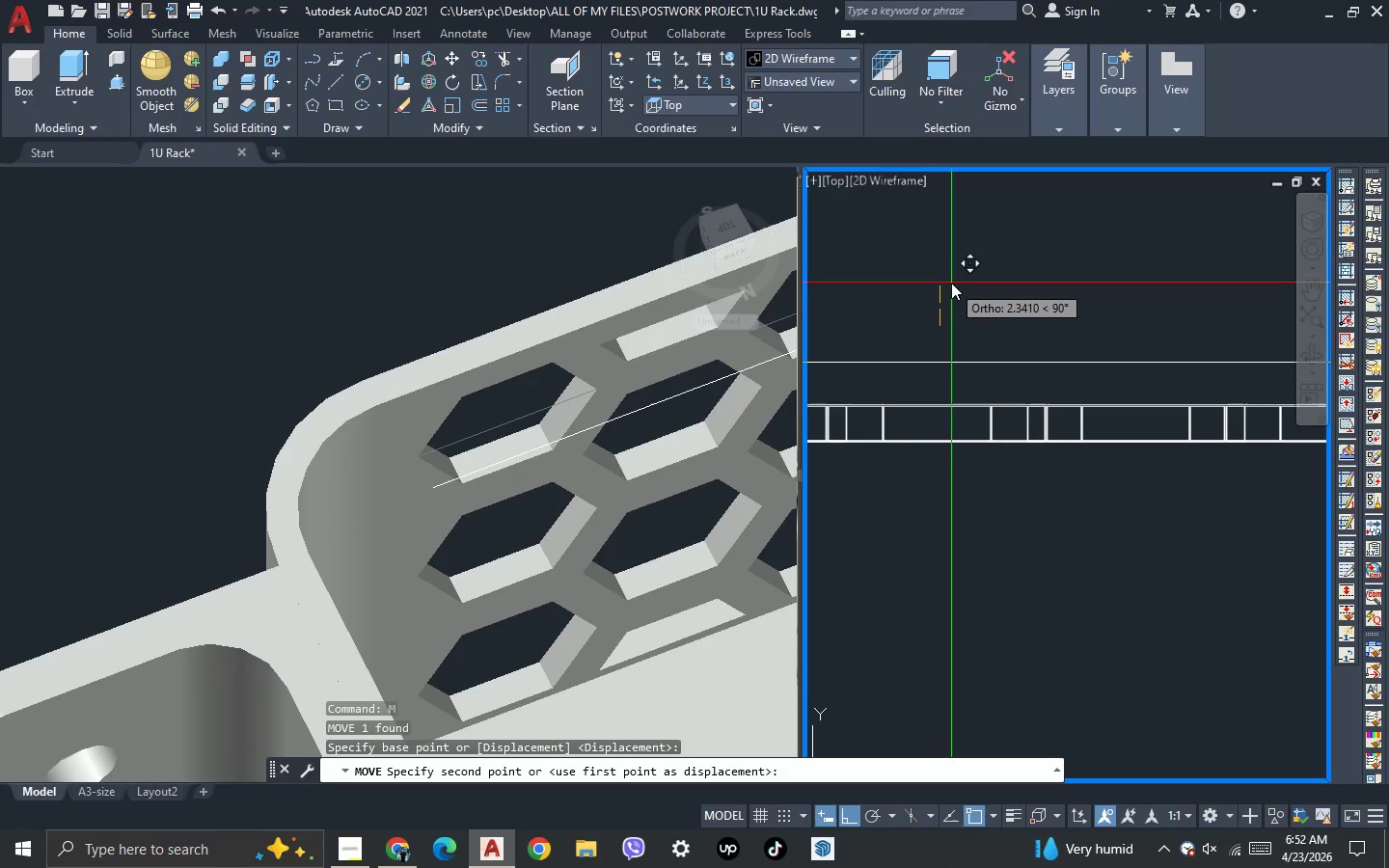 
left_click([951, 283])
 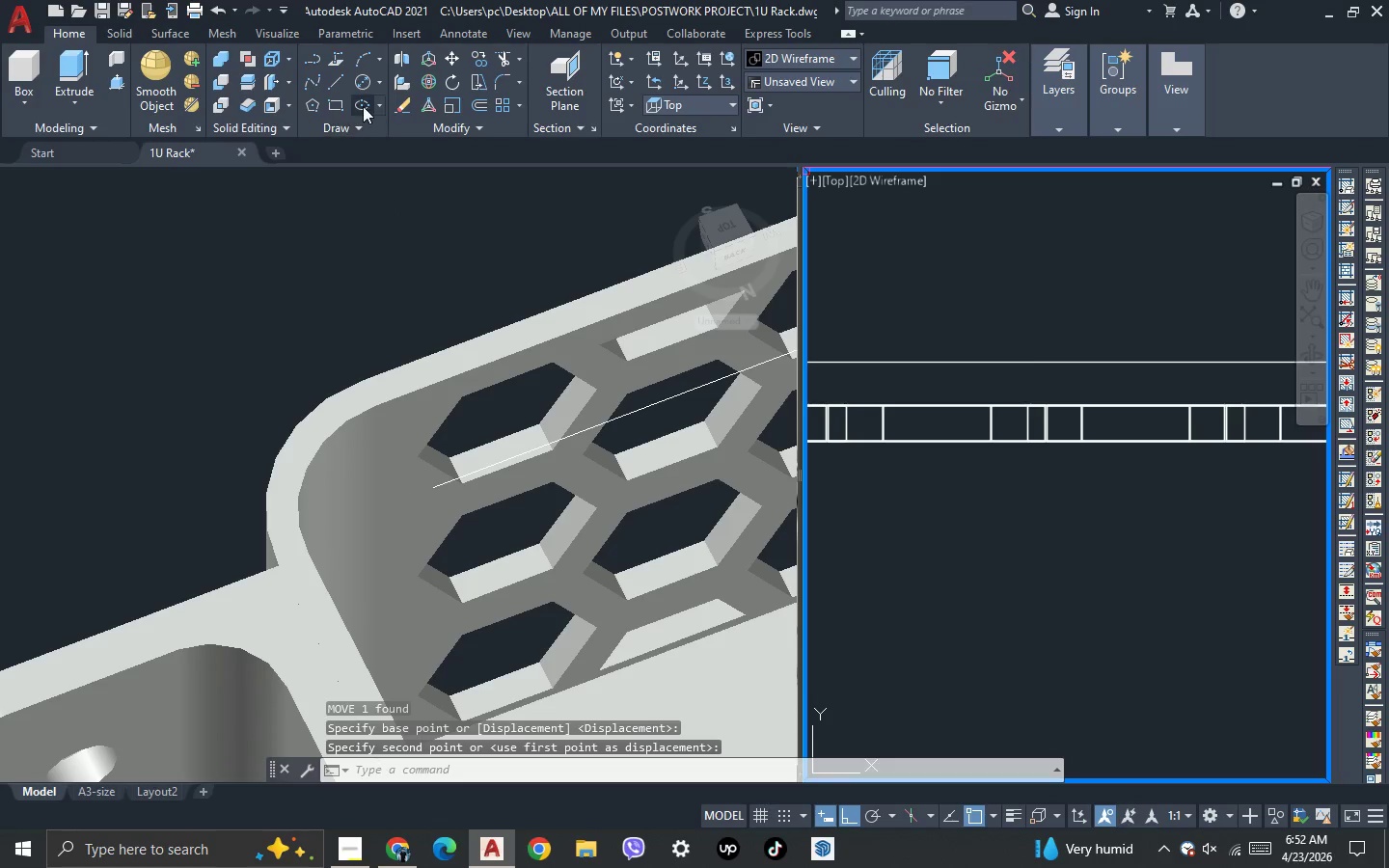 
left_click([363, 83])
 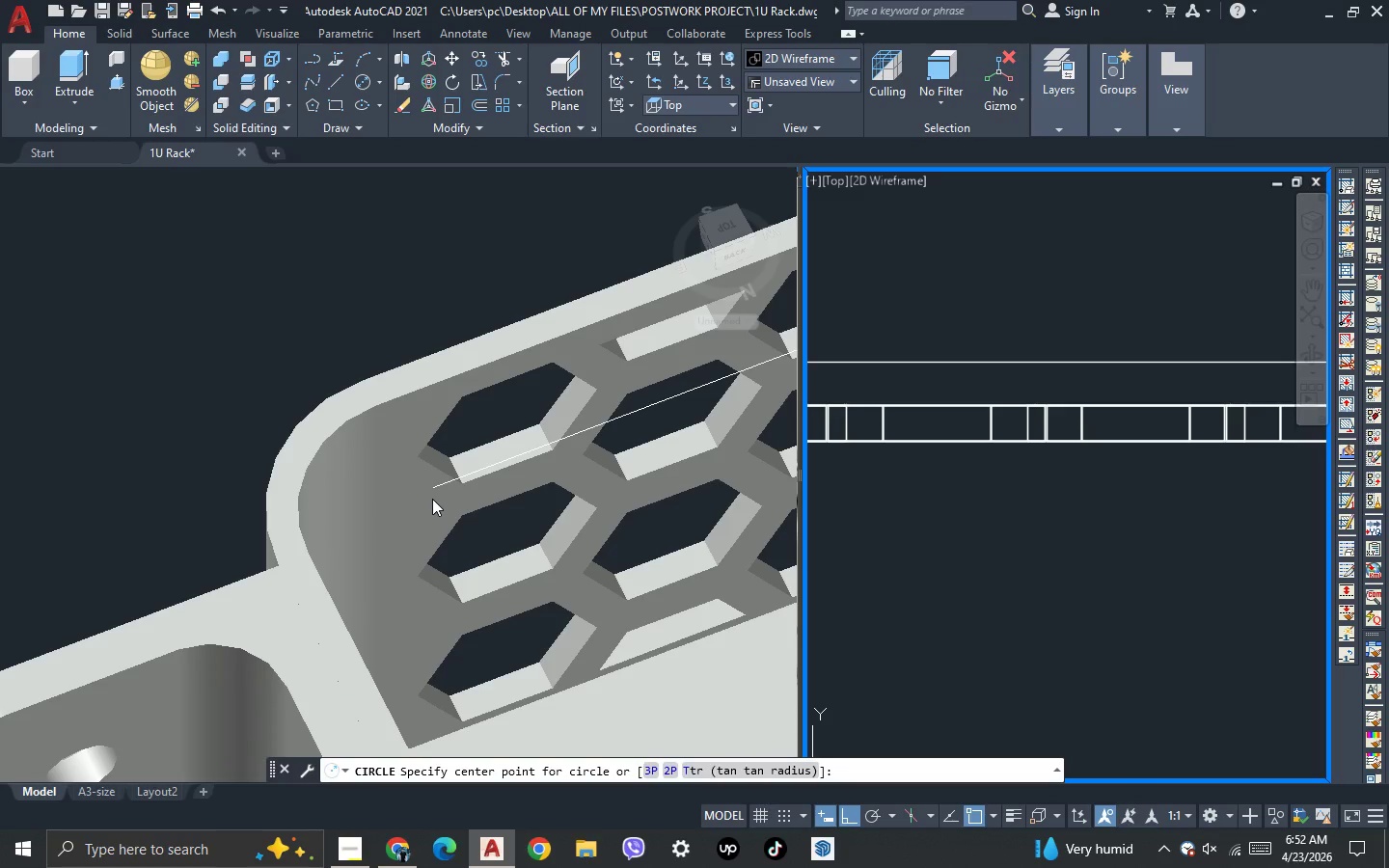 
left_click([432, 499])
 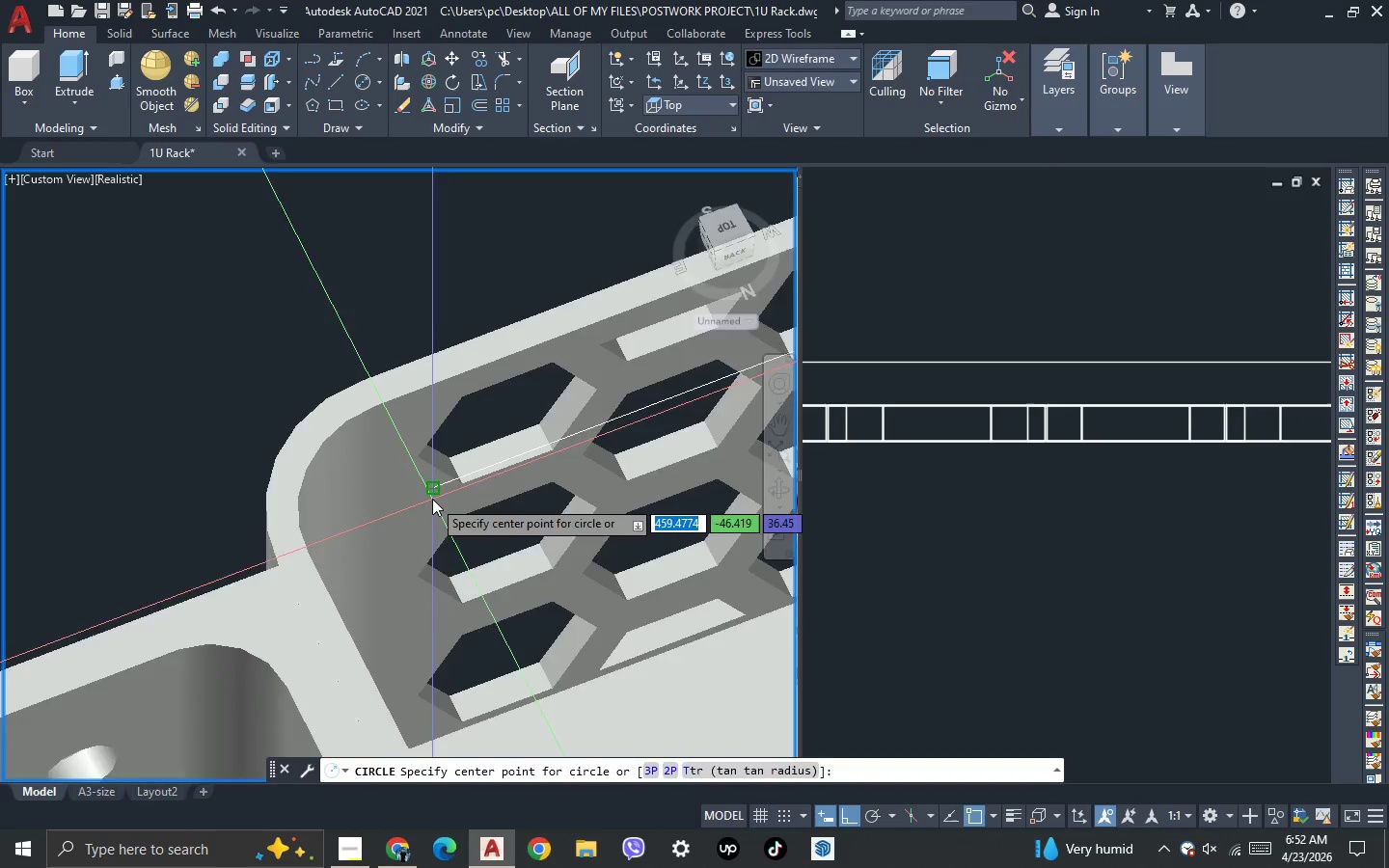 
scroll: coordinate [432, 499], scroll_direction: up, amount: 2.0
 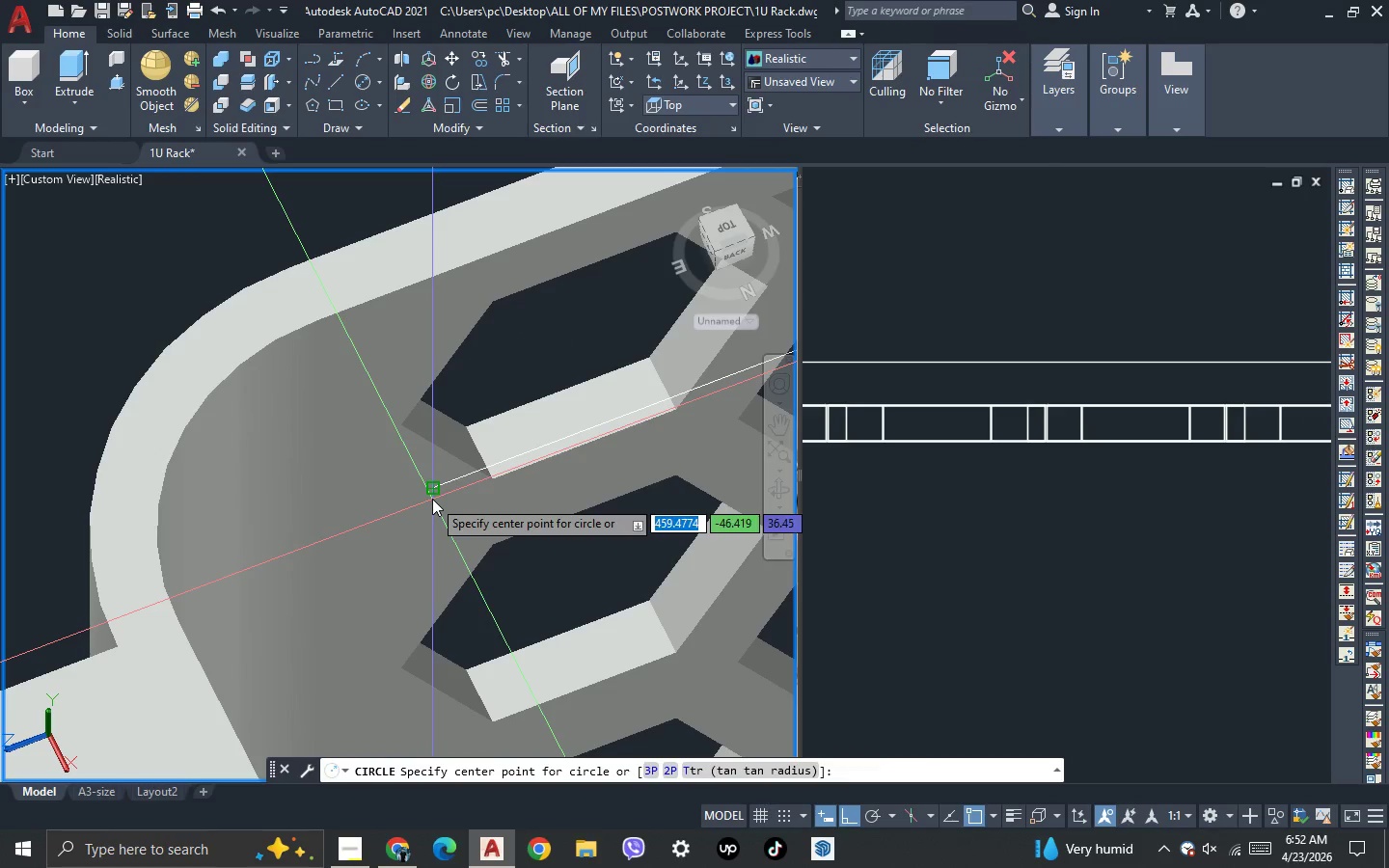 
left_click([432, 499])
 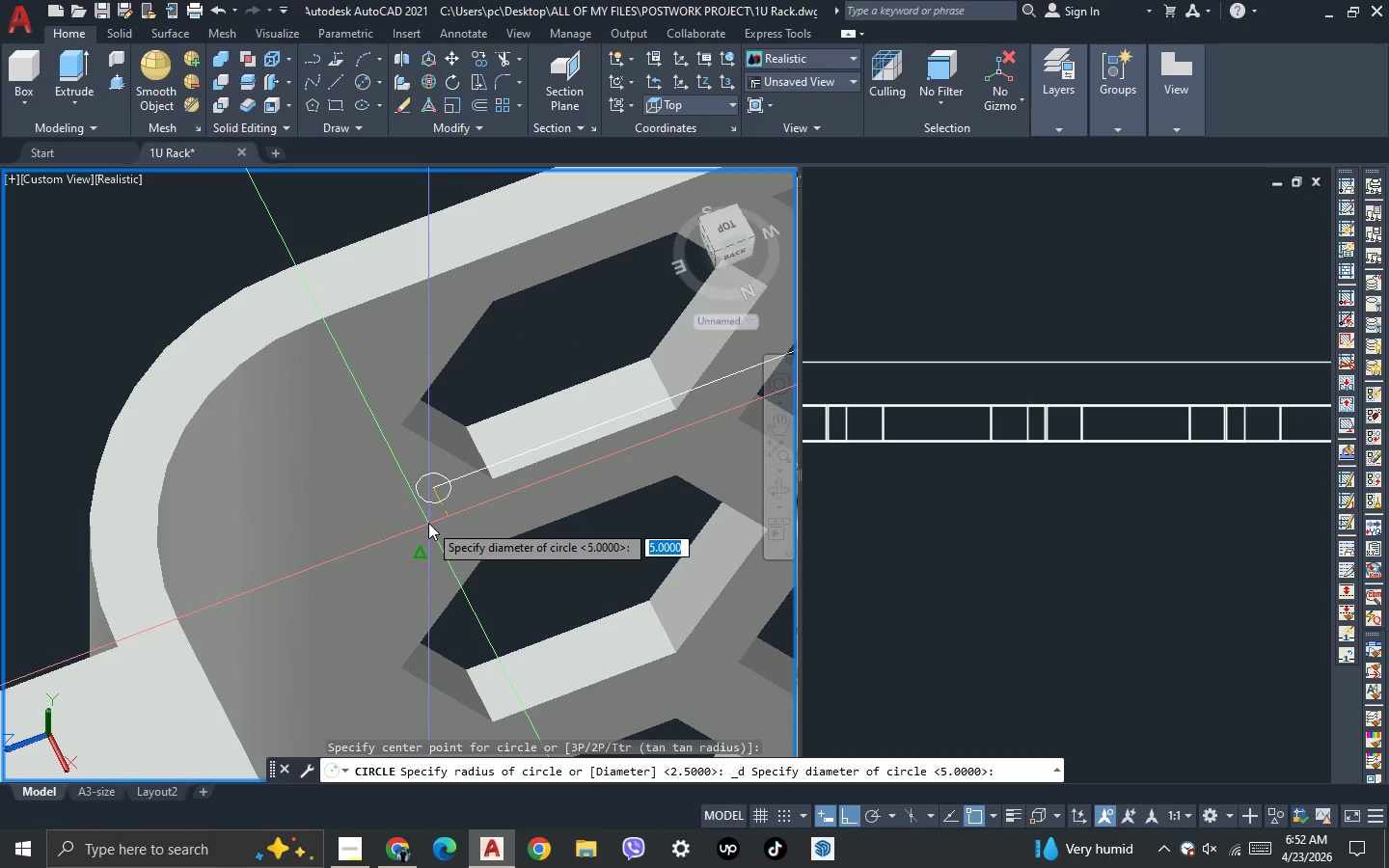 
key(Escape)
 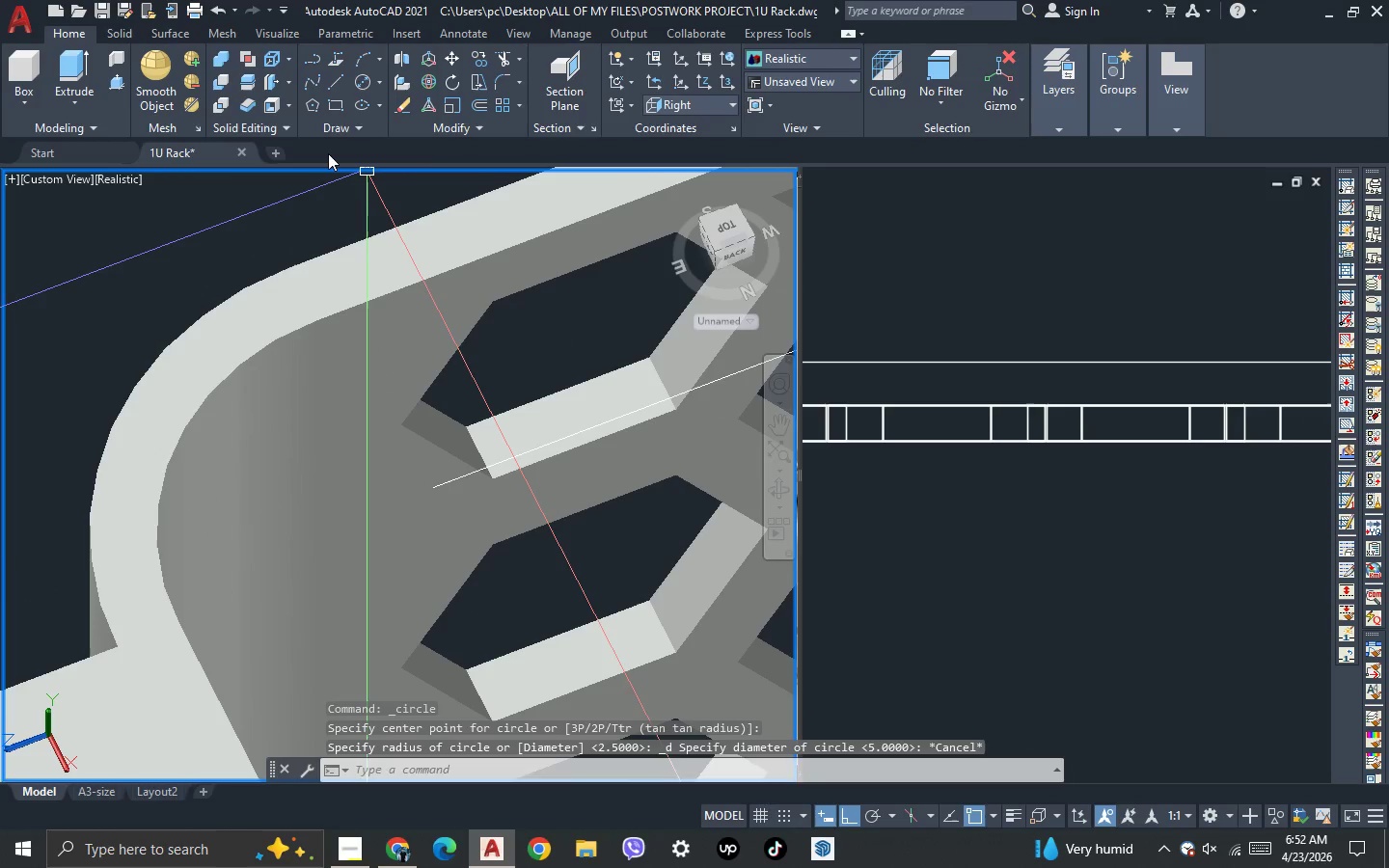 
left_click([356, 80])
 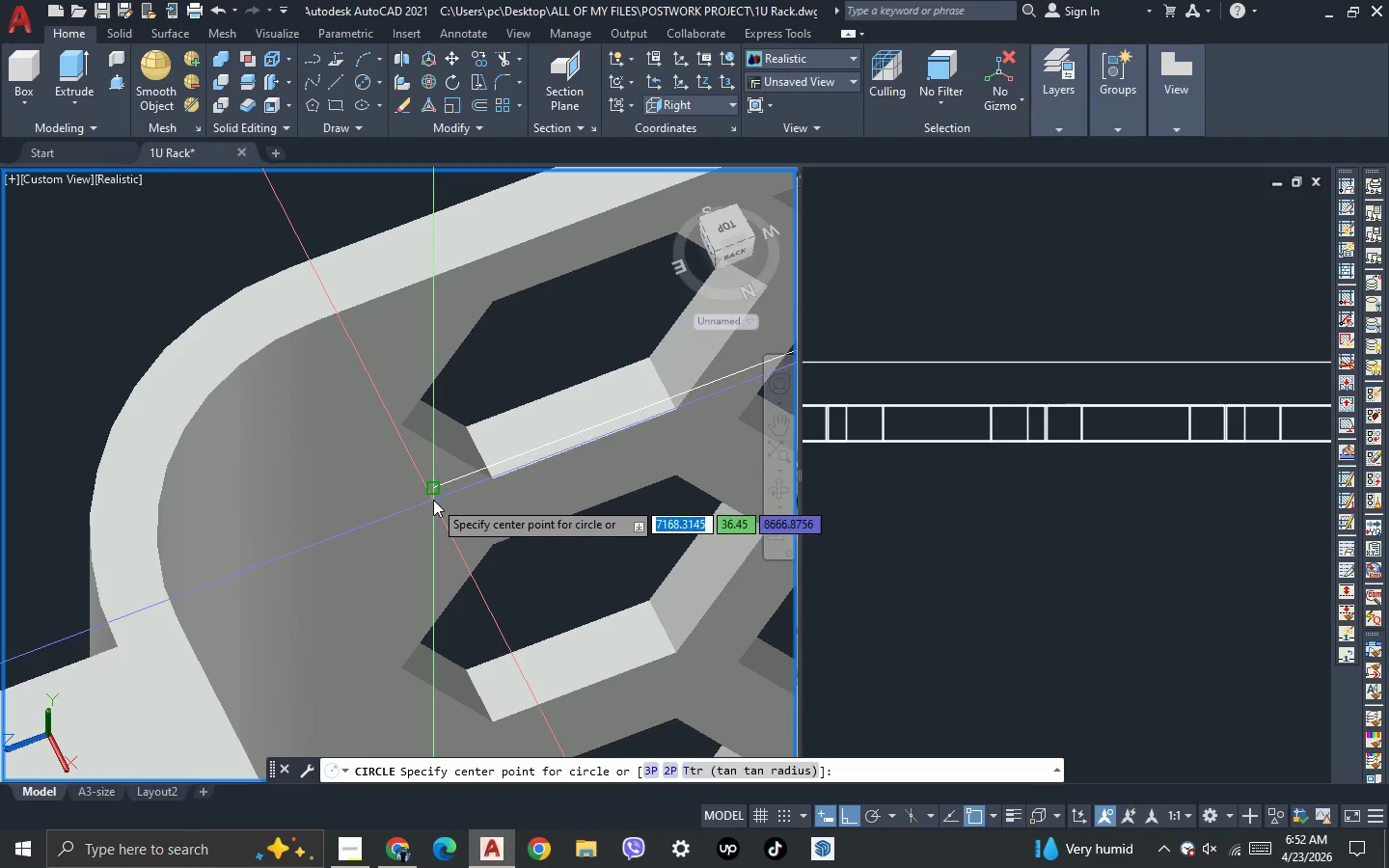 
left_click([433, 500])
 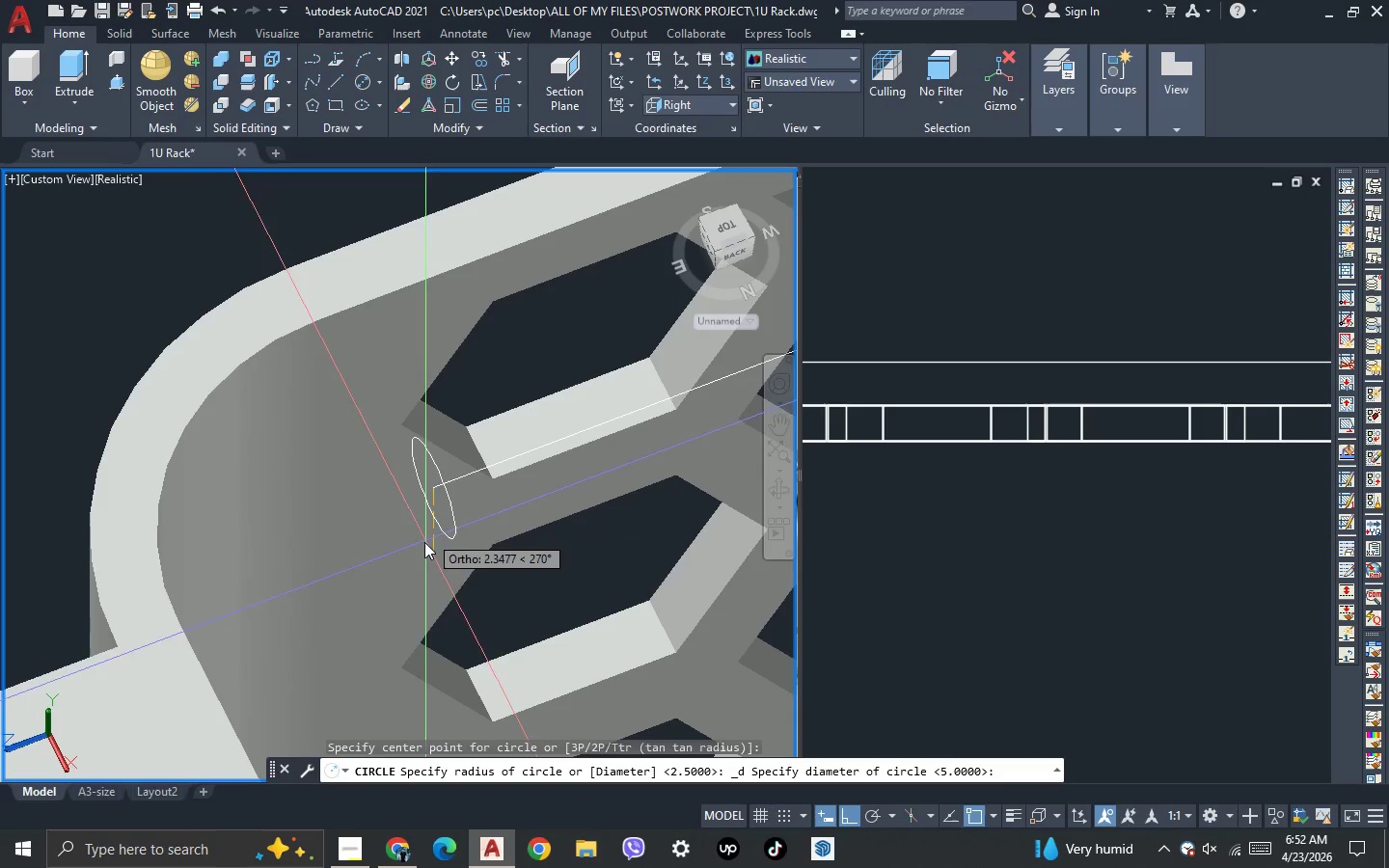 
scroll: coordinate [418, 559], scroll_direction: up, amount: 1.0
 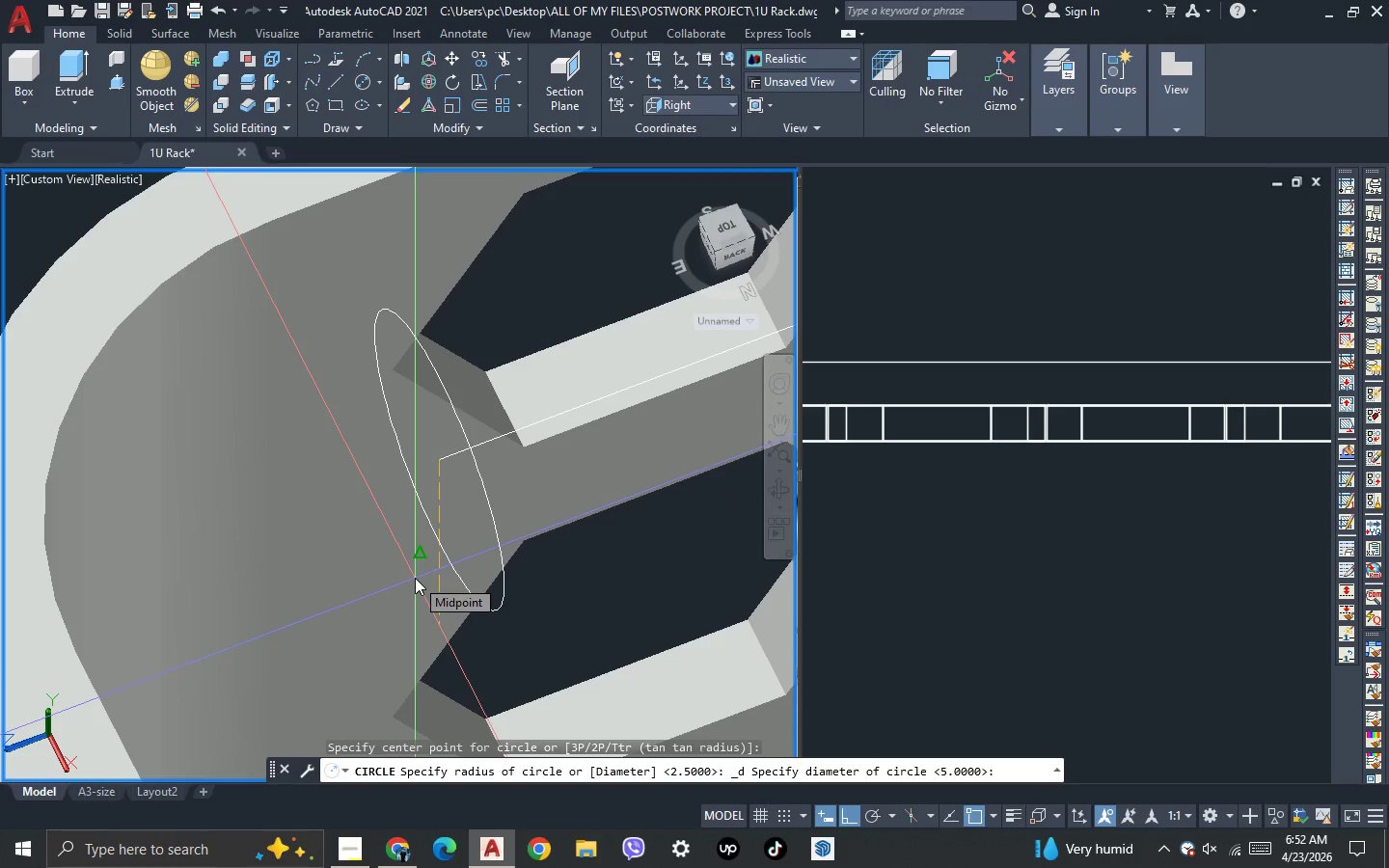 
key(3)
 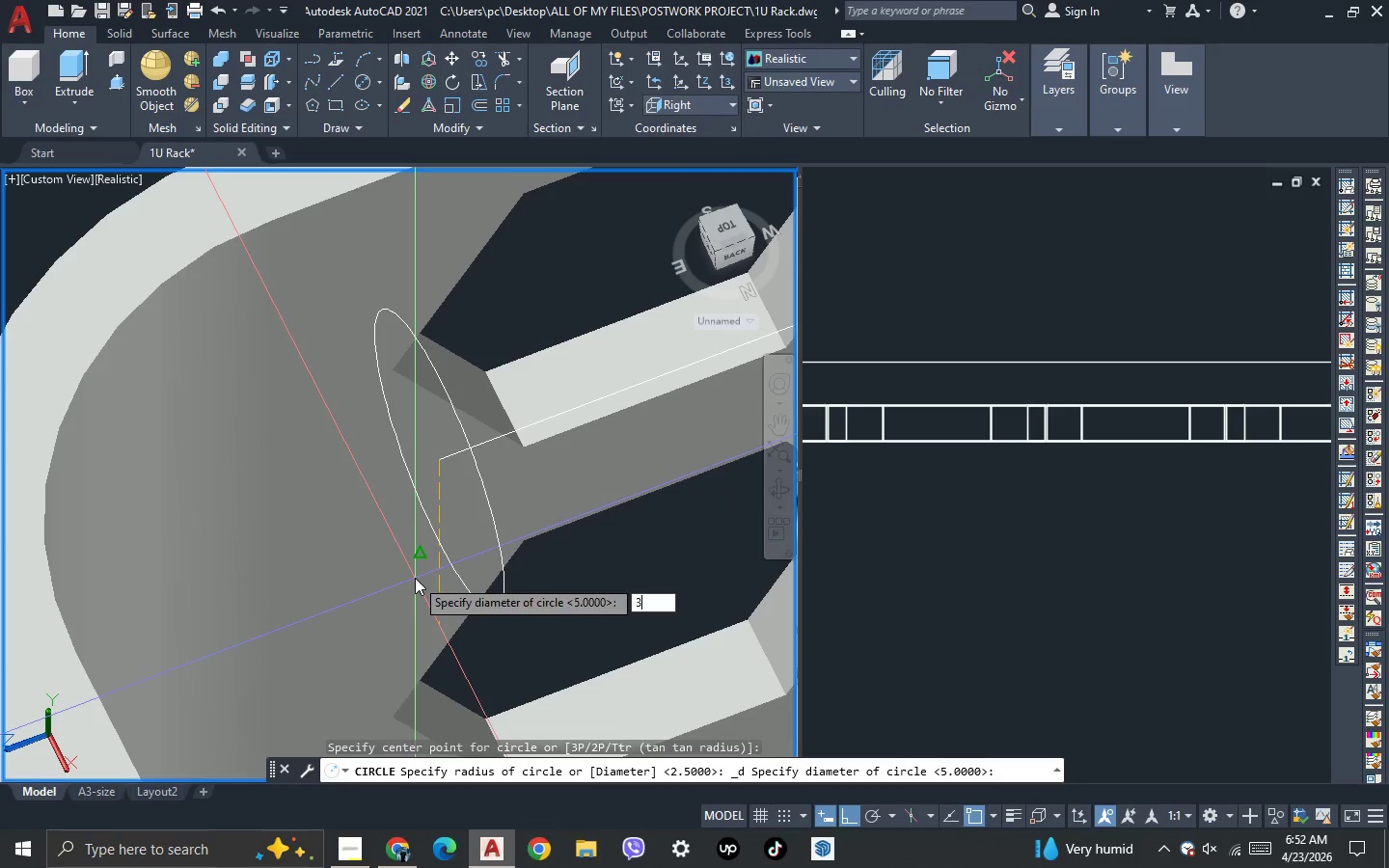 
key(NumpadEnter)
 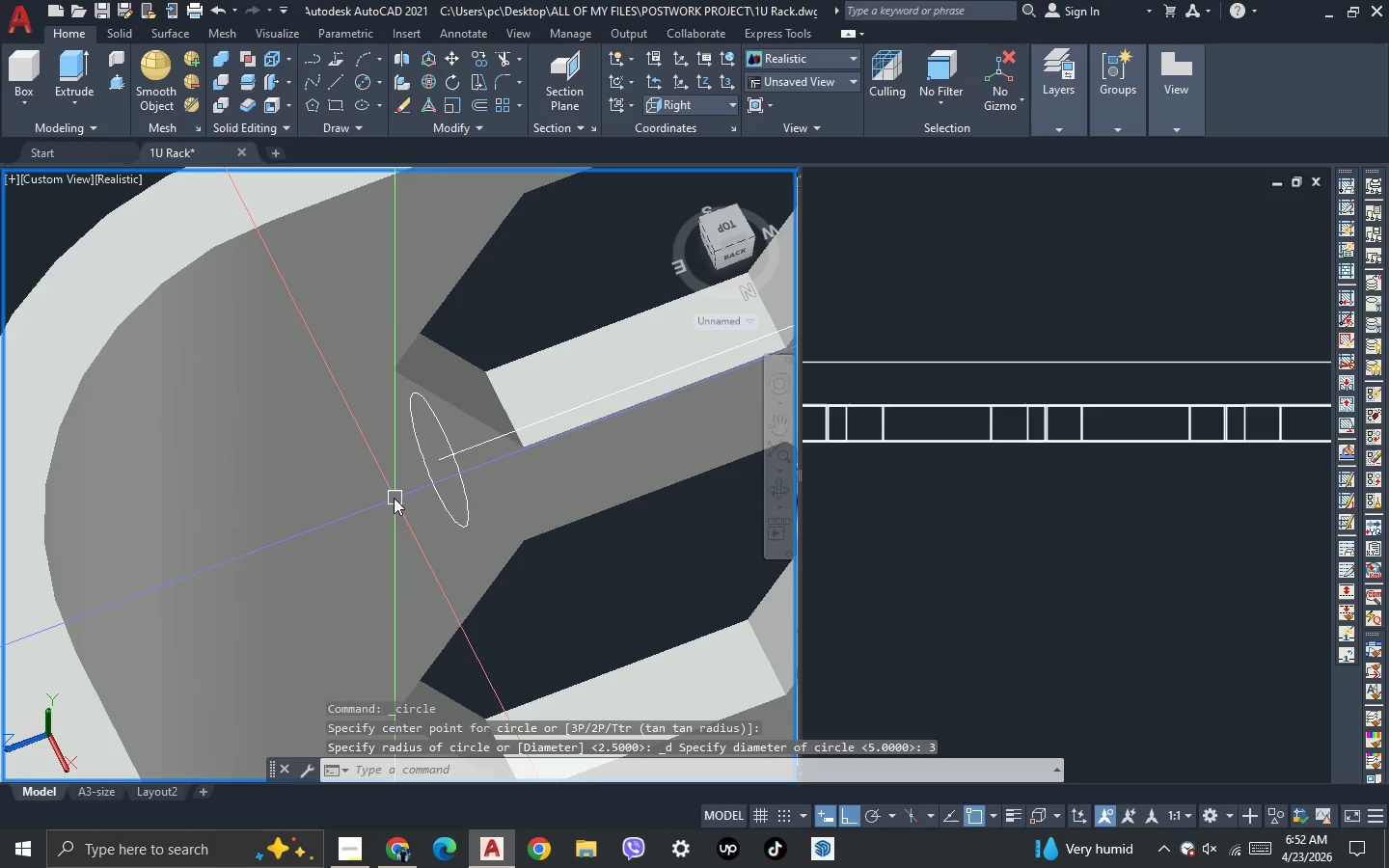 
left_click([1008, 485])
 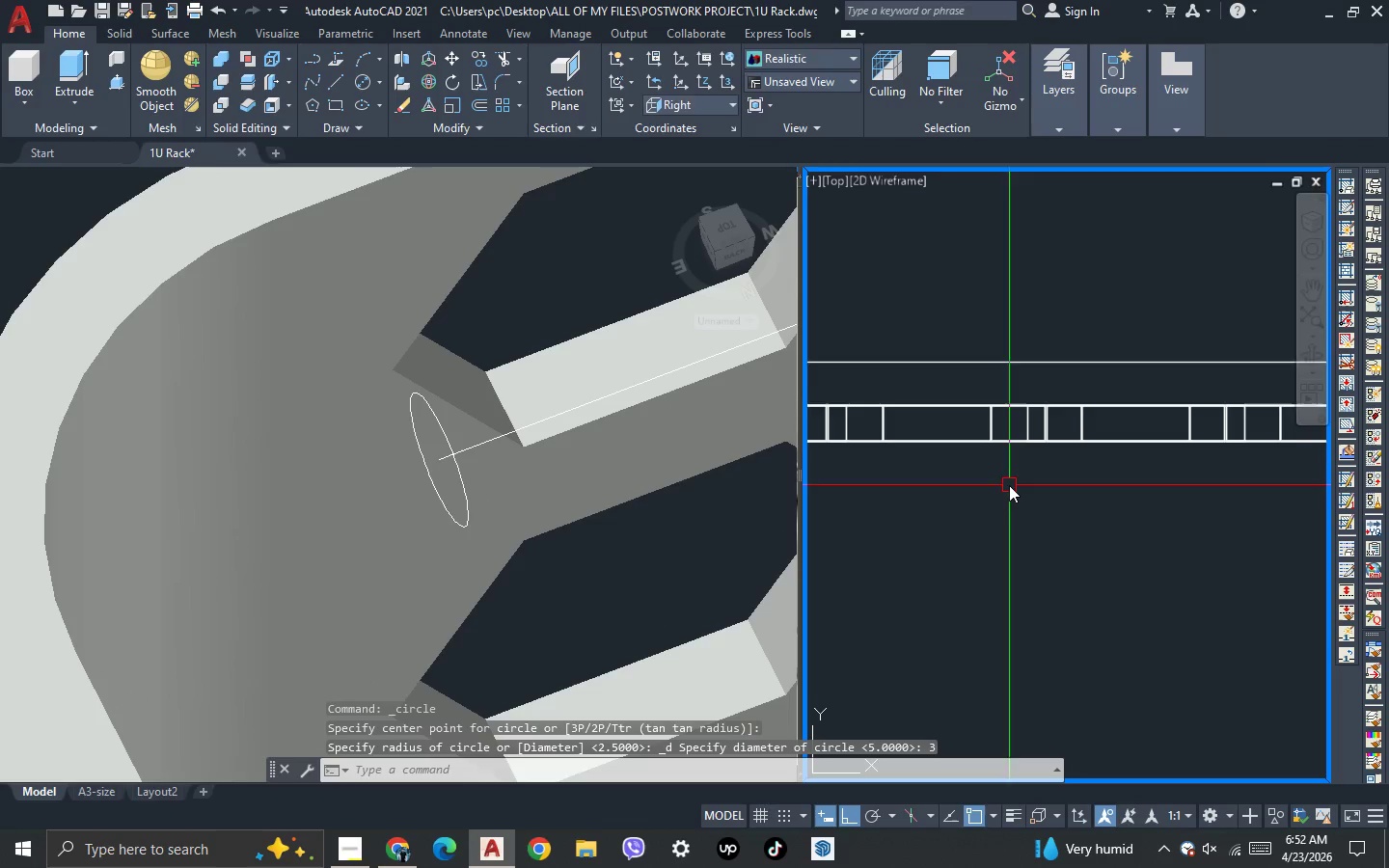 
scroll: coordinate [1008, 556], scroll_direction: down, amount: 8.0
 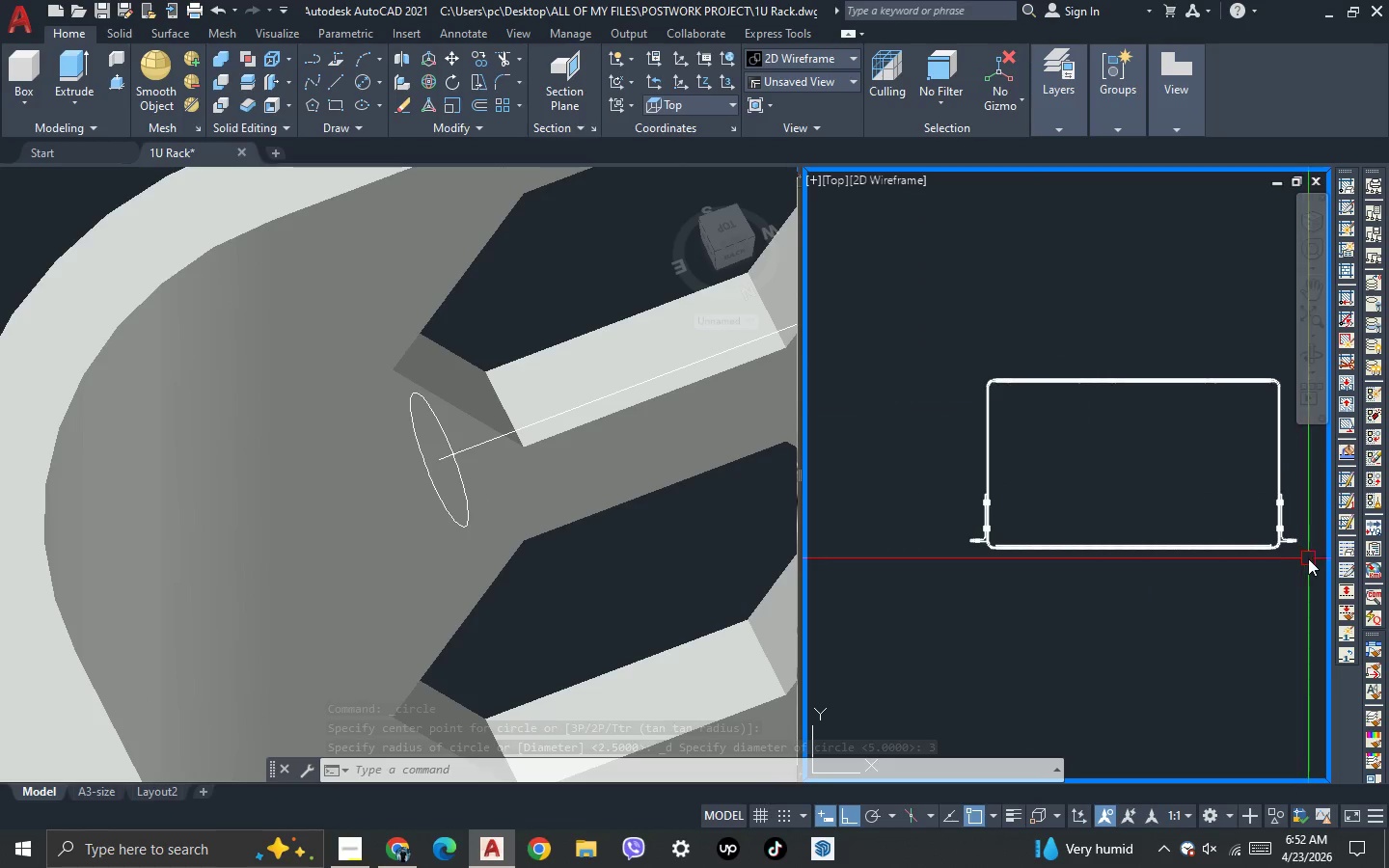 
scroll: coordinate [1256, 547], scroll_direction: up, amount: 7.0
 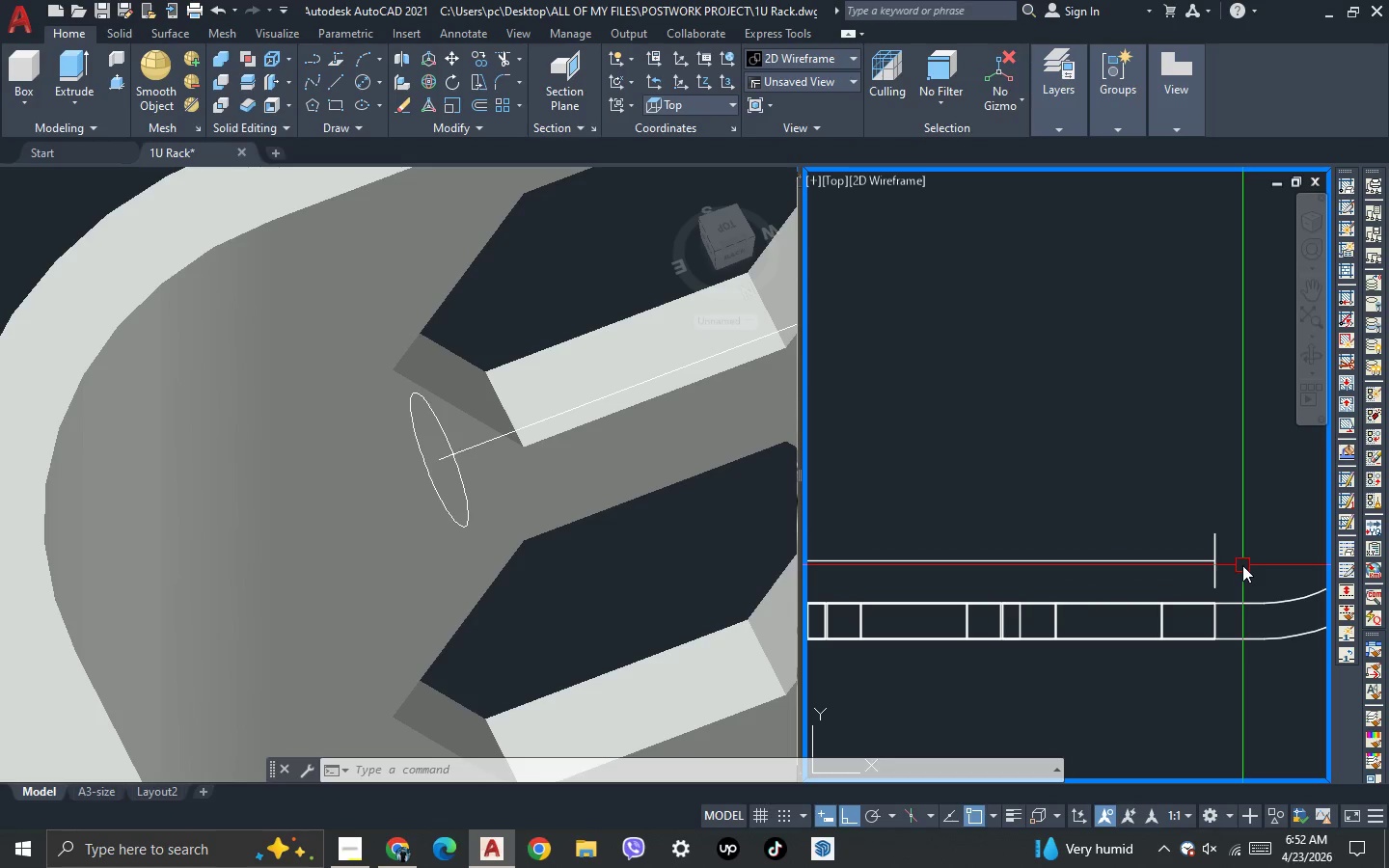 
wait(6.96)
 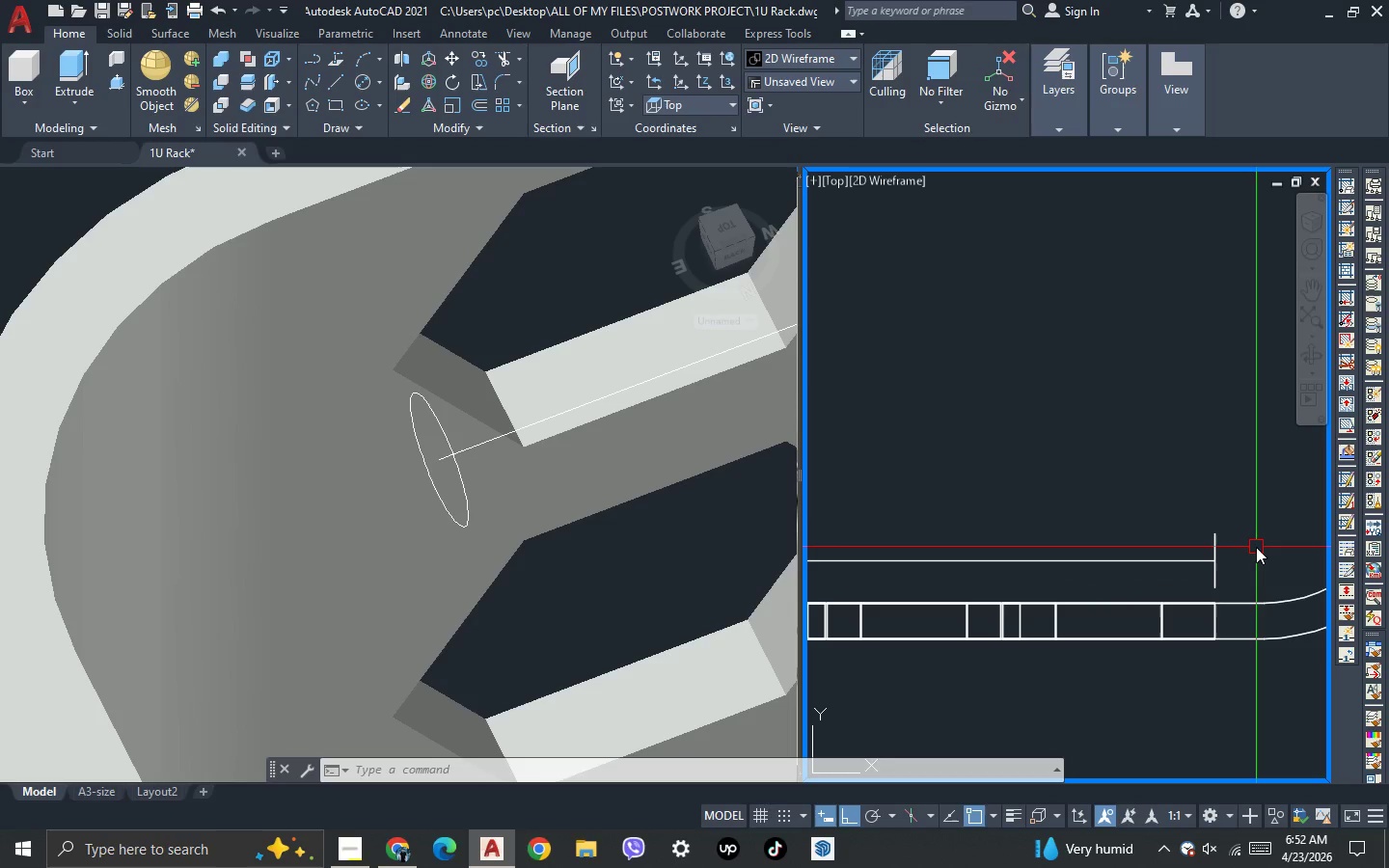 
left_click([1231, 548])
 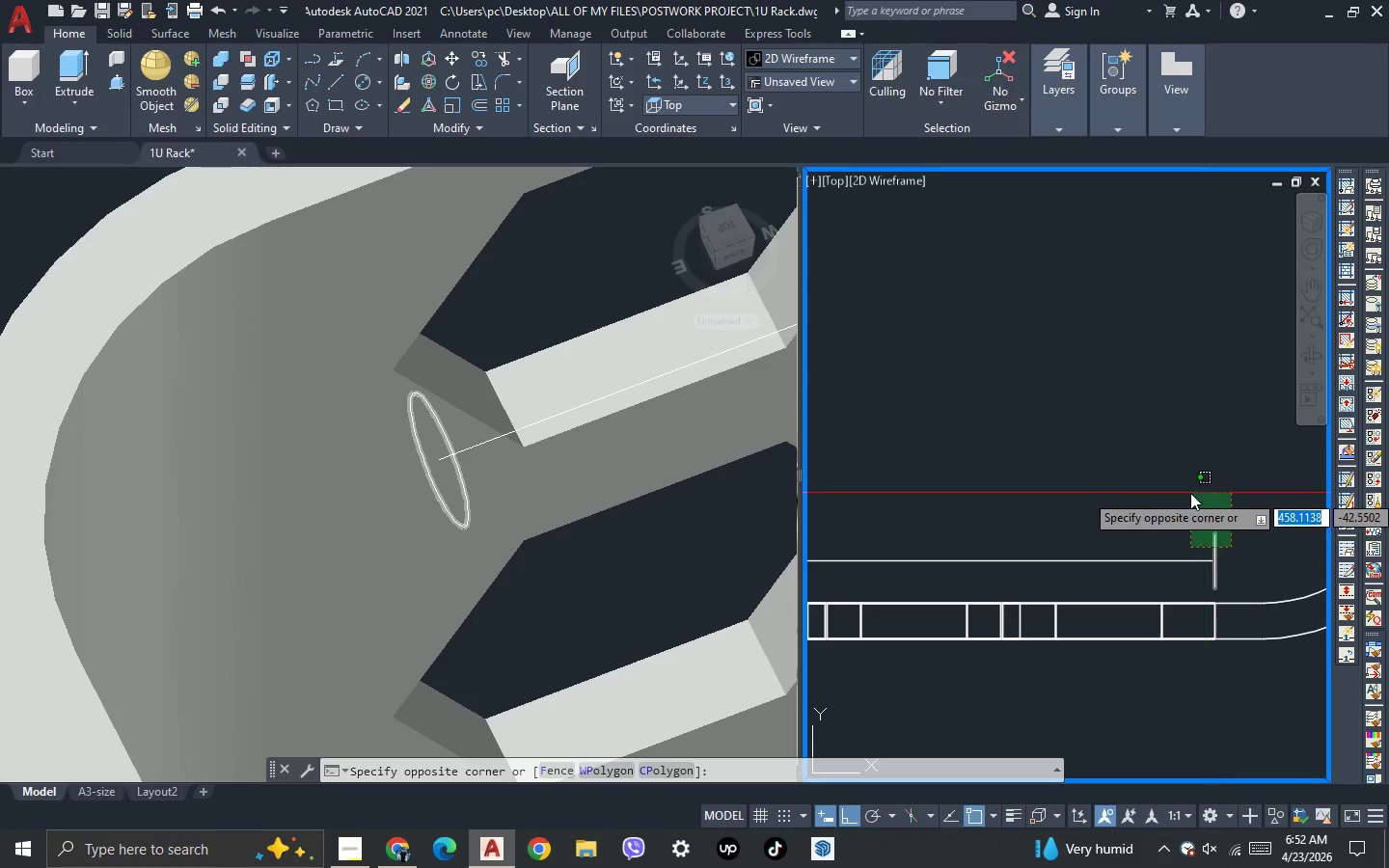 
double_click([1190, 493])
 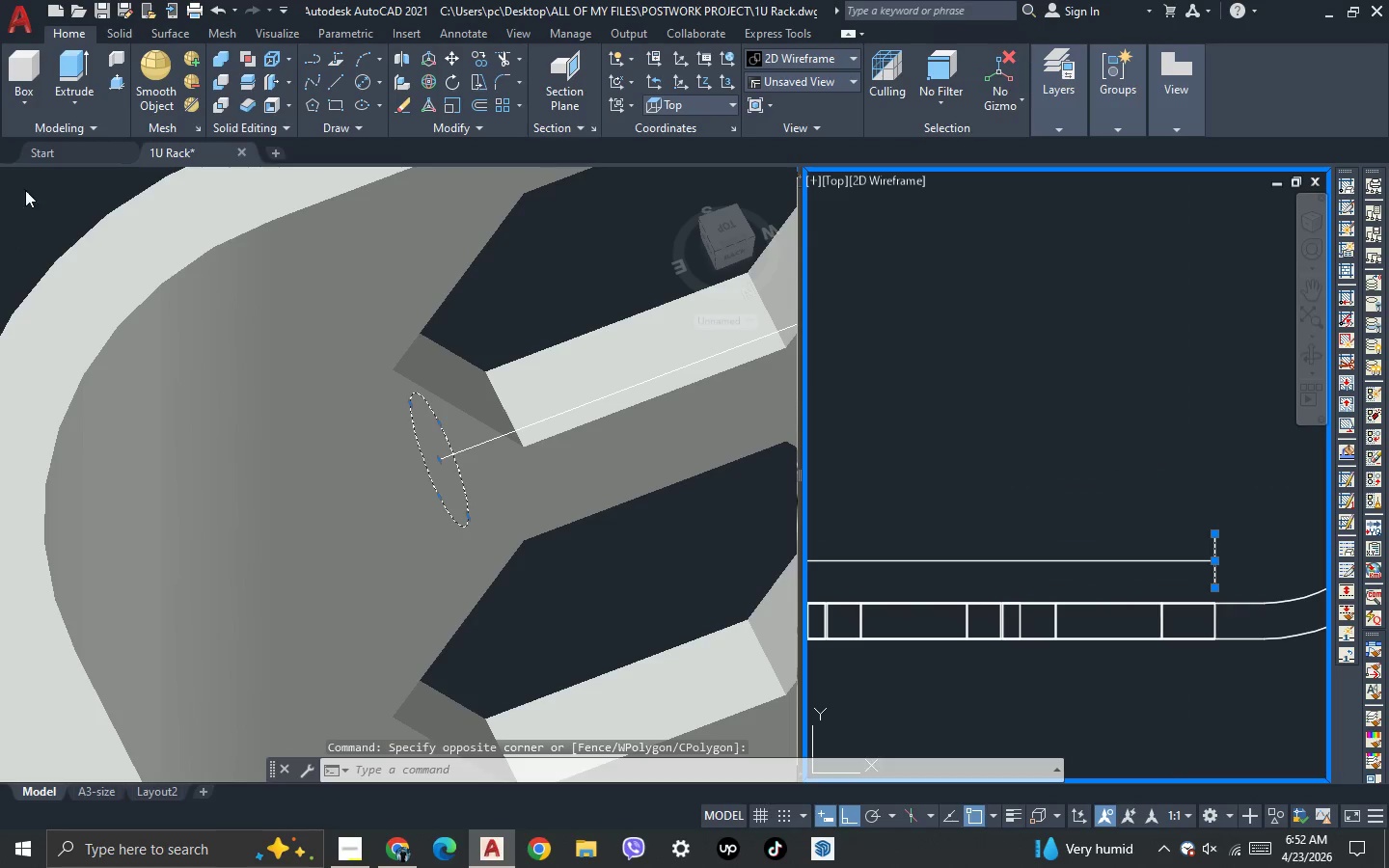 
left_click([69, 63])
 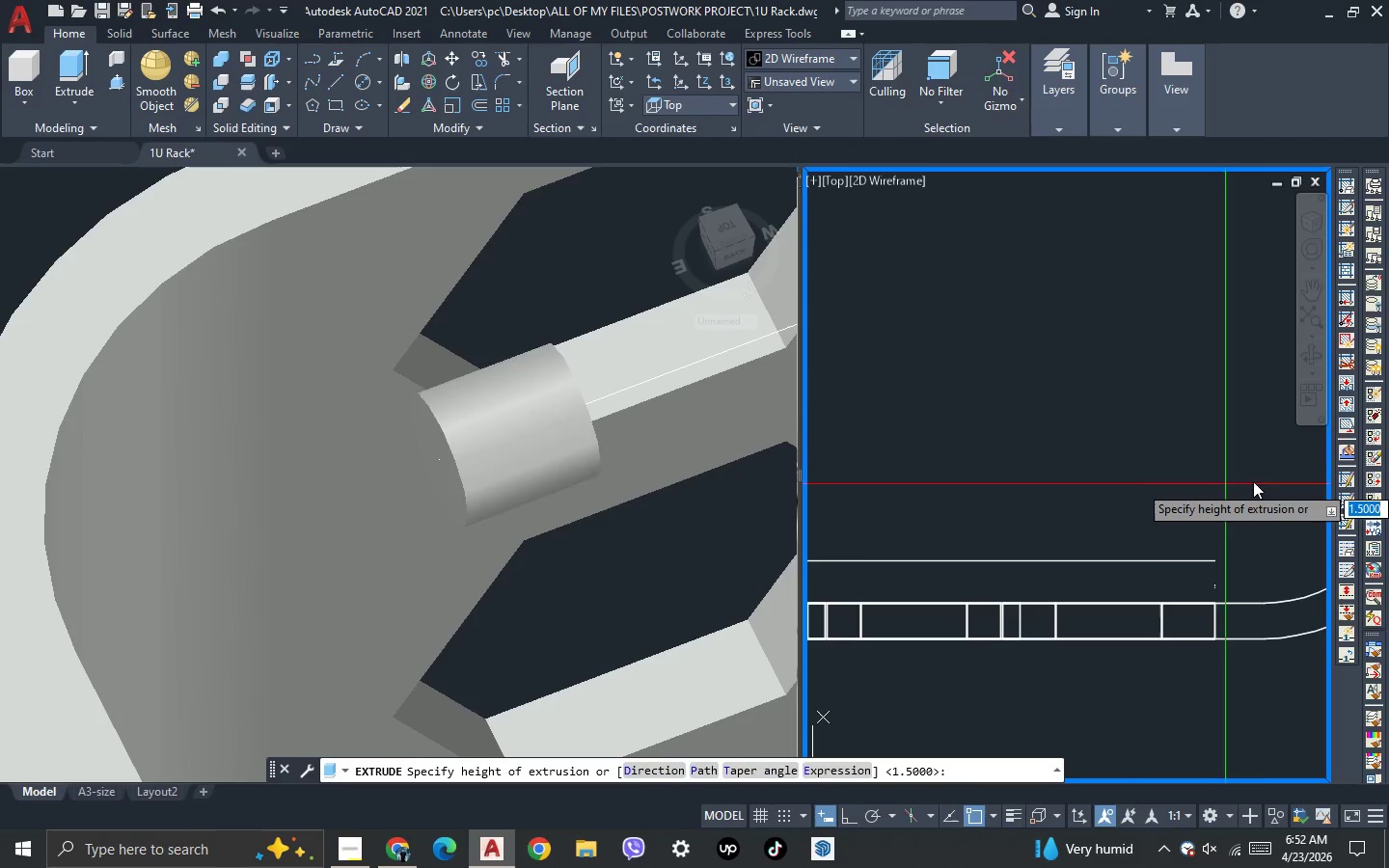 
scroll: coordinate [1252, 472], scroll_direction: down, amount: 6.0
 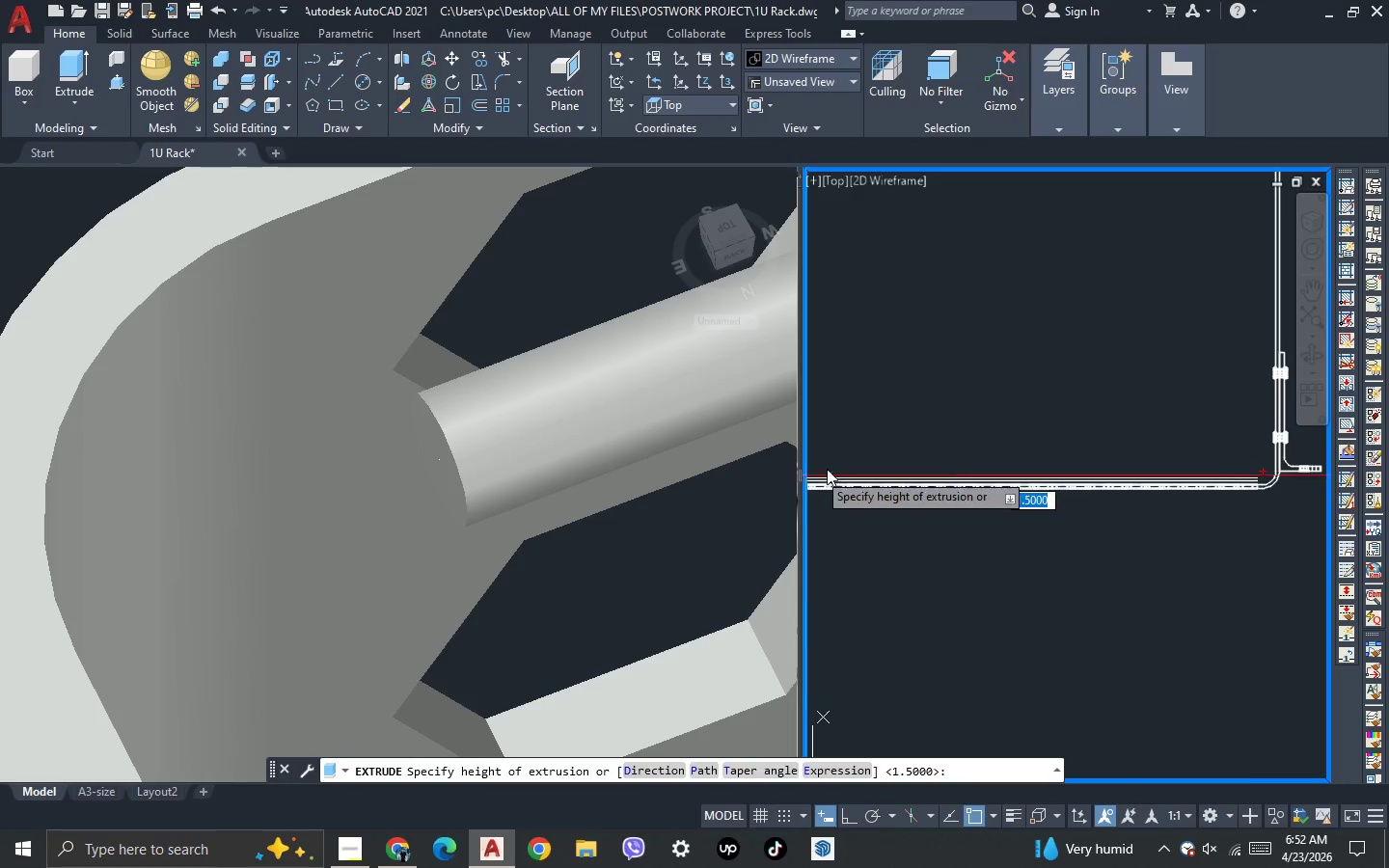 
scroll: coordinate [830, 463], scroll_direction: none, amount: 0.0
 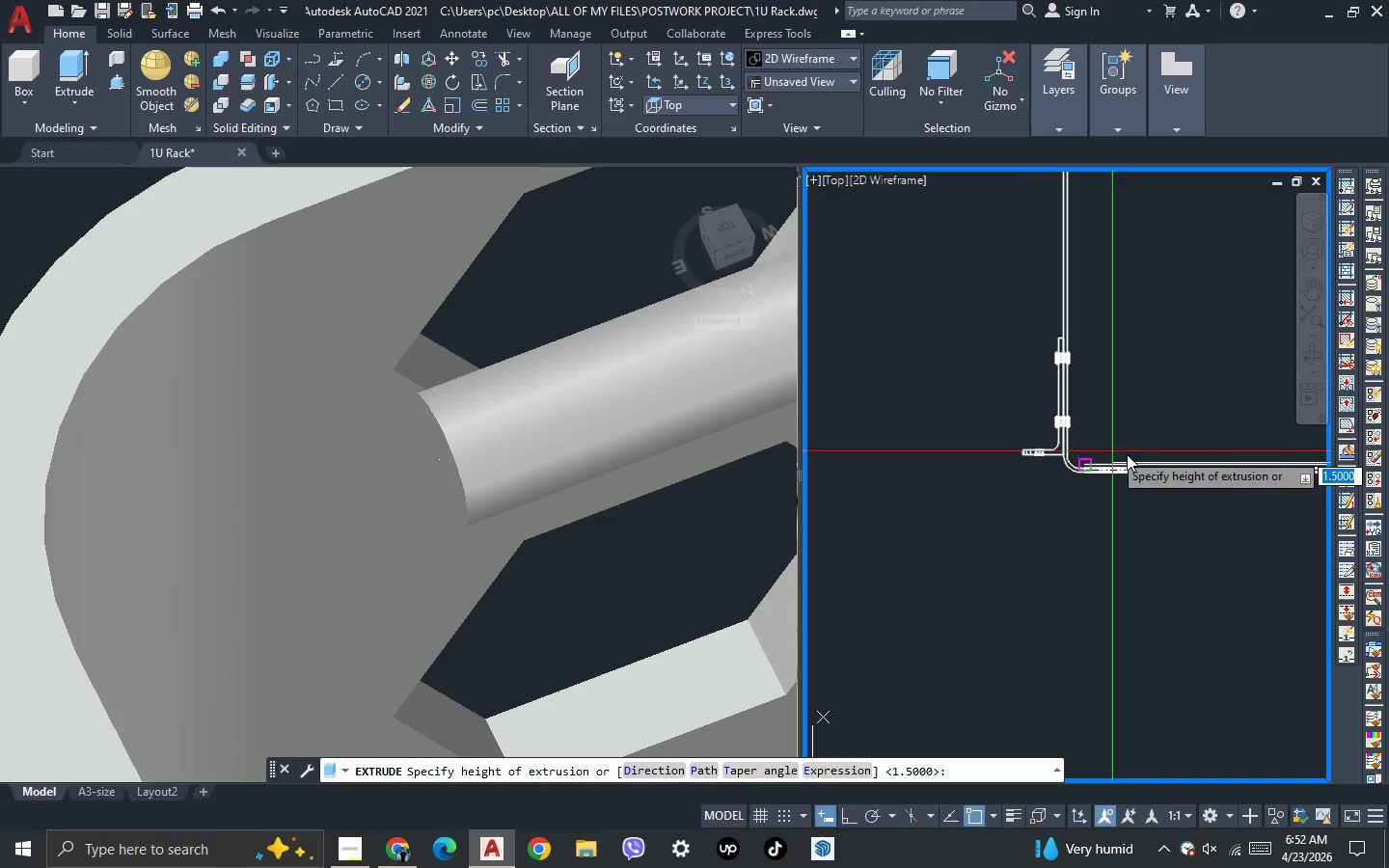 
scroll: coordinate [960, 488], scroll_direction: up, amount: 4.0
 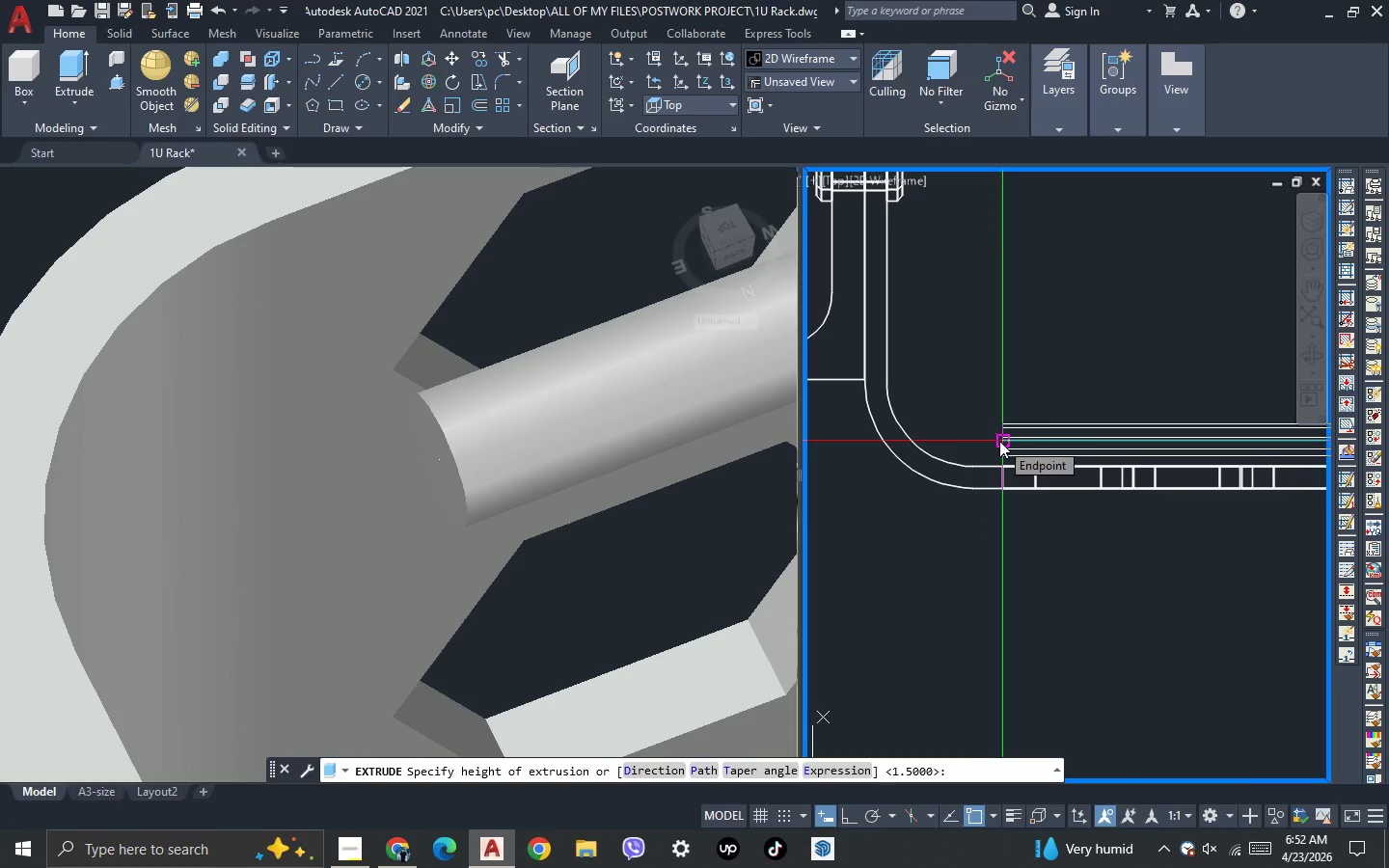 
left_click([999, 441])
 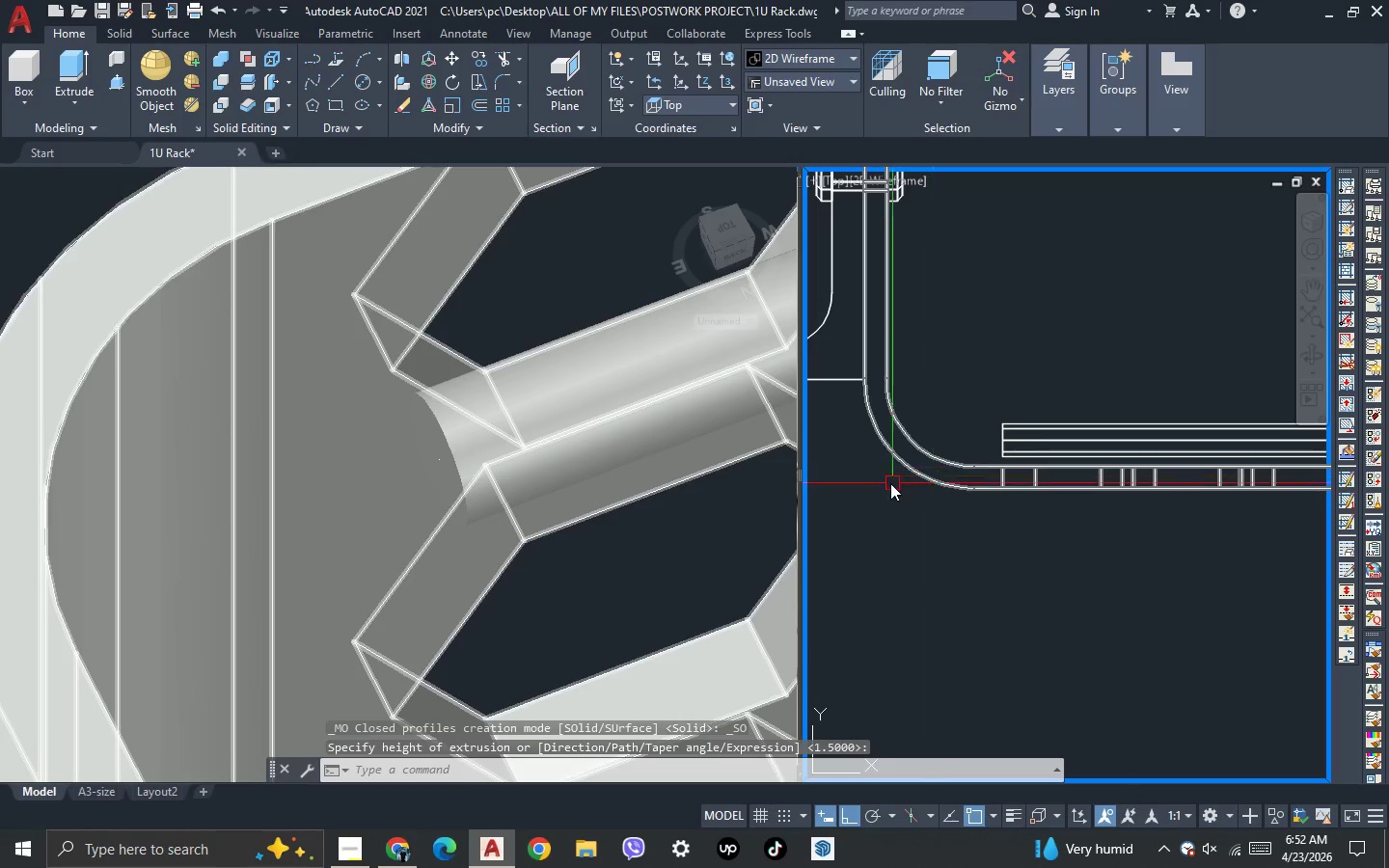 
key(Escape)
 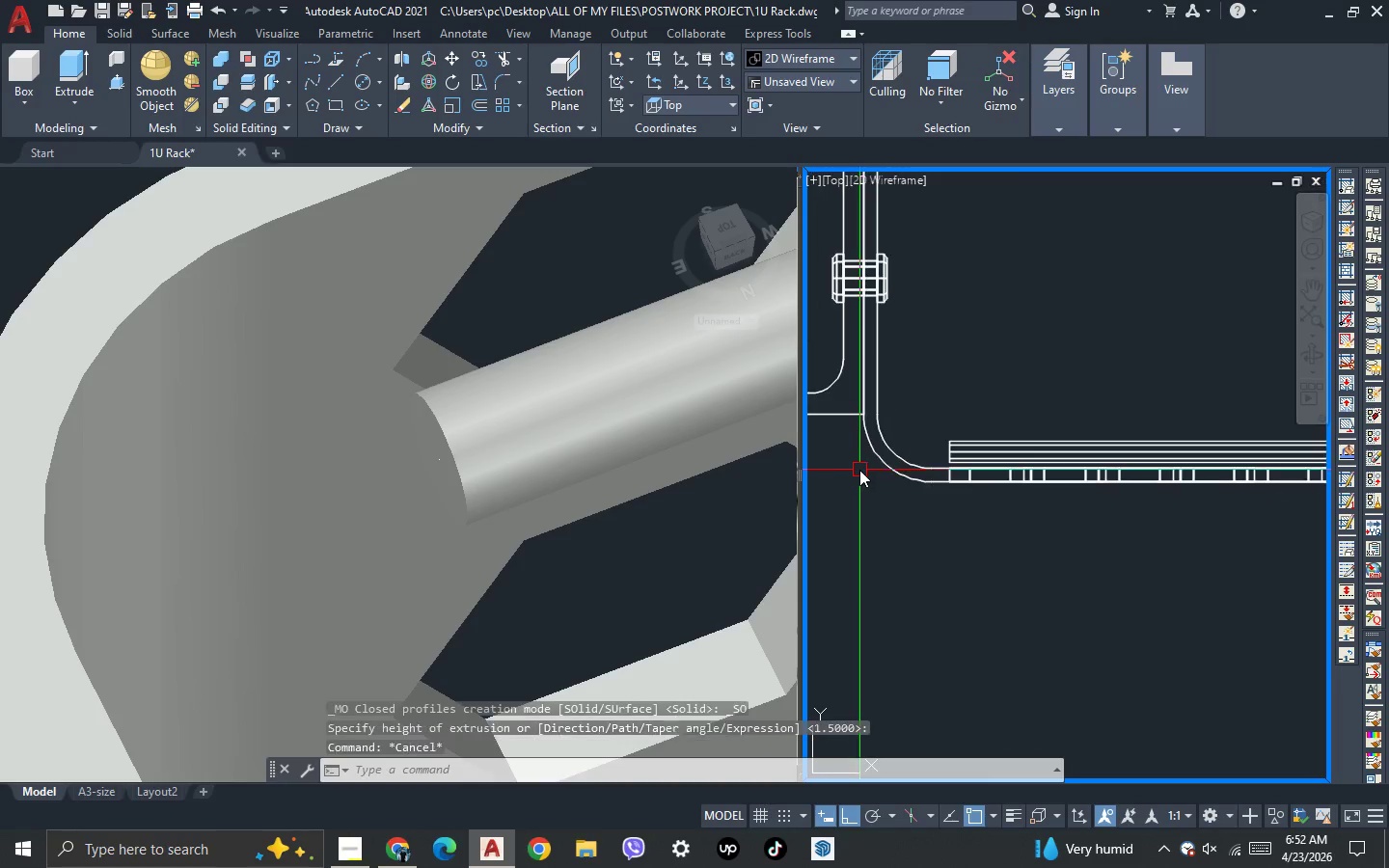 
scroll: coordinate [855, 505], scroll_direction: down, amount: 5.0
 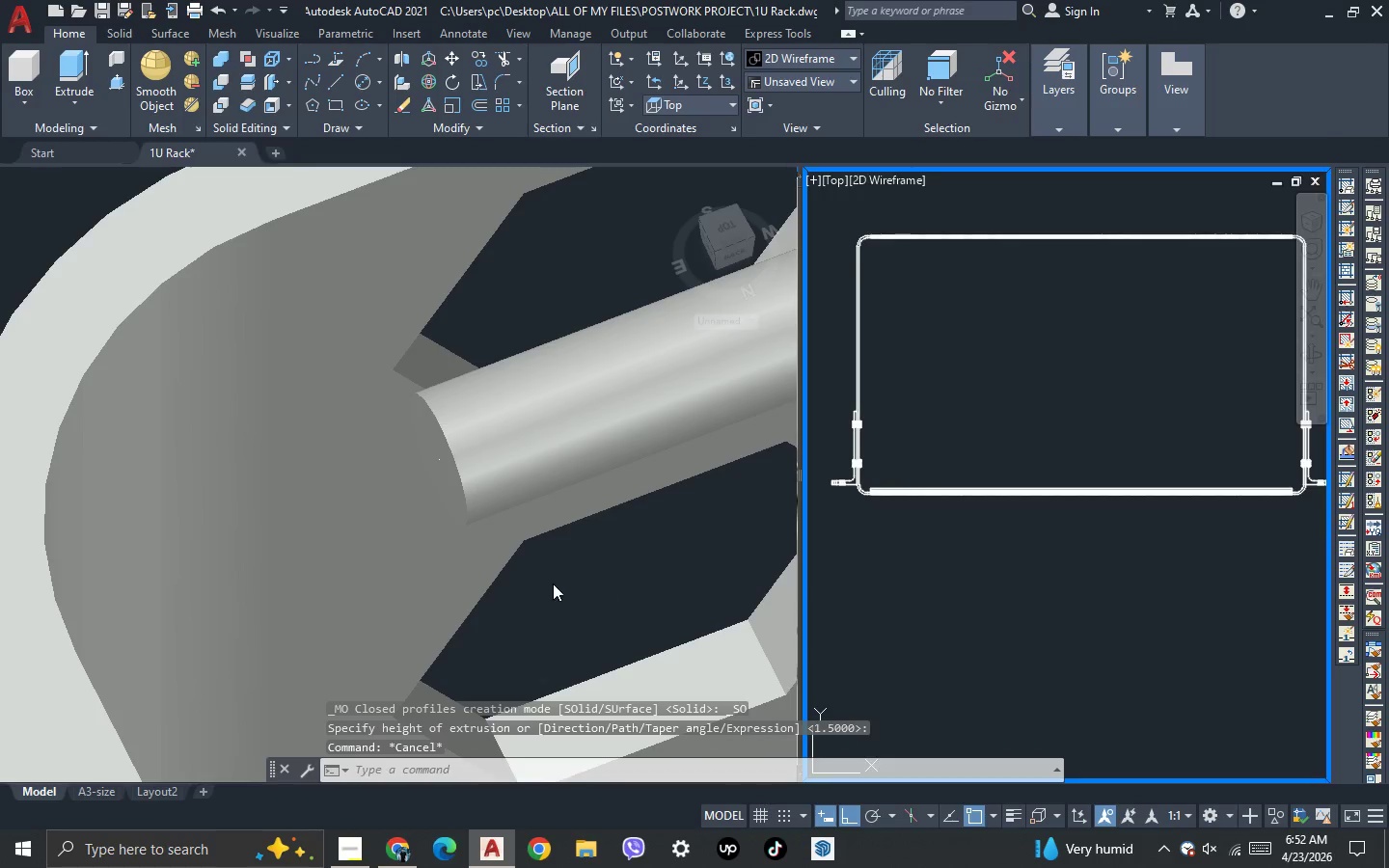 
left_click([540, 583])
 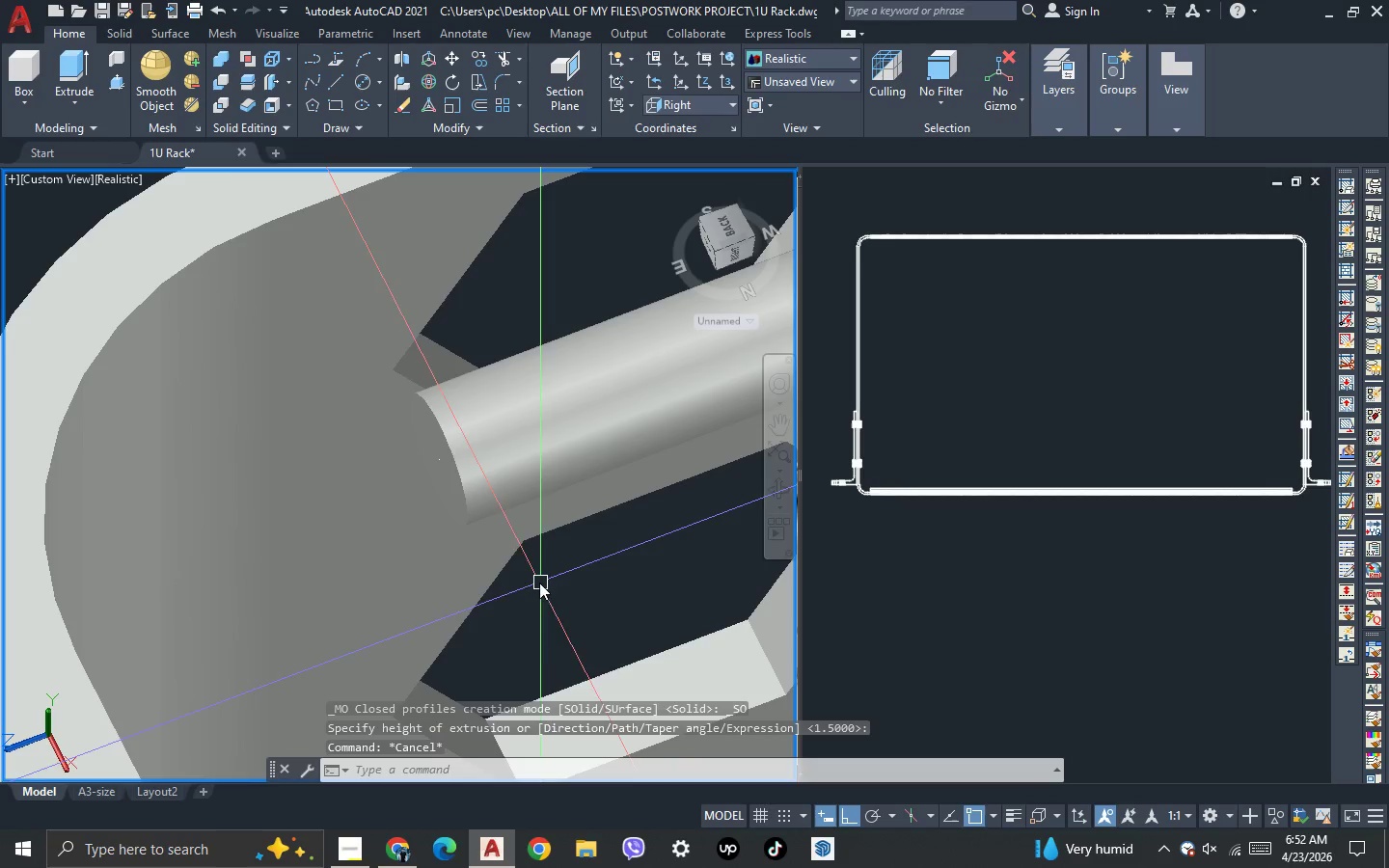 
key(3)
 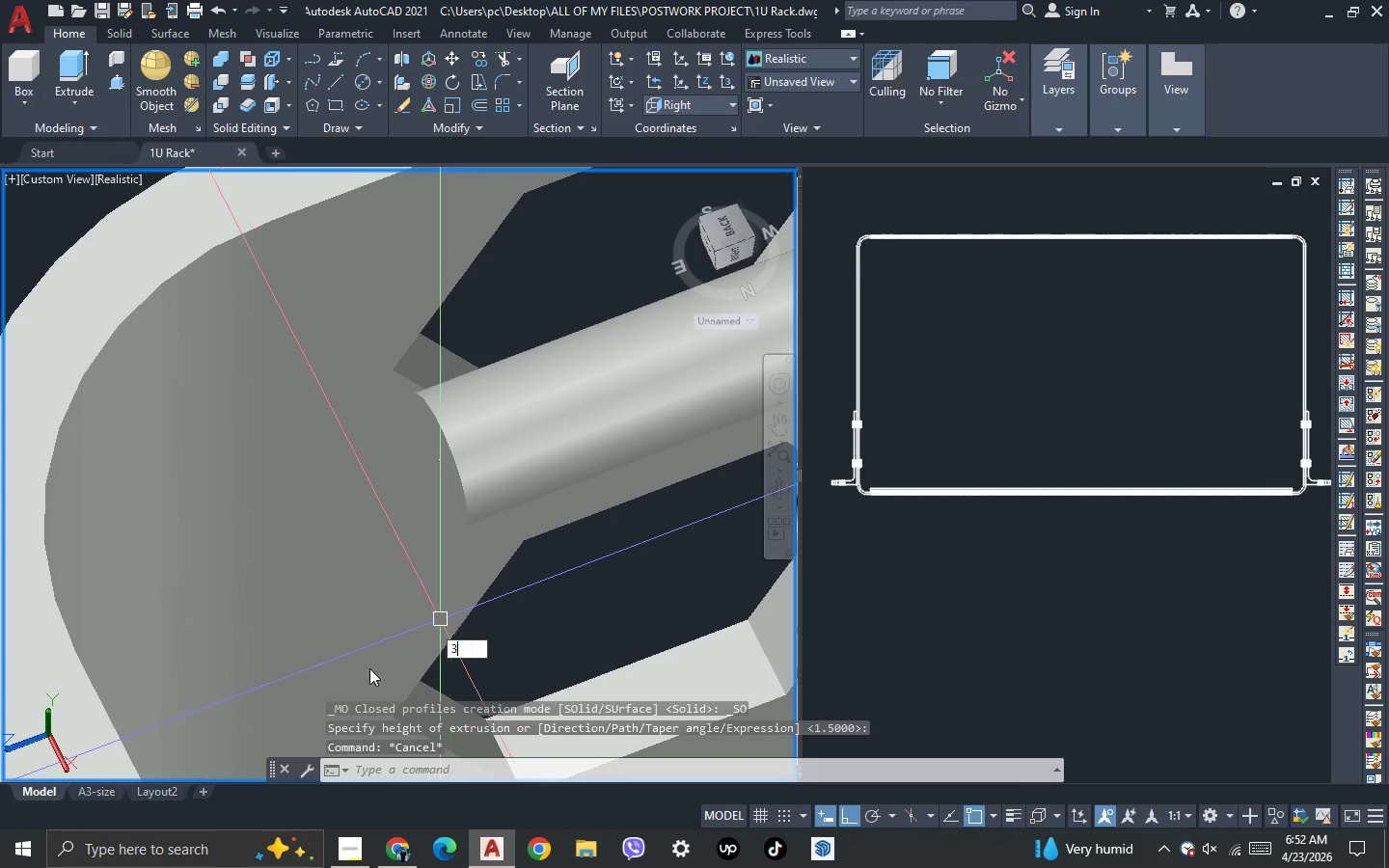 
key(Space)
 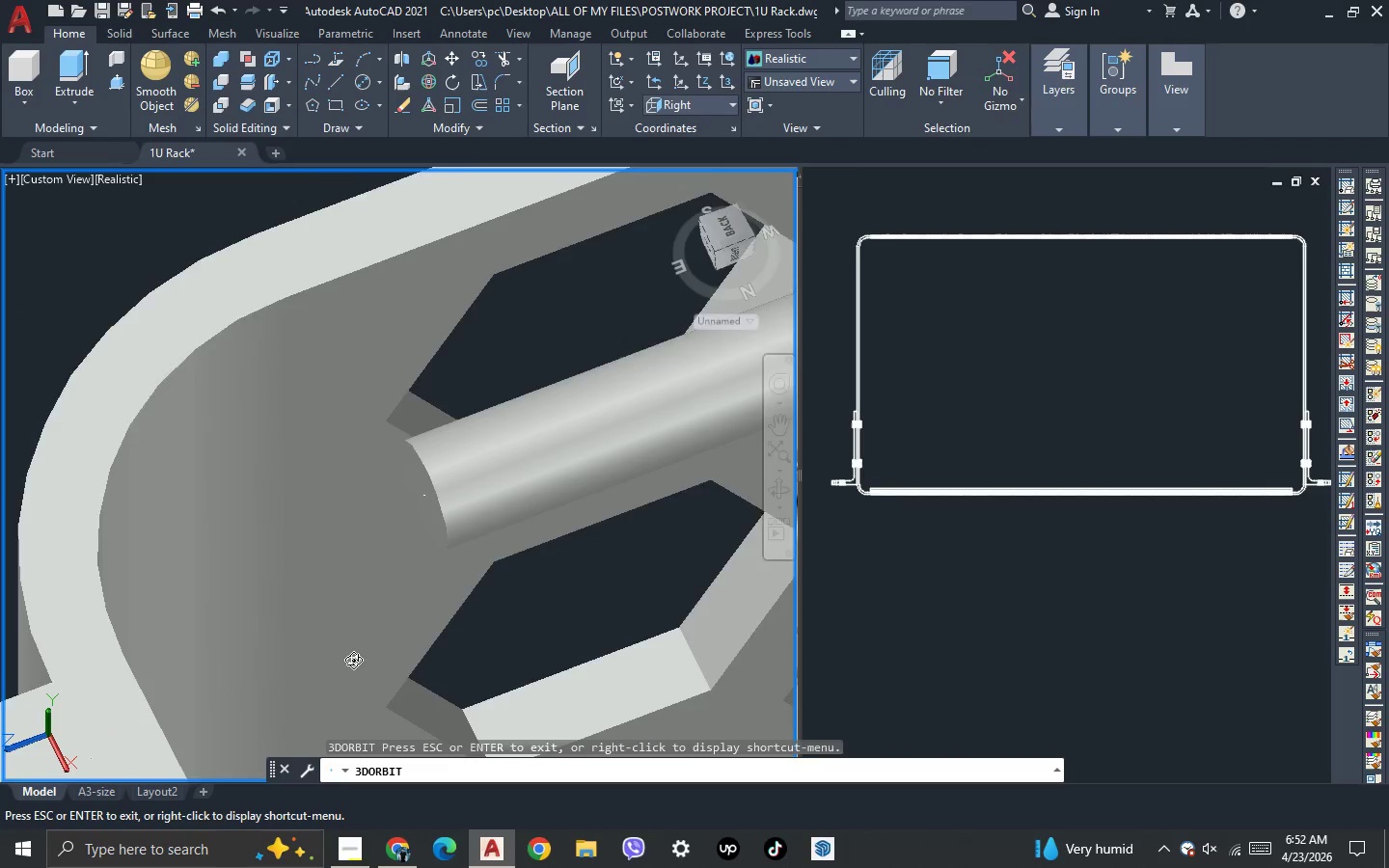 
left_click_drag(start_coordinate=[342, 667], to_coordinate=[750, 646])
 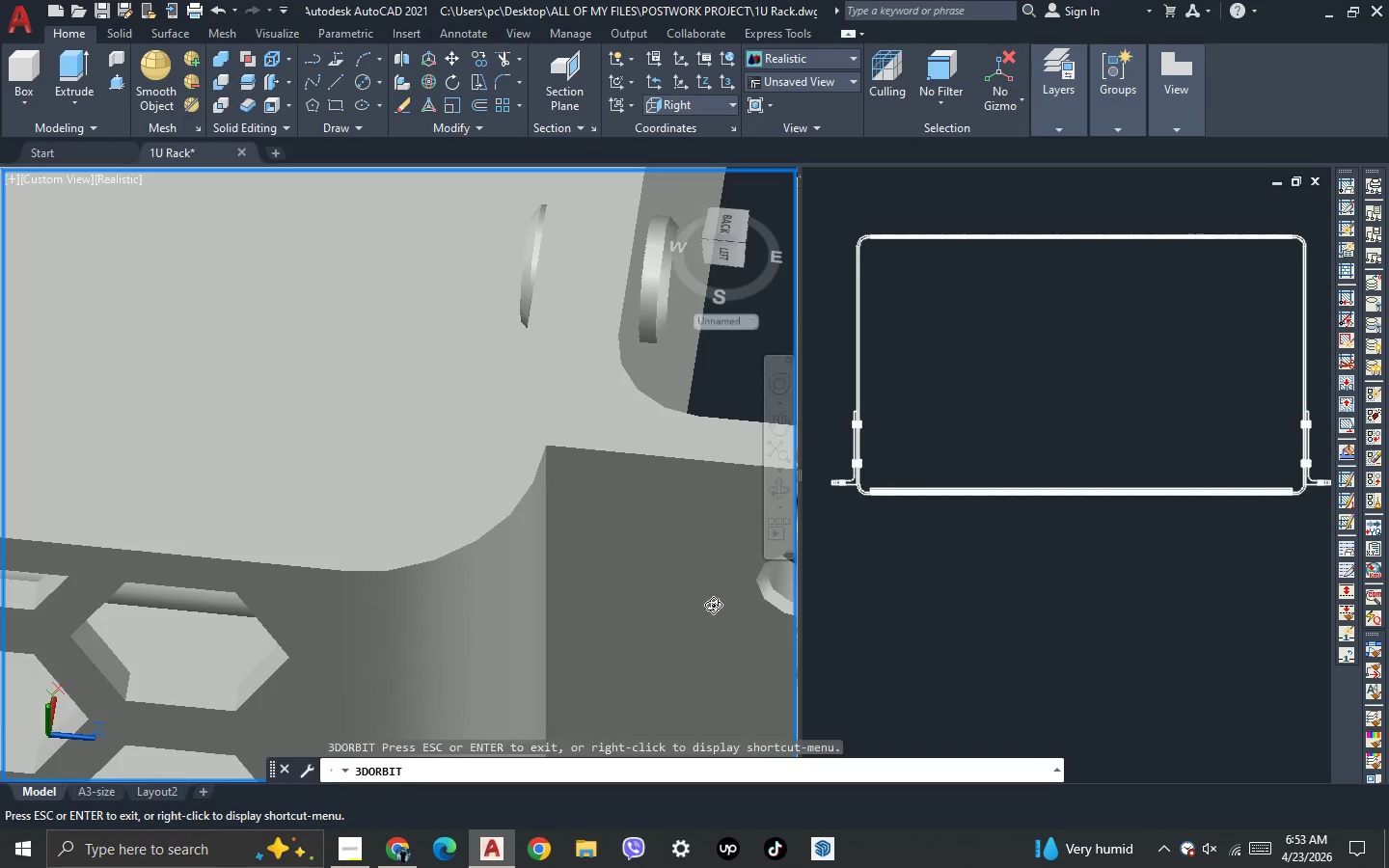 
scroll: coordinate [359, 645], scroll_direction: down, amount: 10.0
 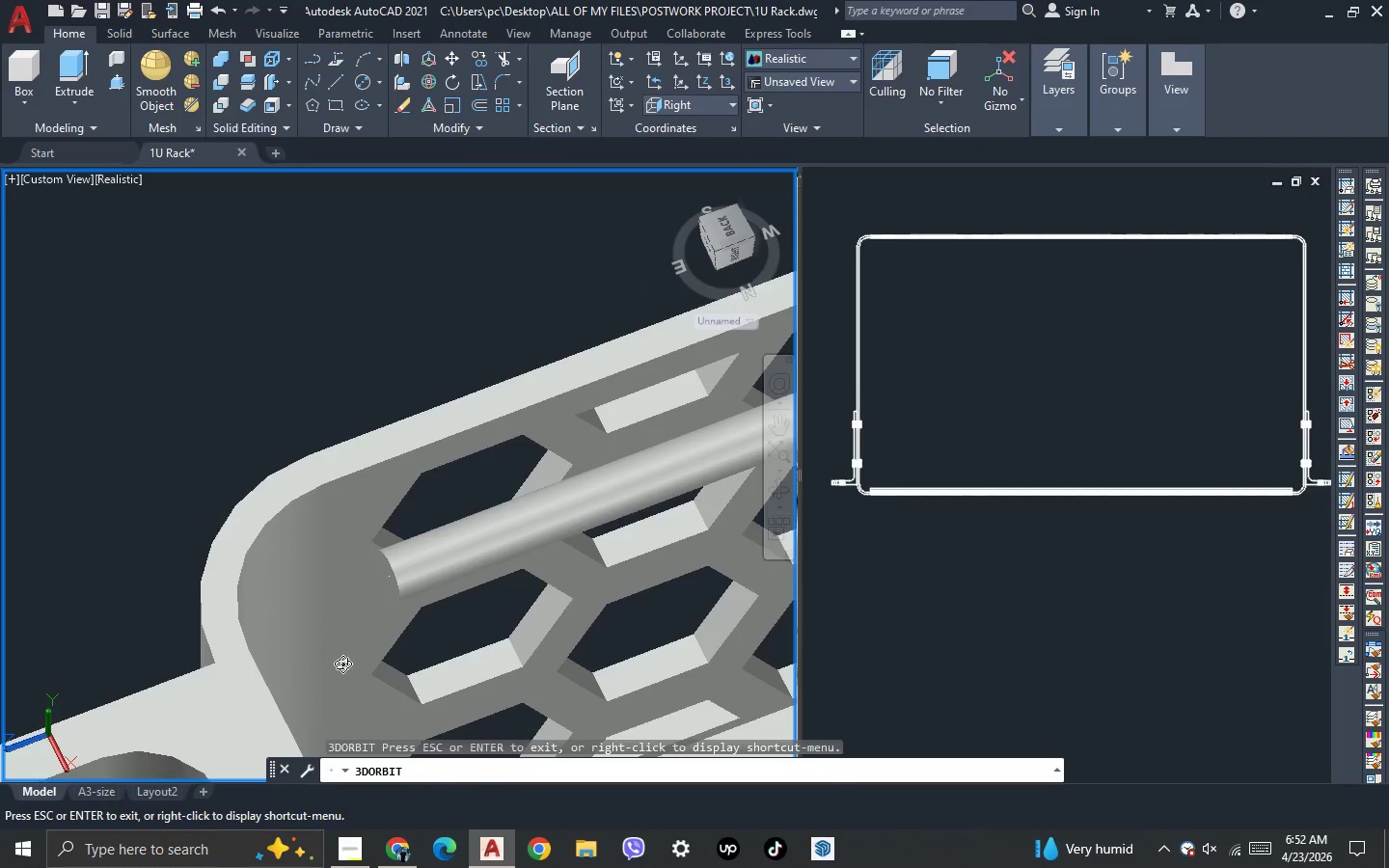 
left_click_drag(start_coordinate=[486, 669], to_coordinate=[107, 729])
 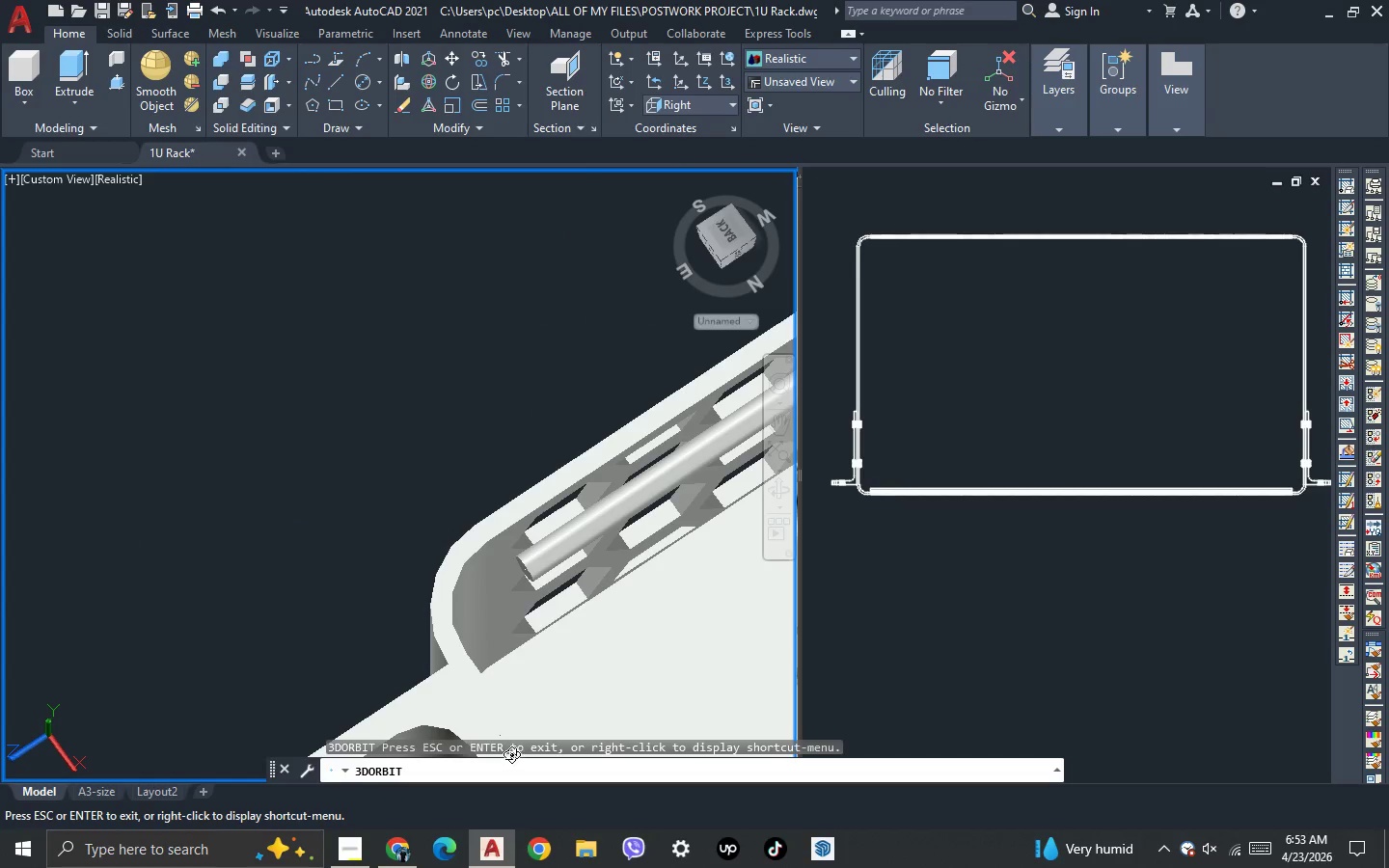 
scroll: coordinate [701, 565], scroll_direction: down, amount: 6.0
 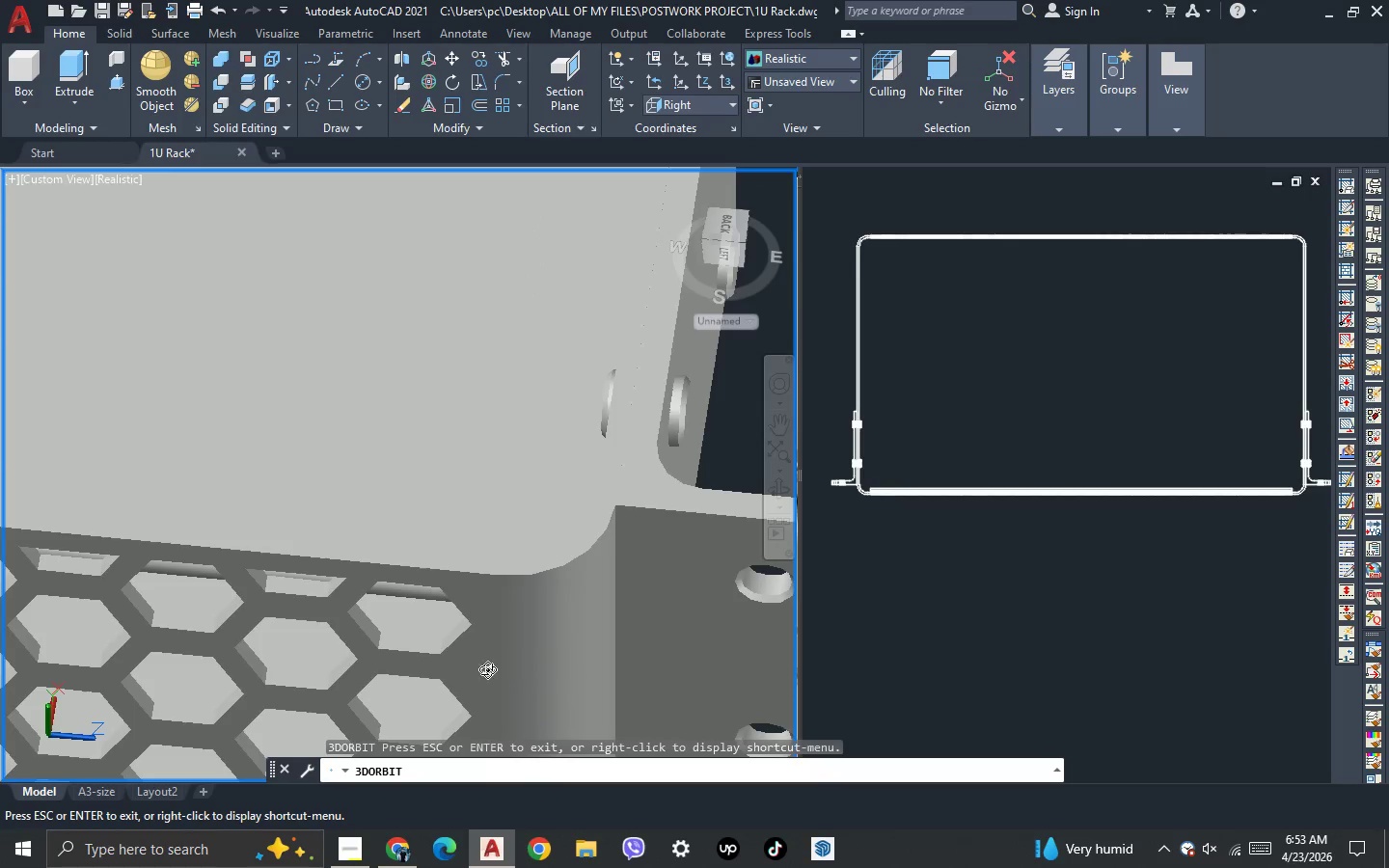 
left_click_drag(start_coordinate=[511, 753], to_coordinate=[464, 629])
 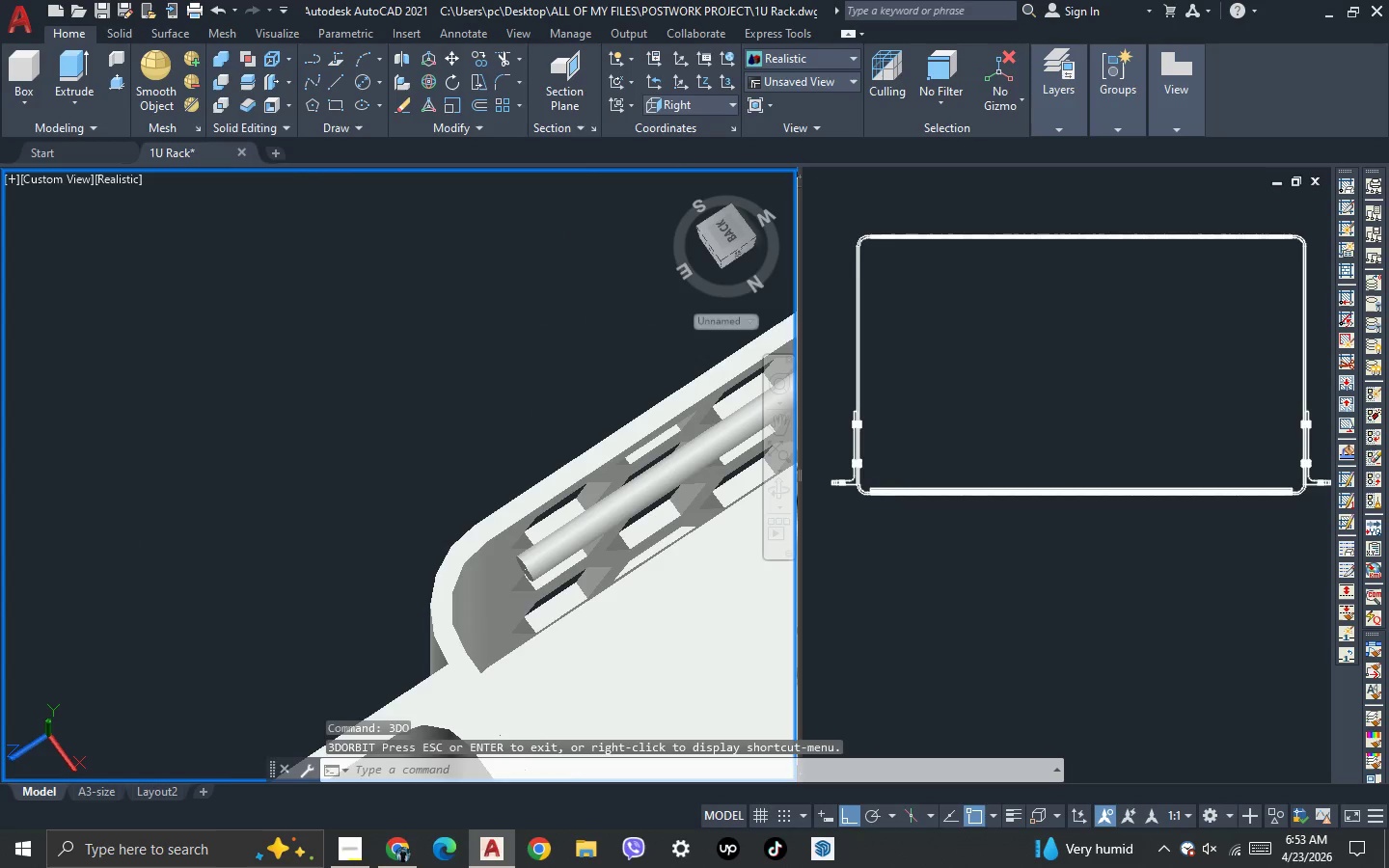 
key(Escape)
 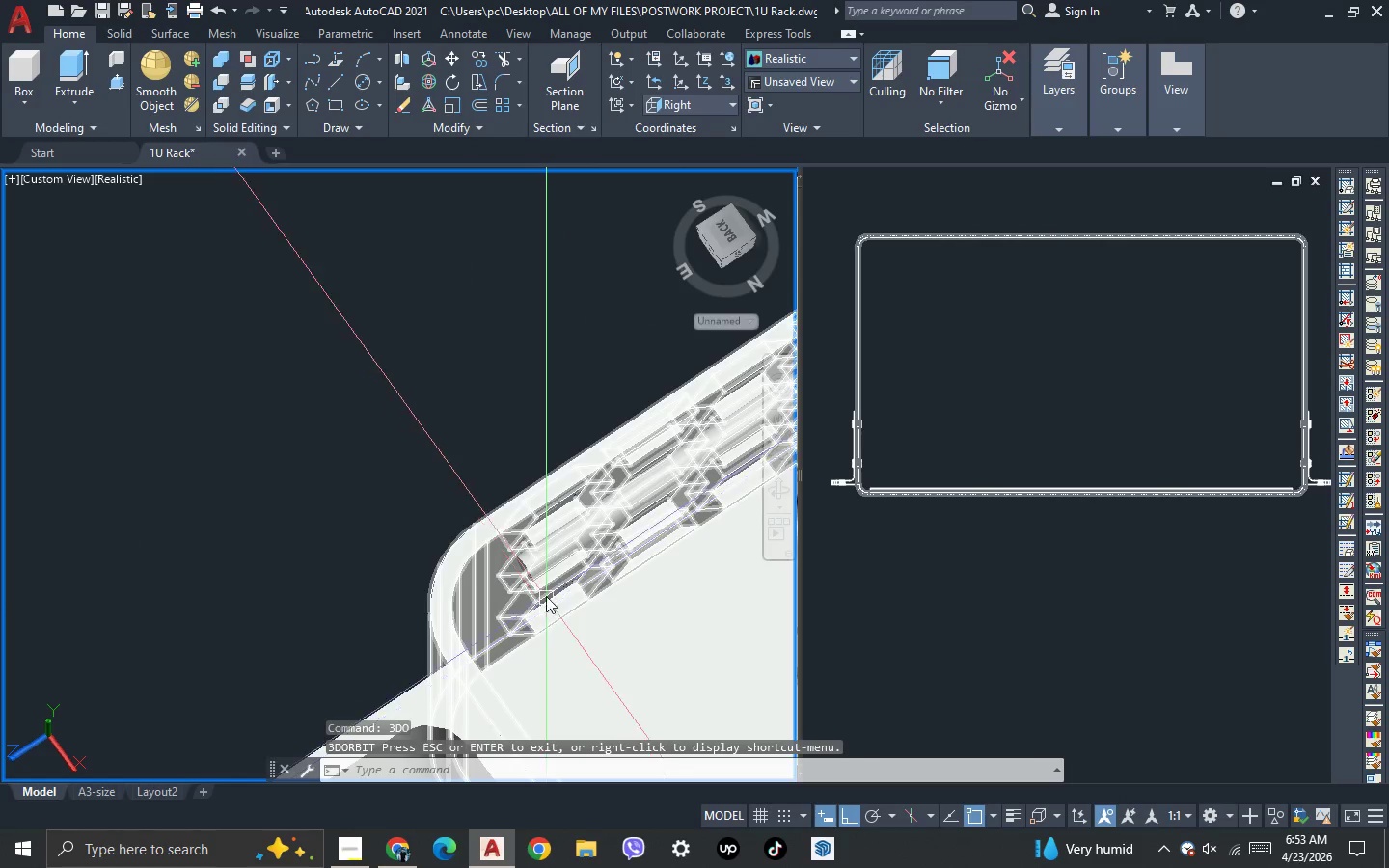 
left_click([554, 563])
 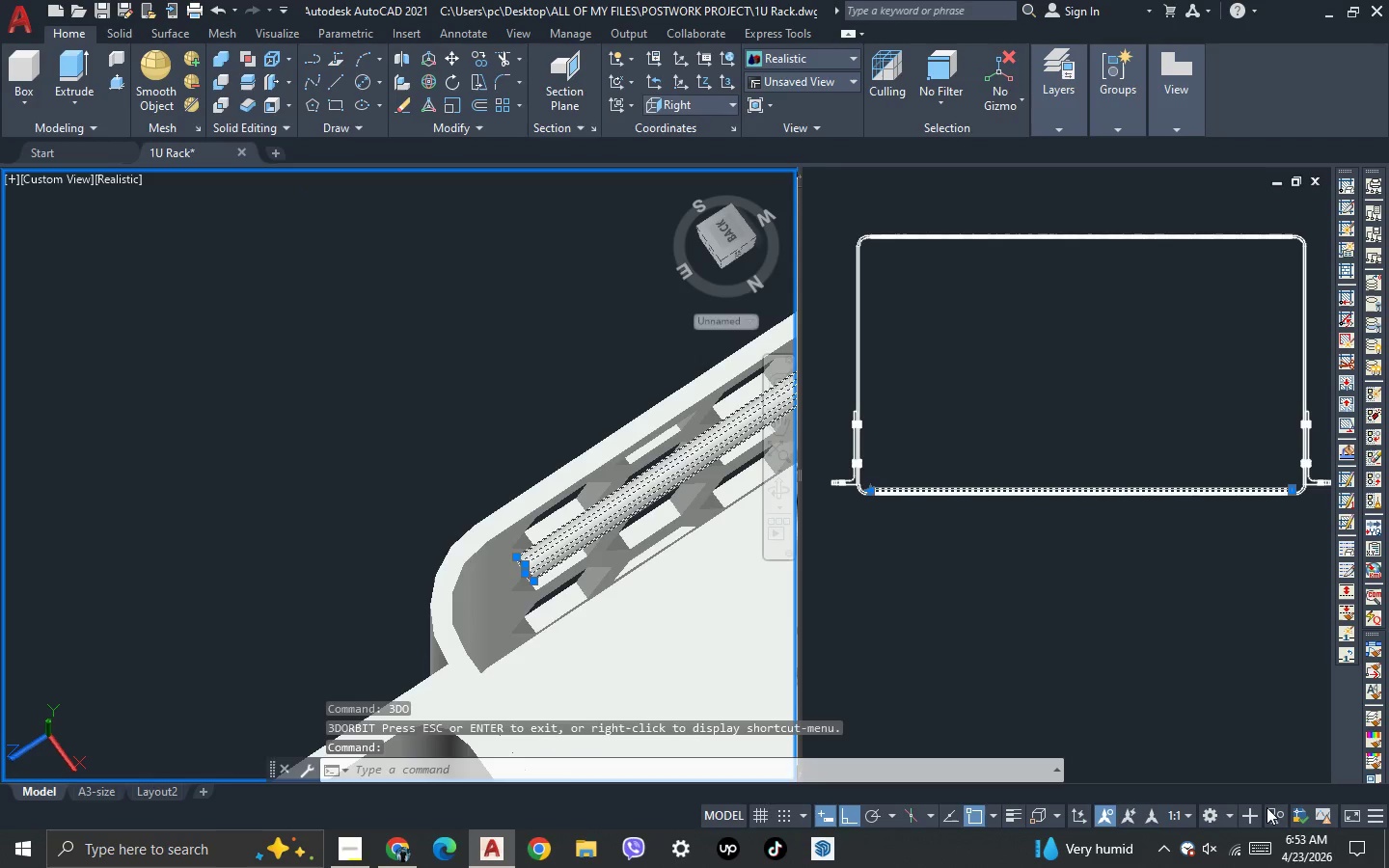 
left_click([1283, 821])
 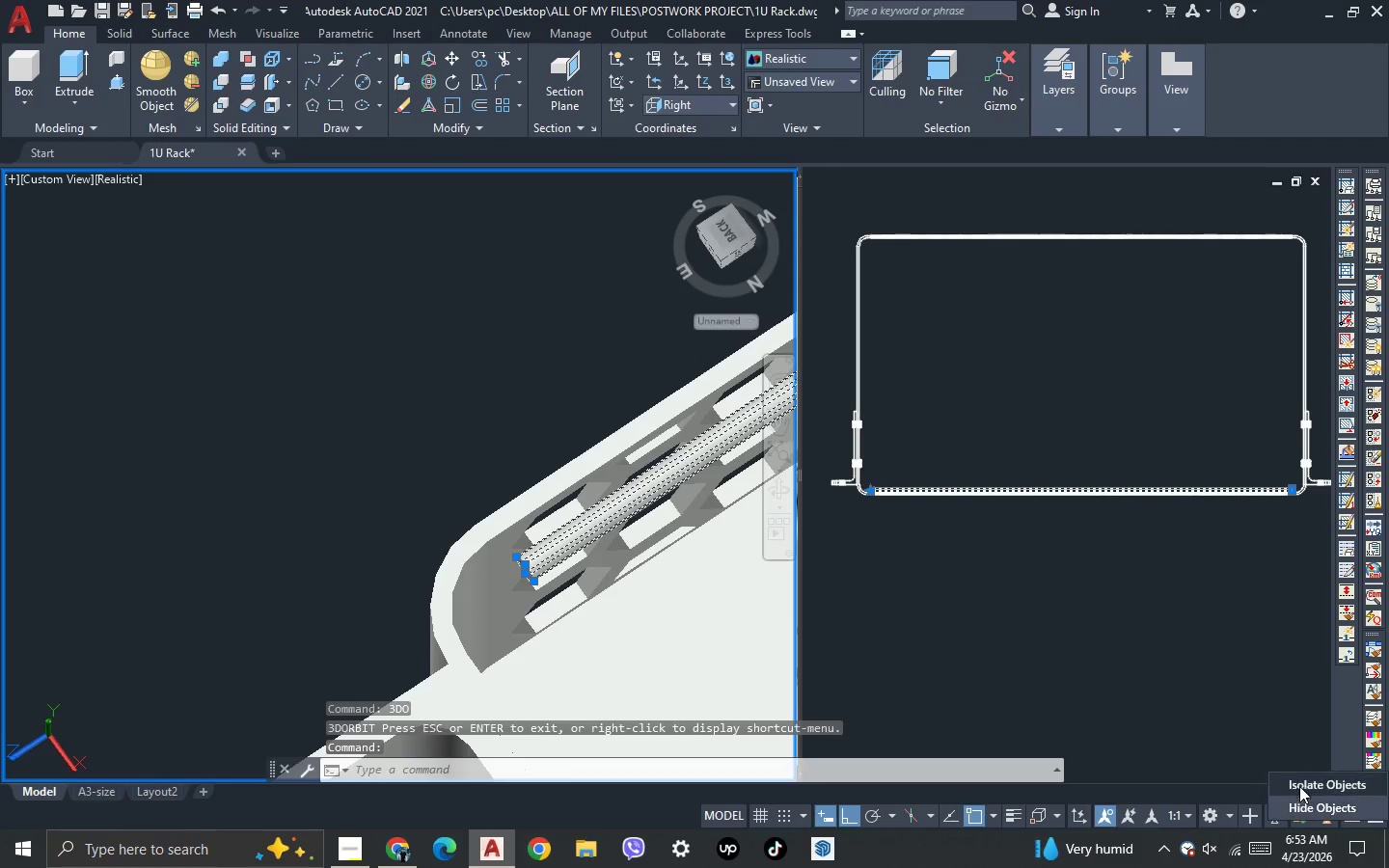 
left_click([1300, 783])
 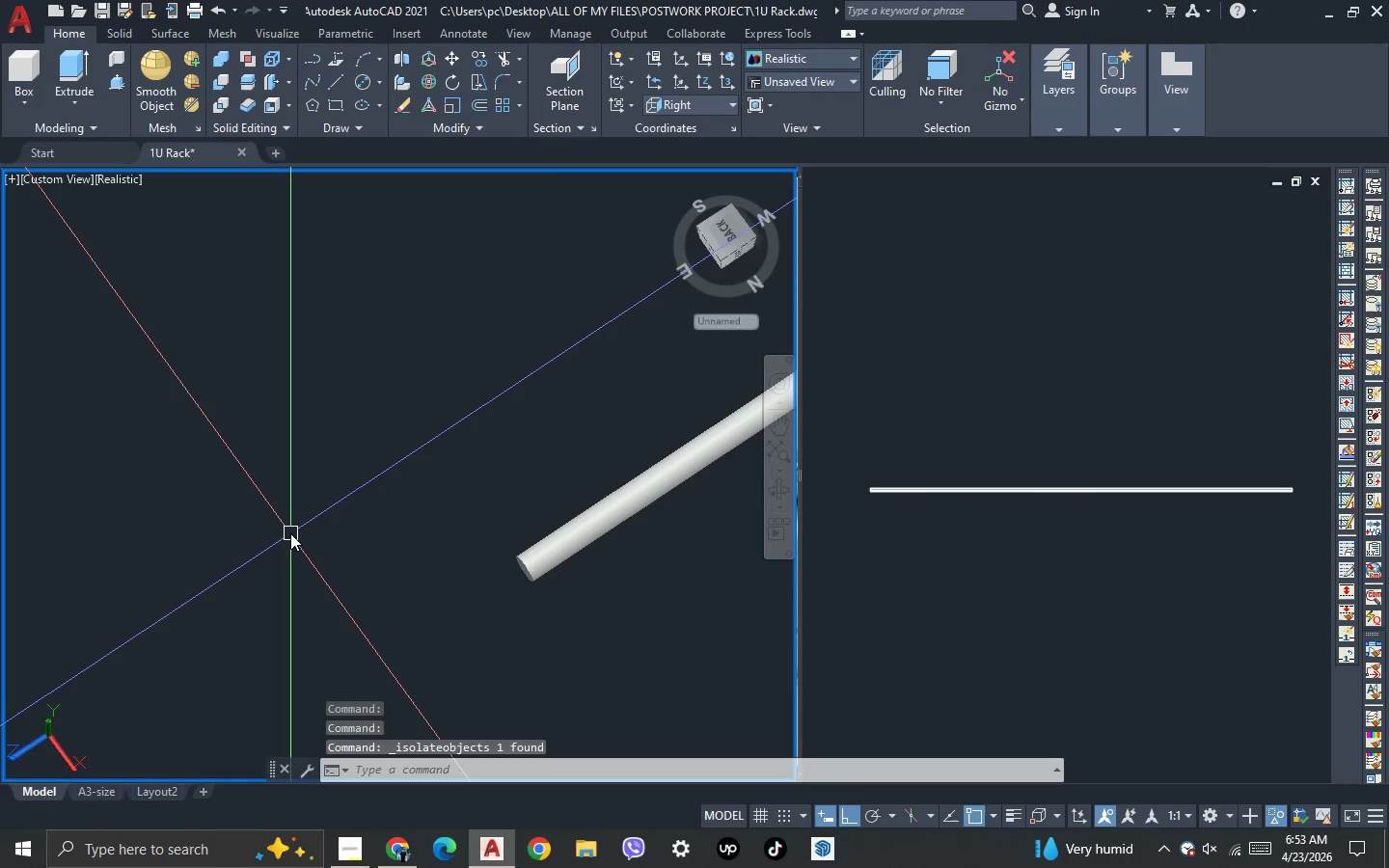 
key(3)
 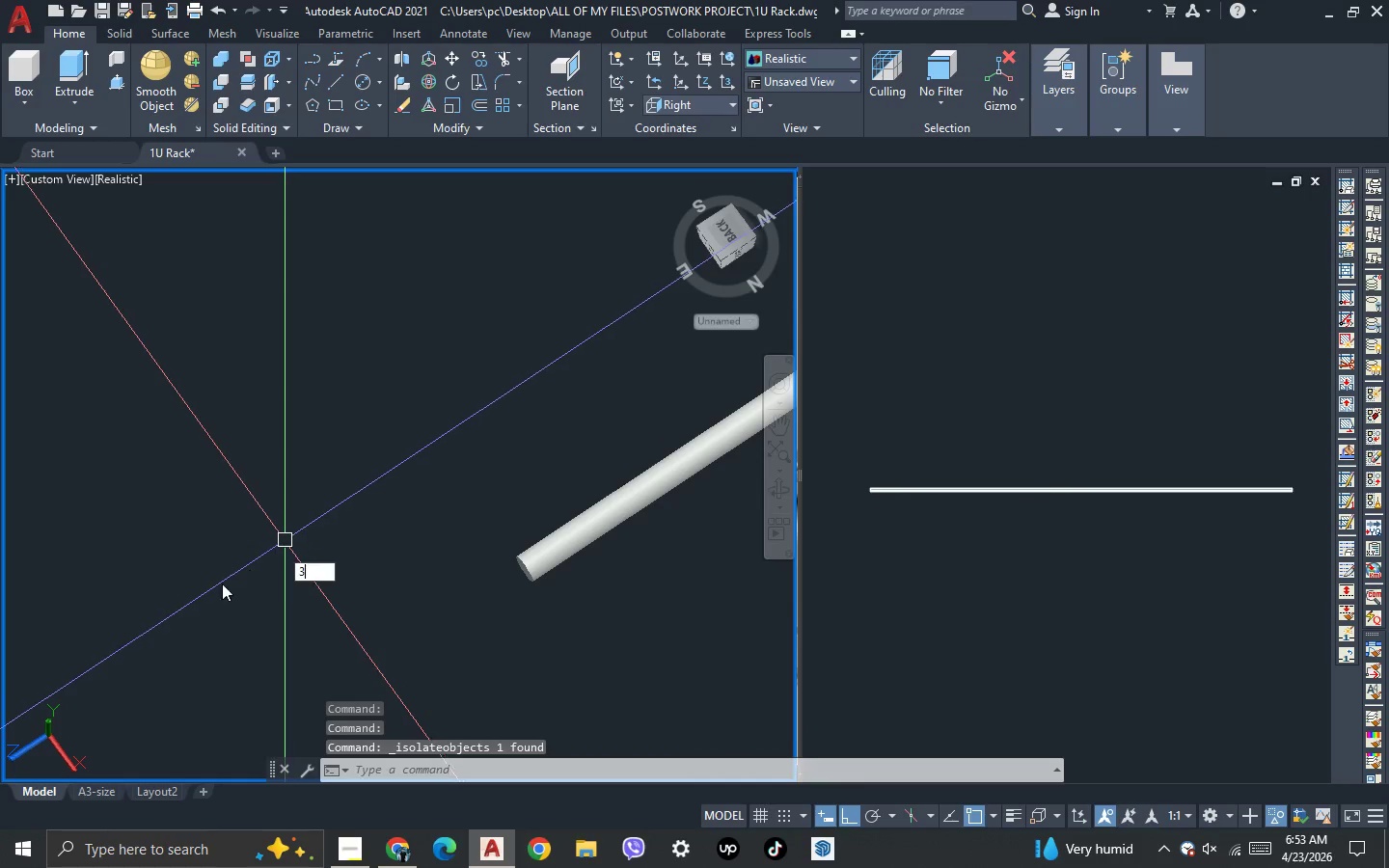 
key(Space)
 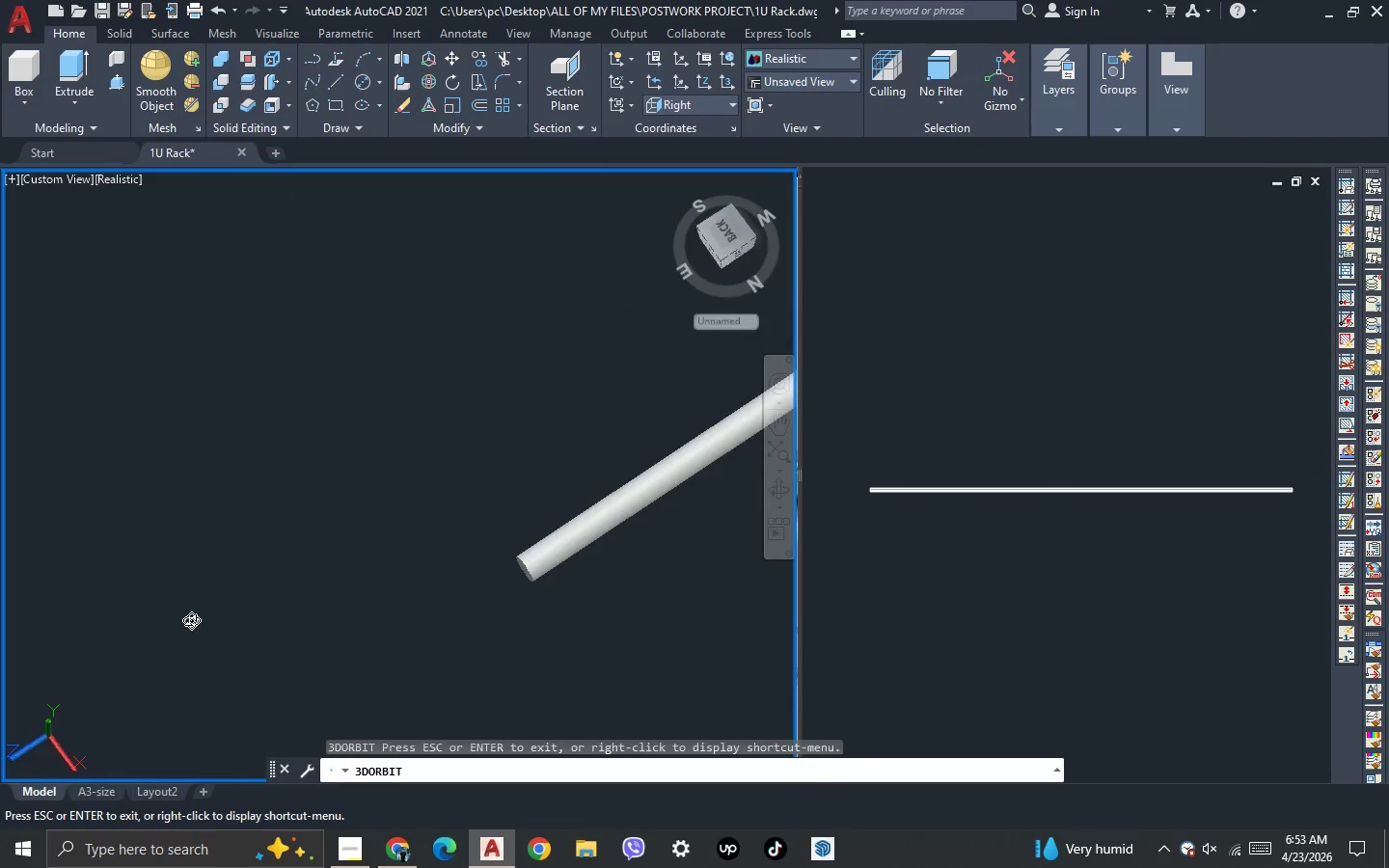 
left_click_drag(start_coordinate=[179, 616], to_coordinate=[584, 566])
 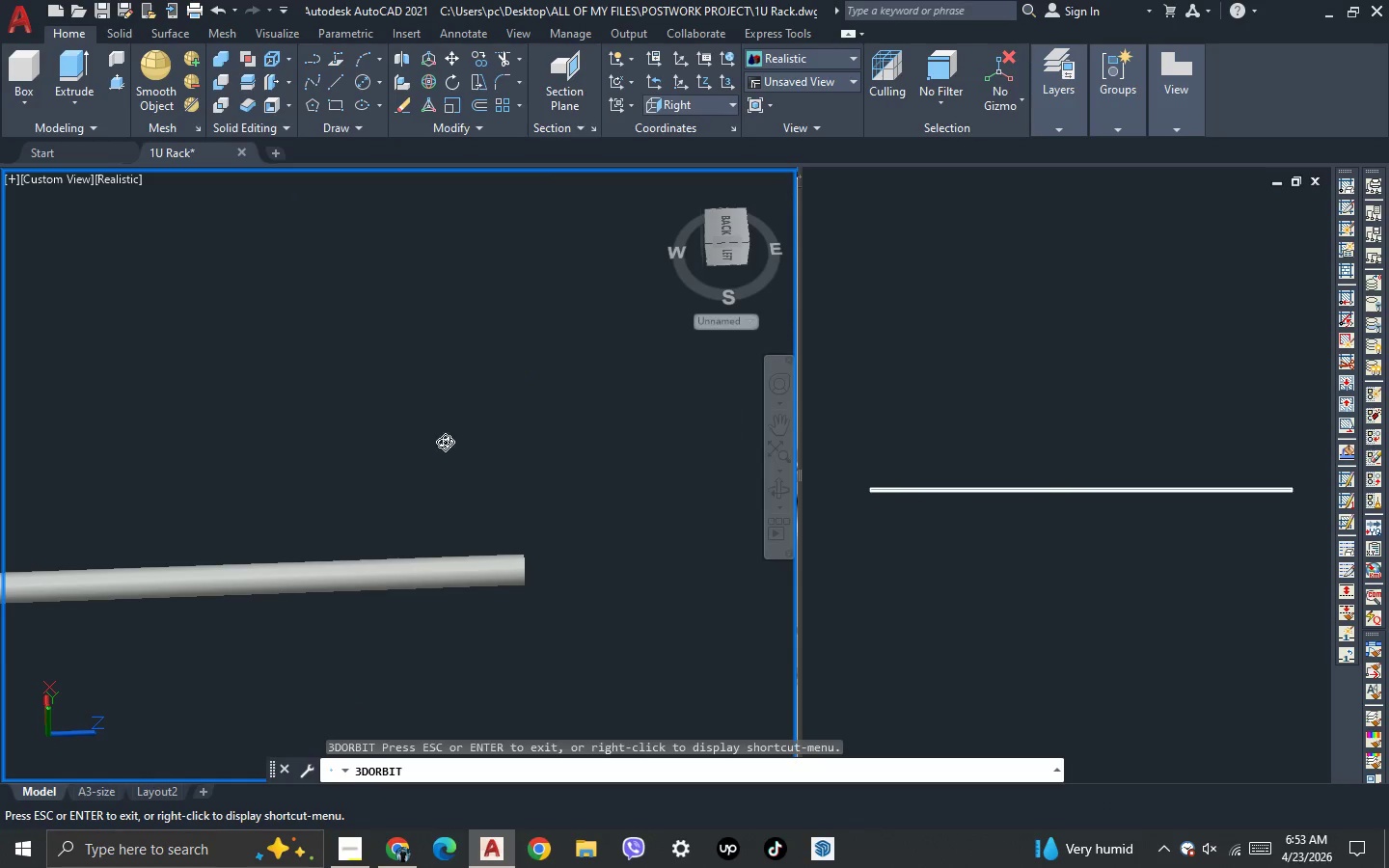 
key(Escape)
 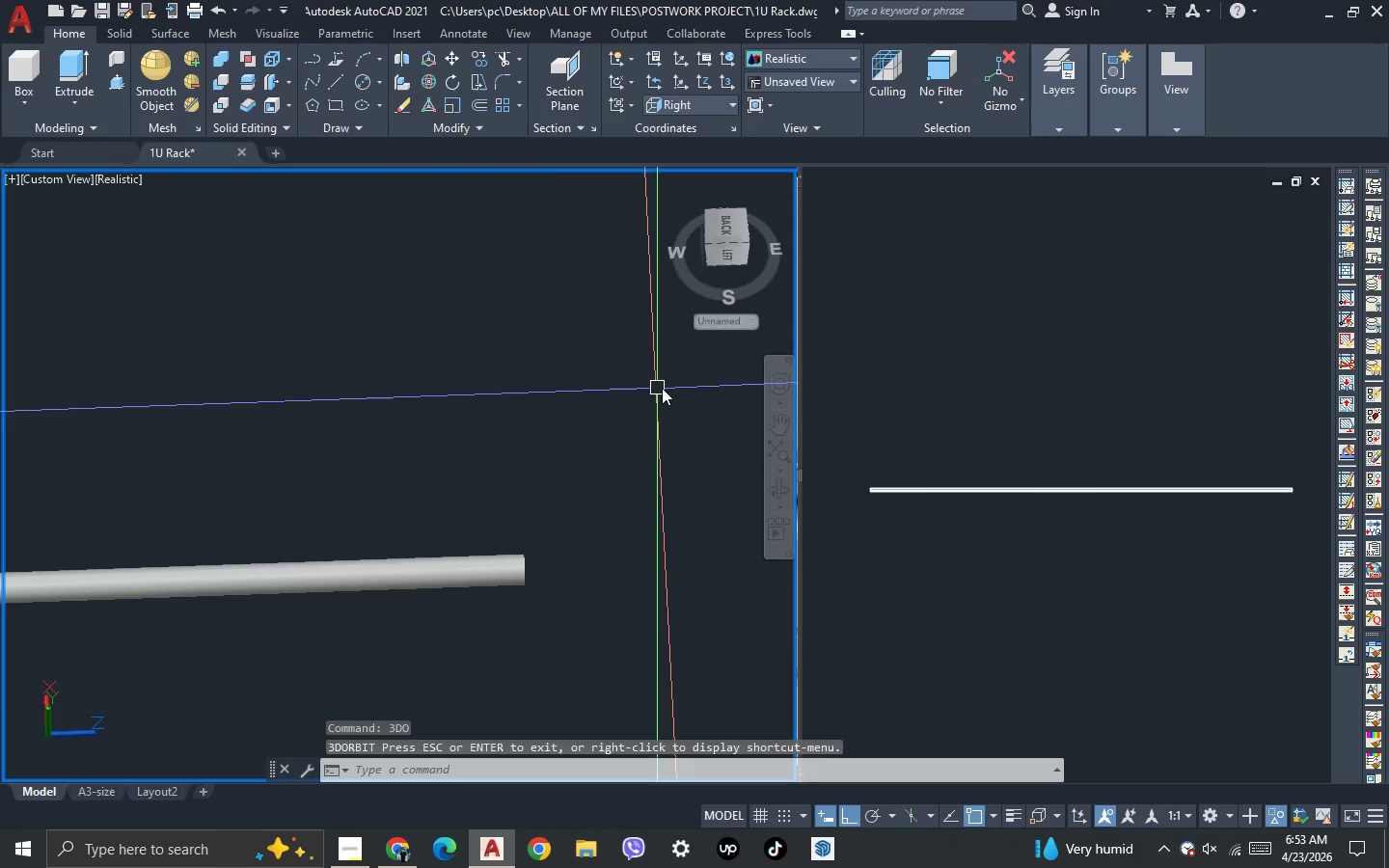 
scroll: coordinate [572, 450], scroll_direction: down, amount: 5.0
 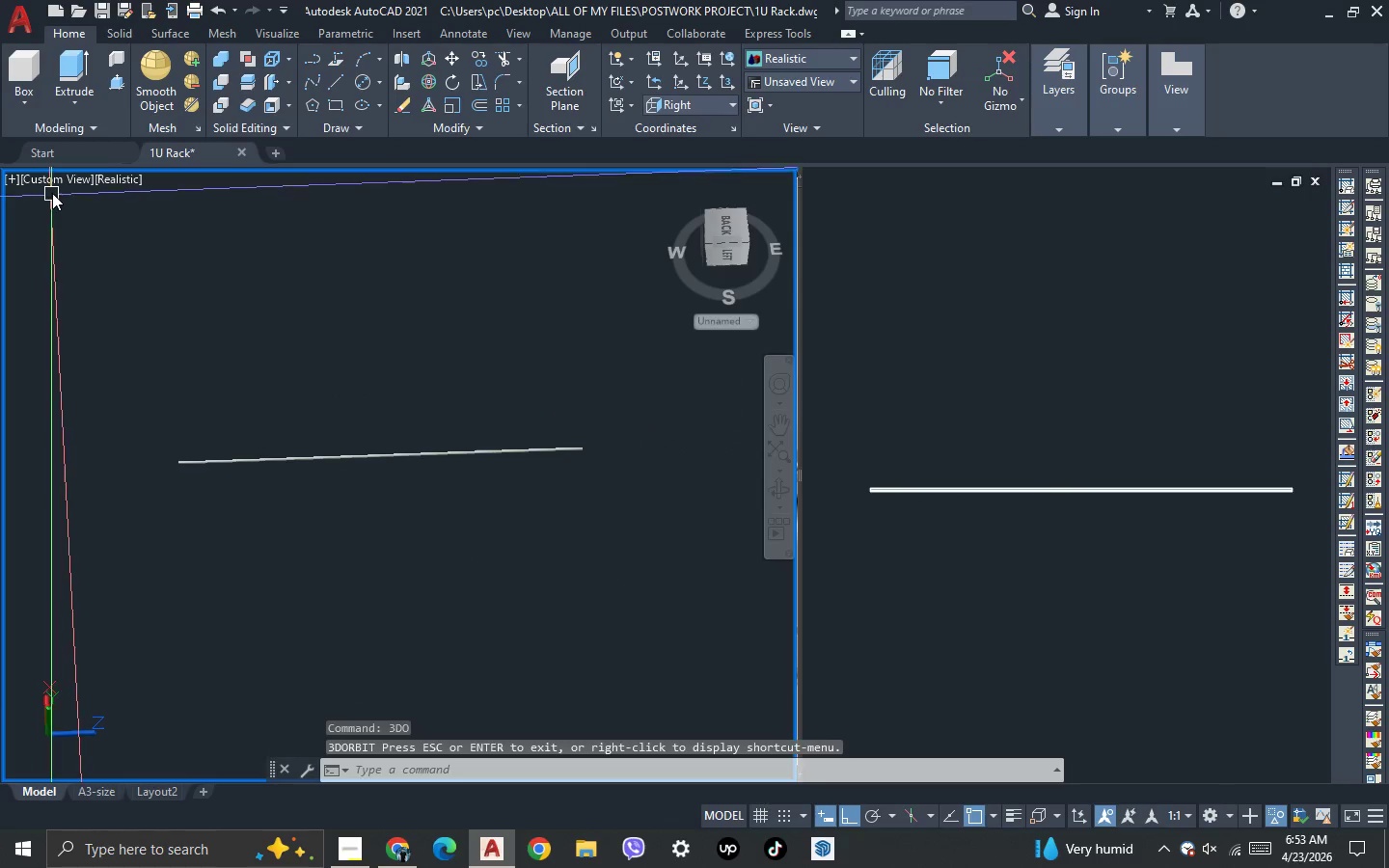 
left_click([55, 184])
 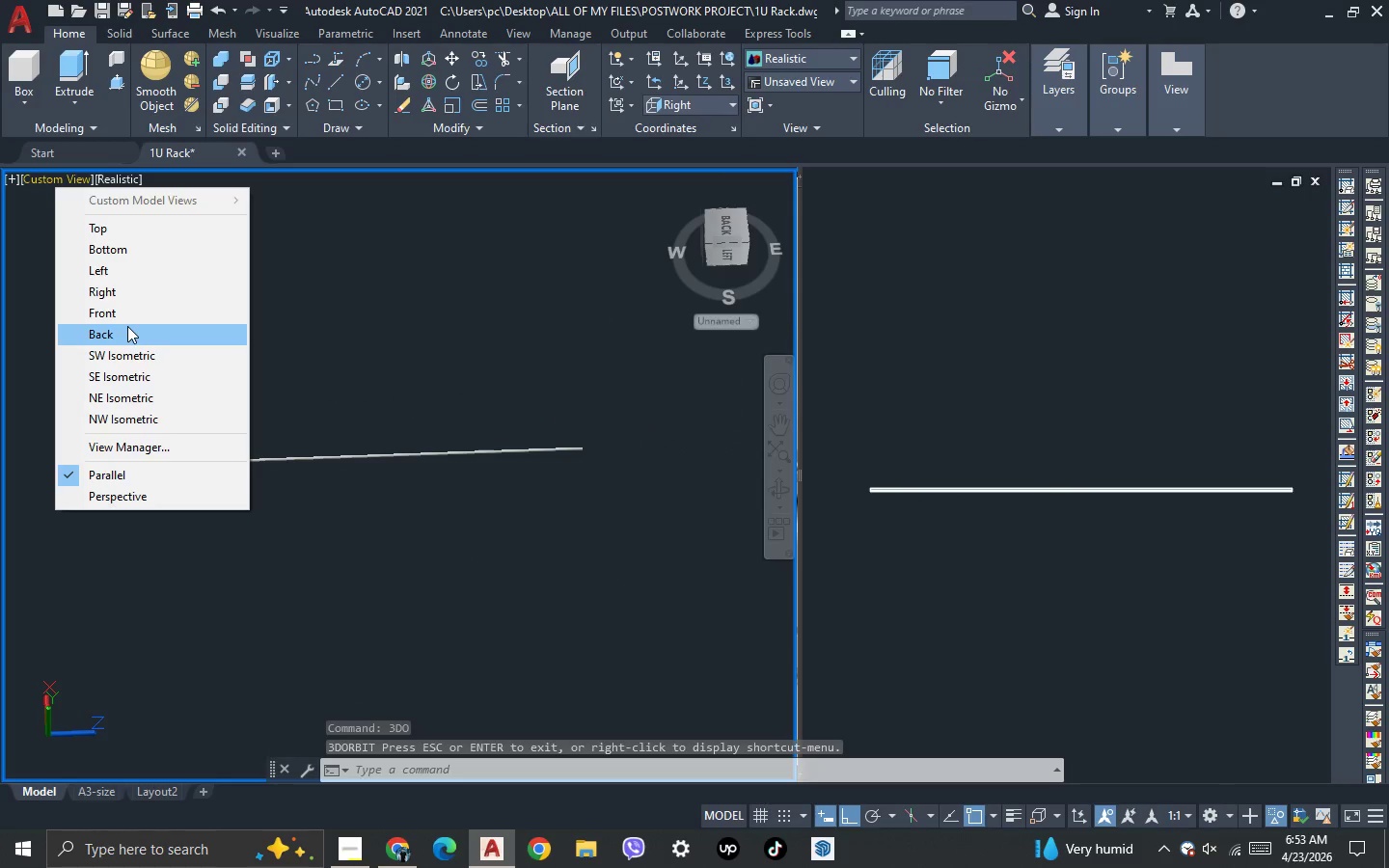 
left_click([132, 316])
 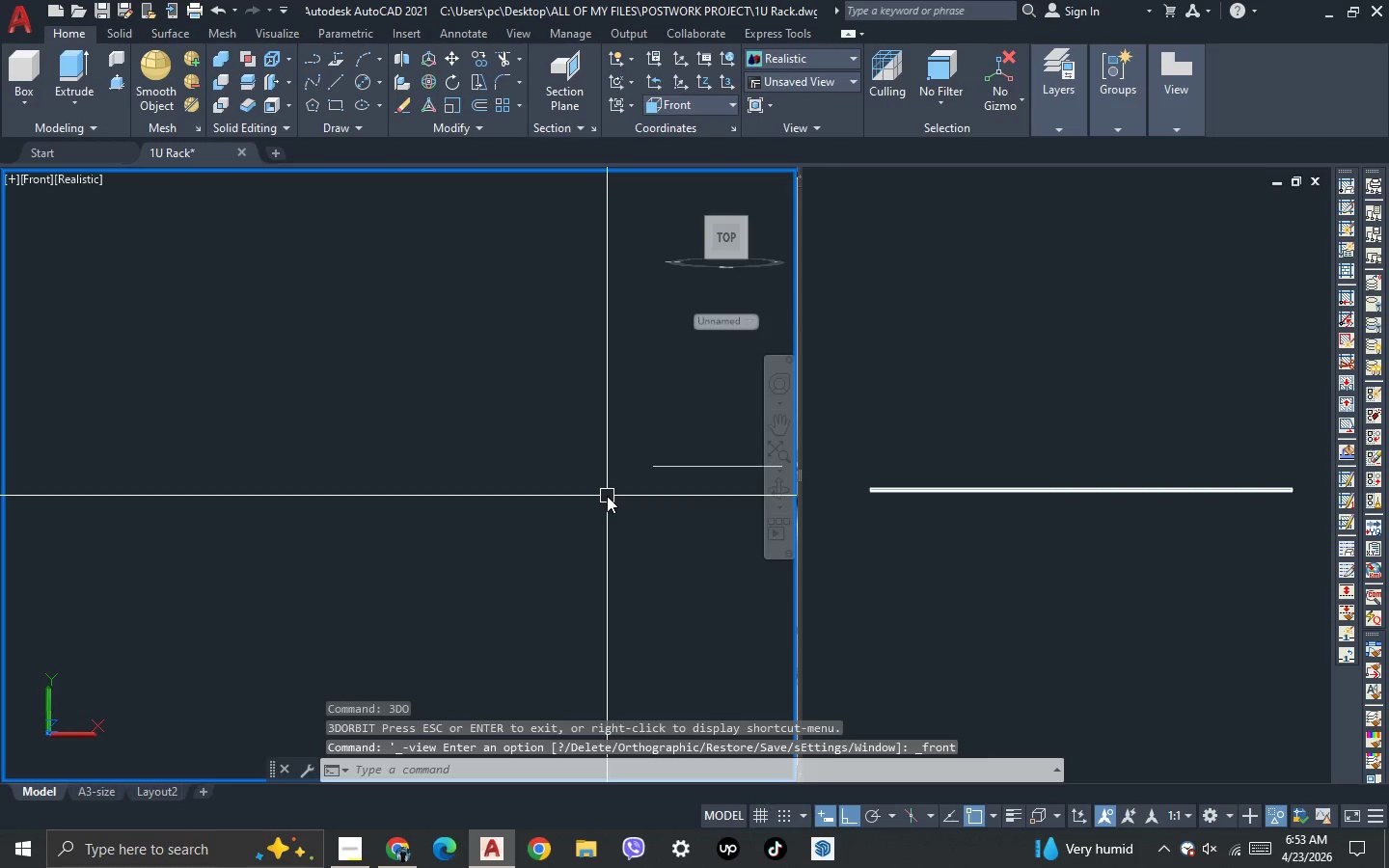 
double_click([607, 496])
 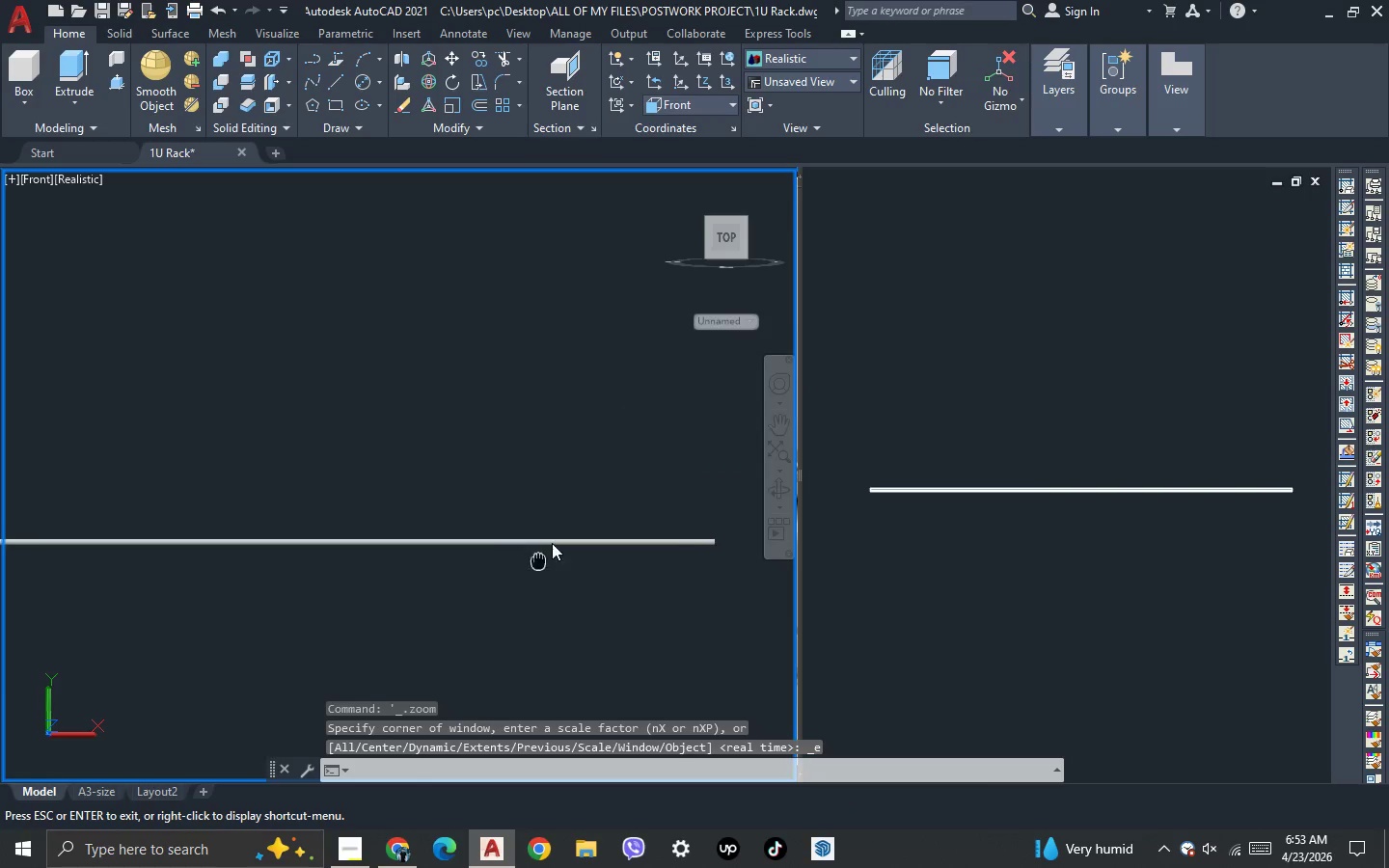 
scroll: coordinate [330, 412], scroll_direction: up, amount: 10.0
 